 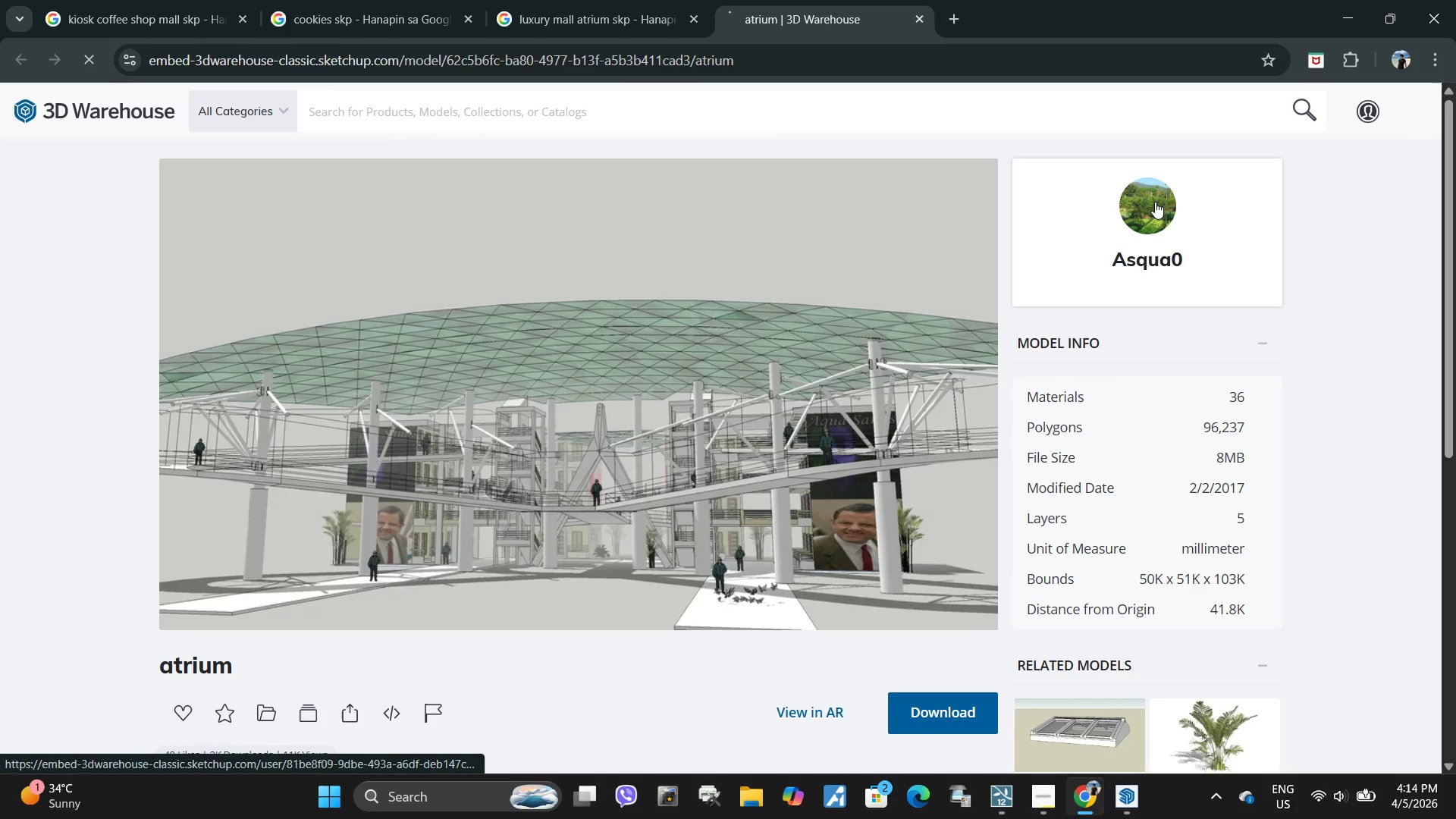 
double_click([1155, 202])
 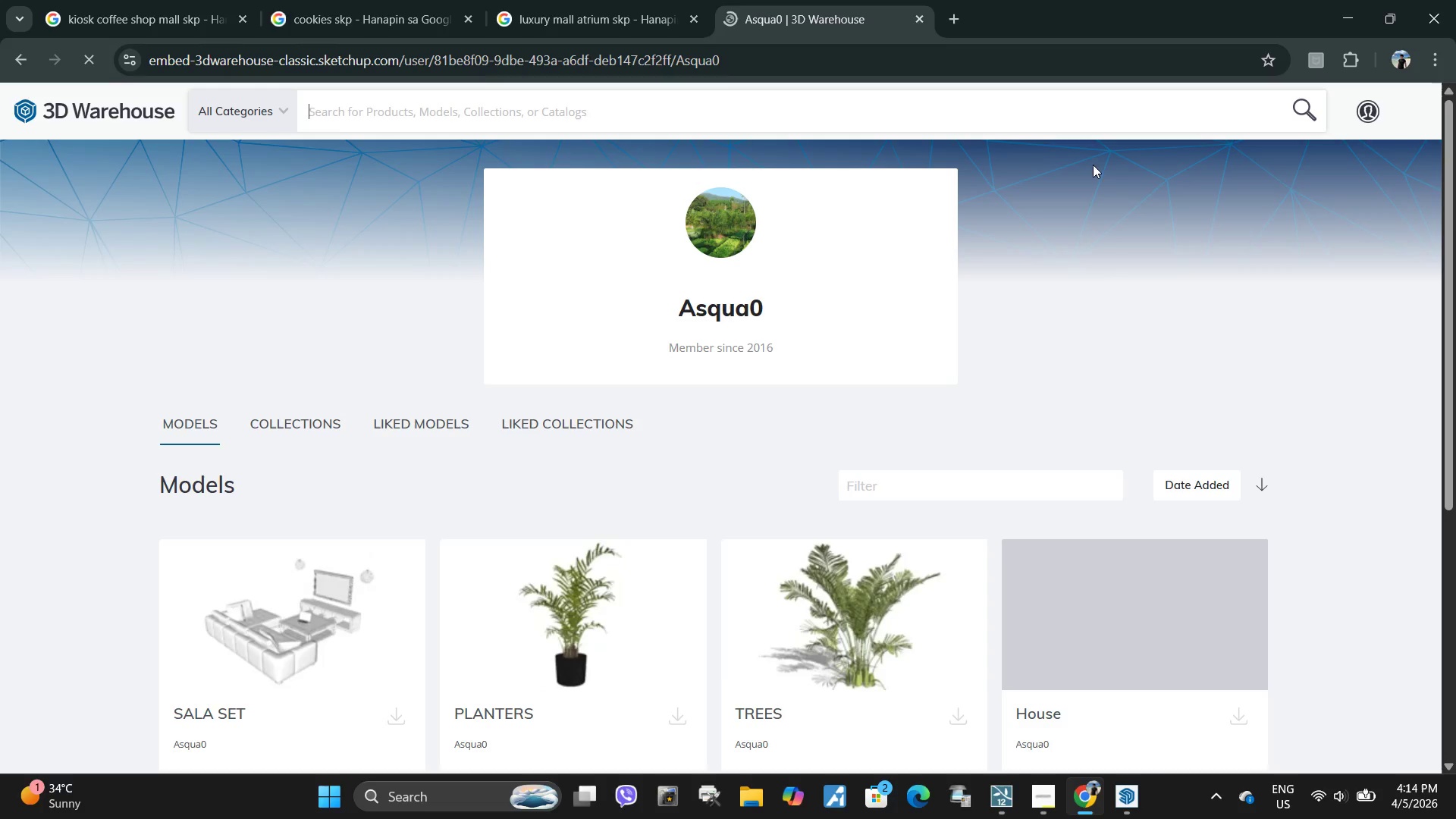 
left_click_drag(start_coordinate=[667, 306], to_coordinate=[779, 309])
 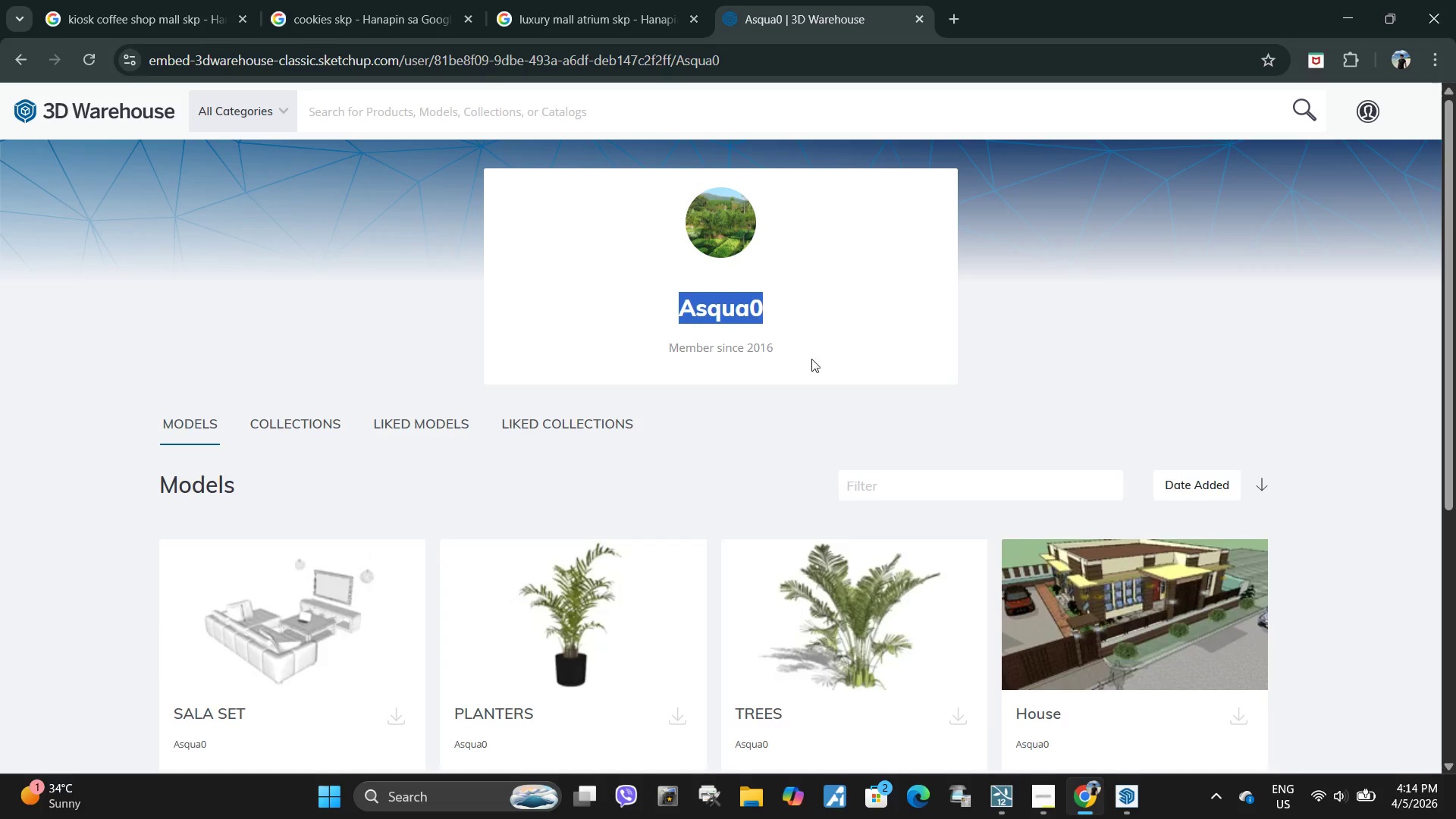 
key(Control+ControlLeft)
 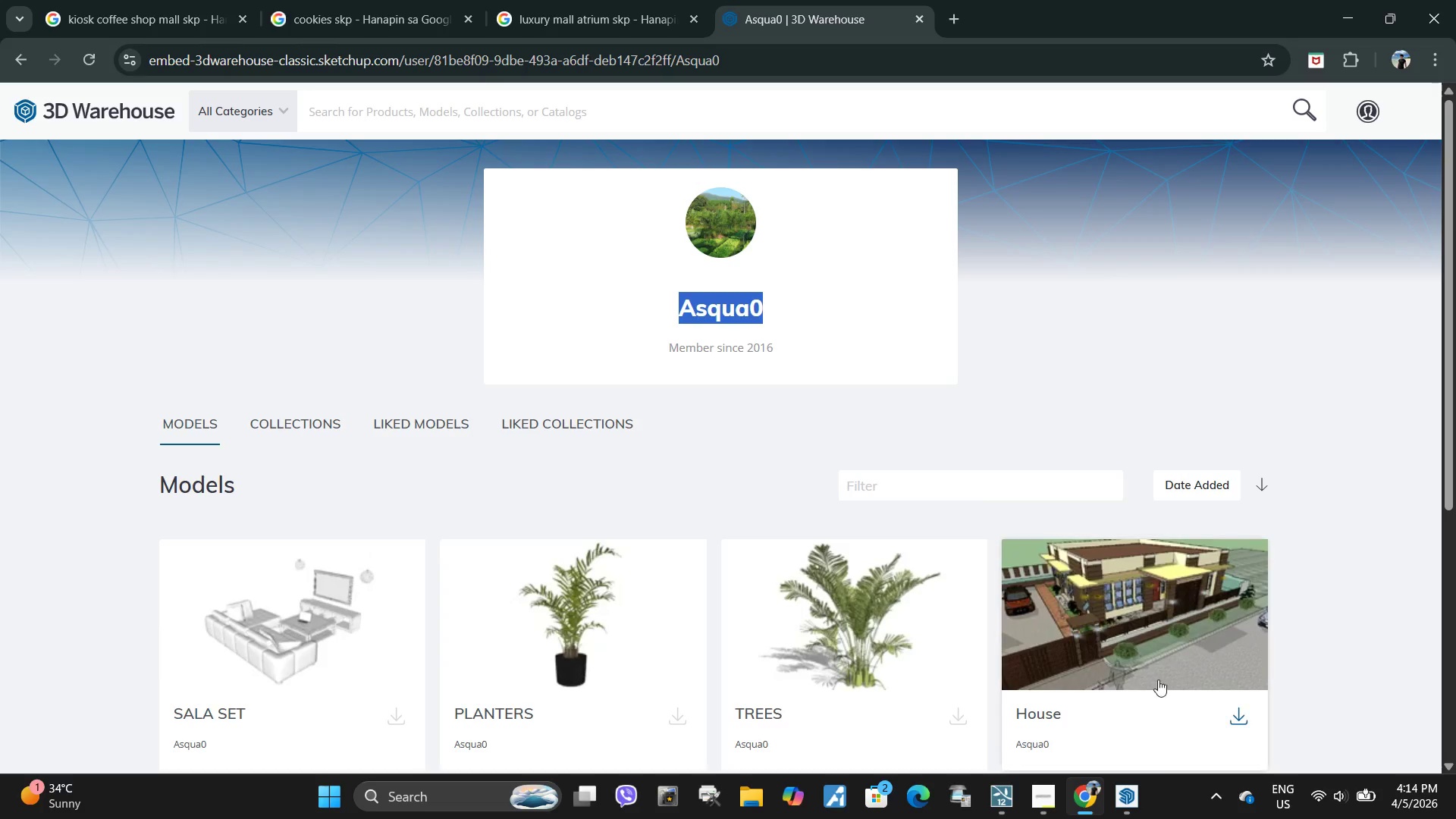 
key(Control+C)
 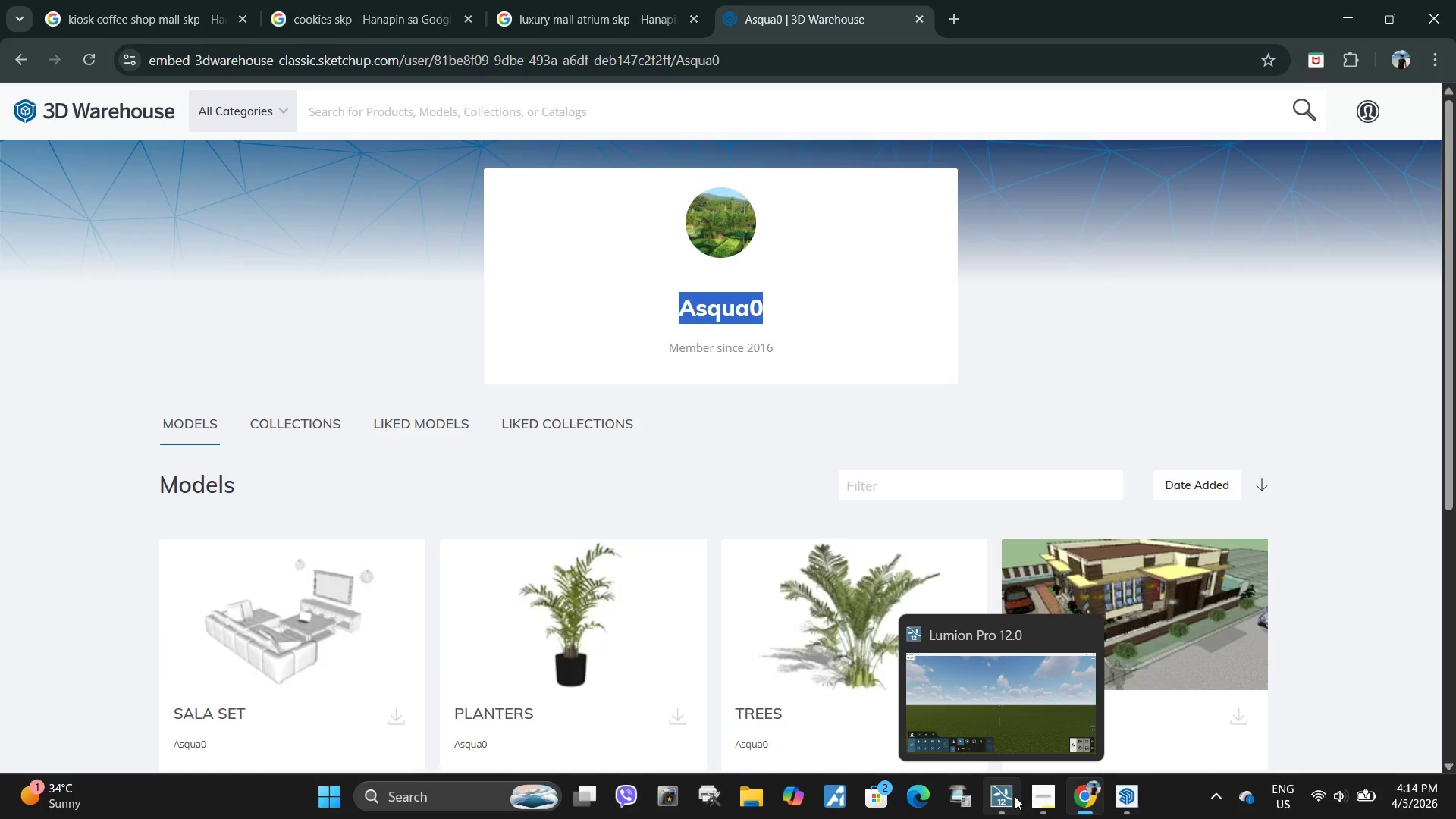 
left_click([1015, 796])
 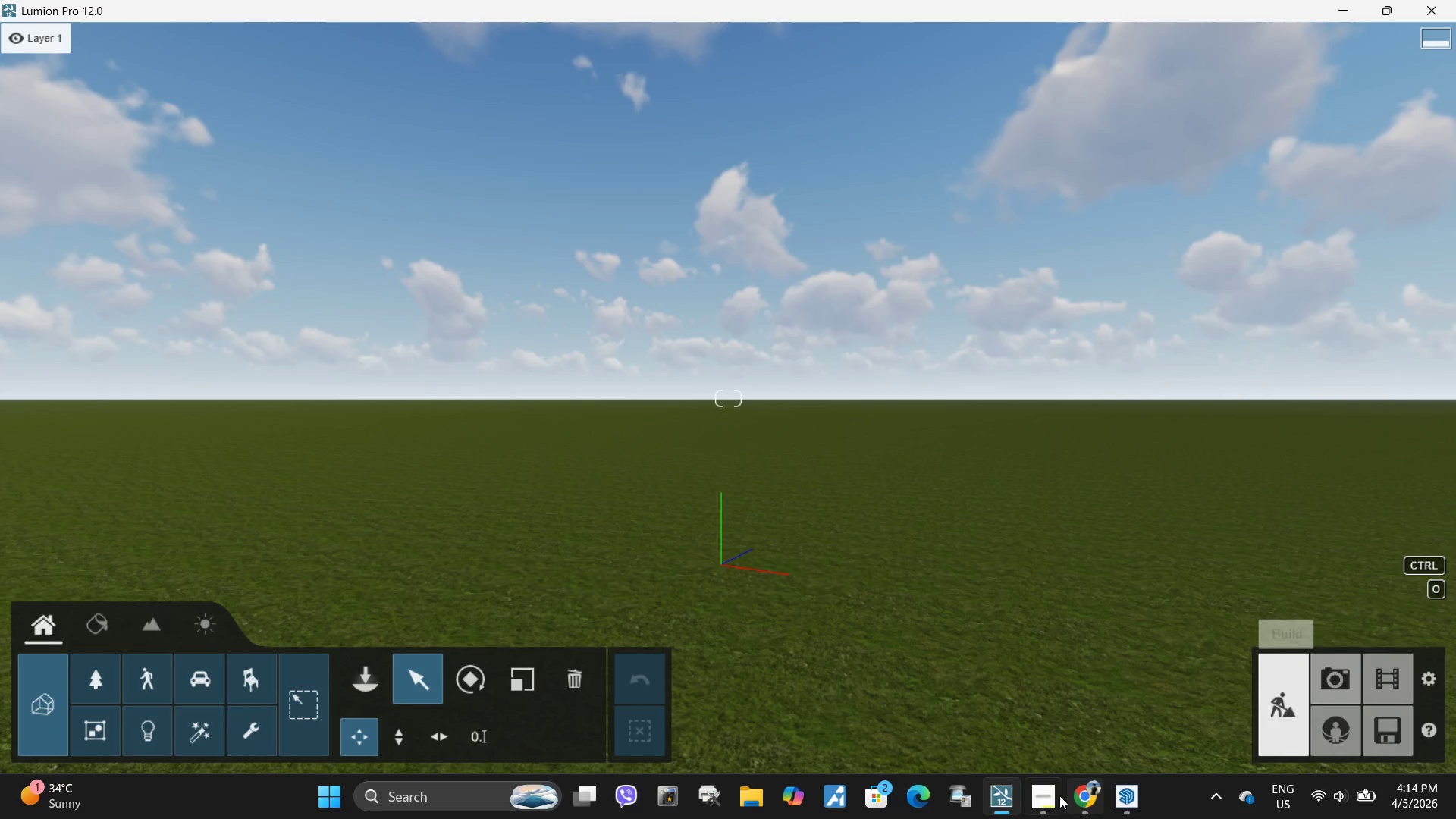 
left_click([1116, 802])
 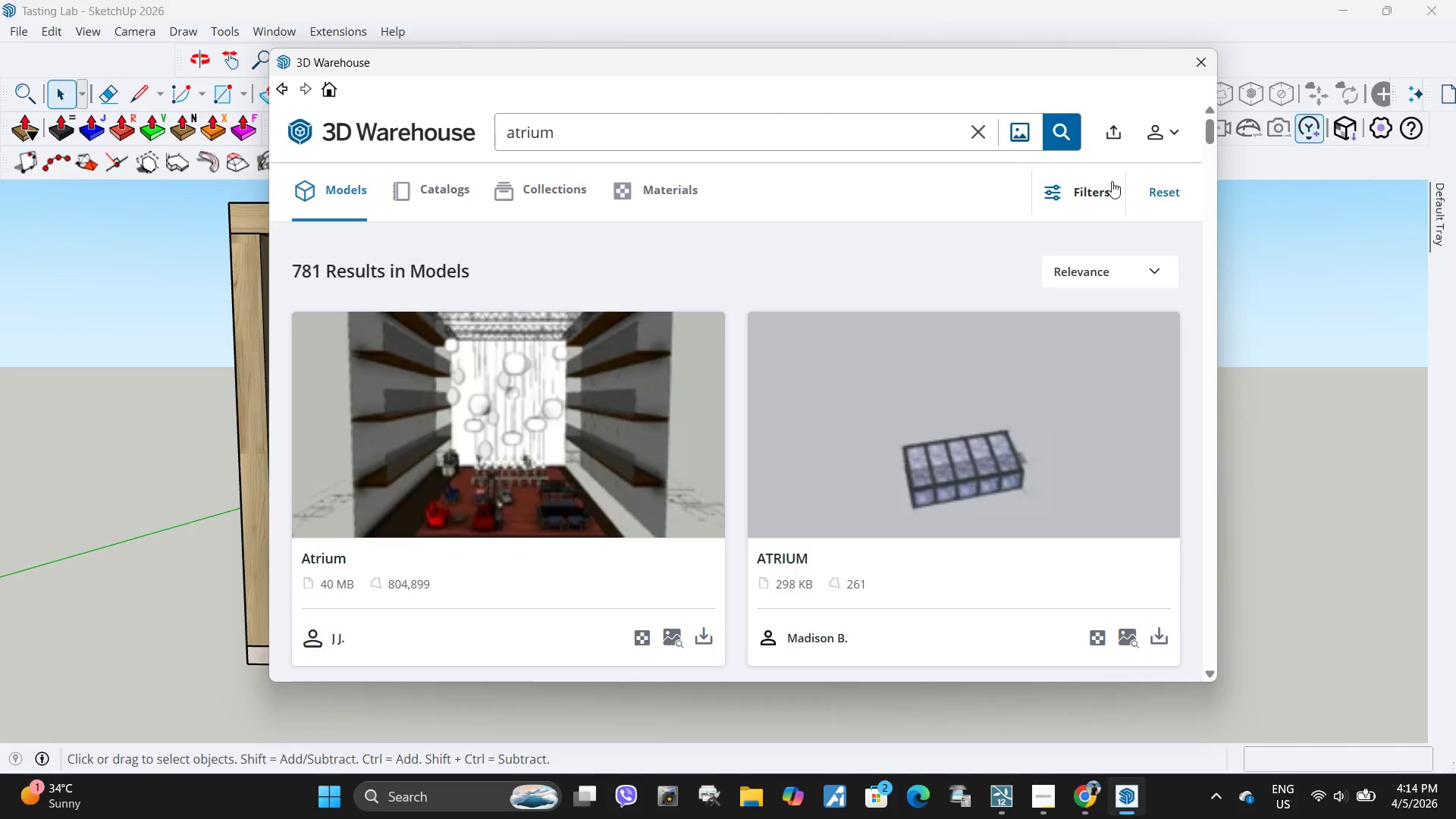 
left_click([1085, 187])
 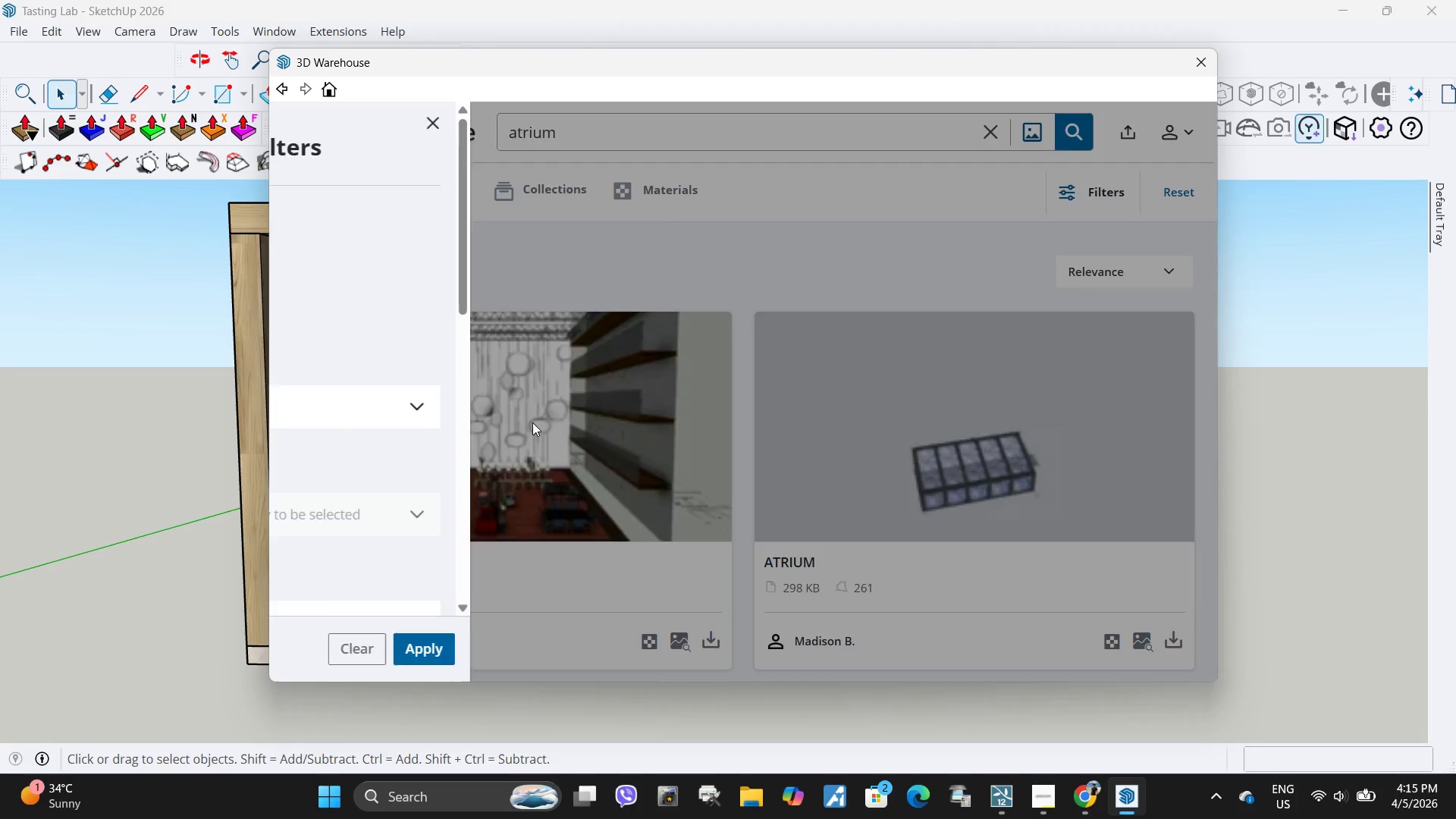 
scroll: coordinate [406, 505], scroll_direction: down, amount: 7.0
 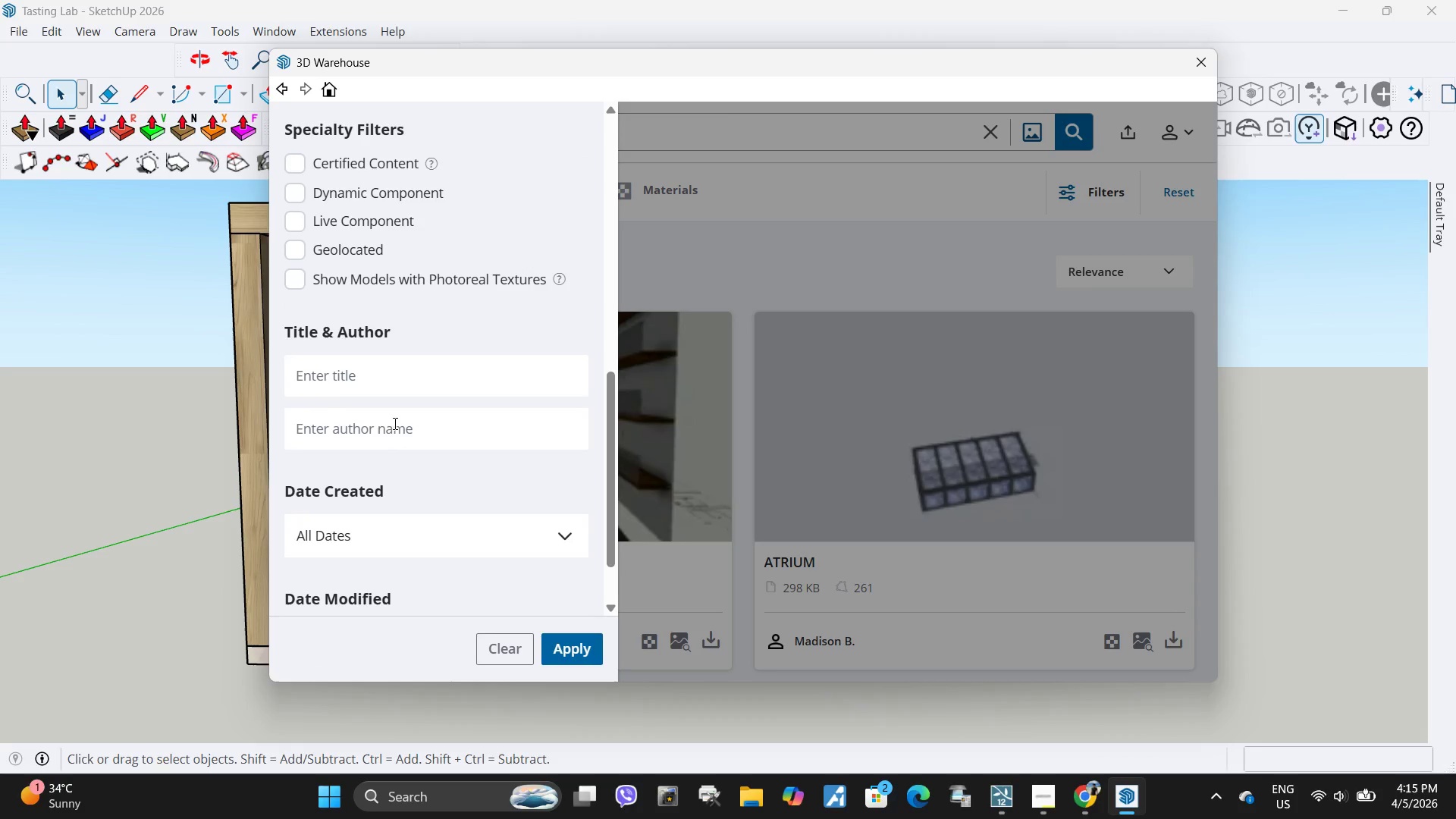 
left_click([394, 422])
 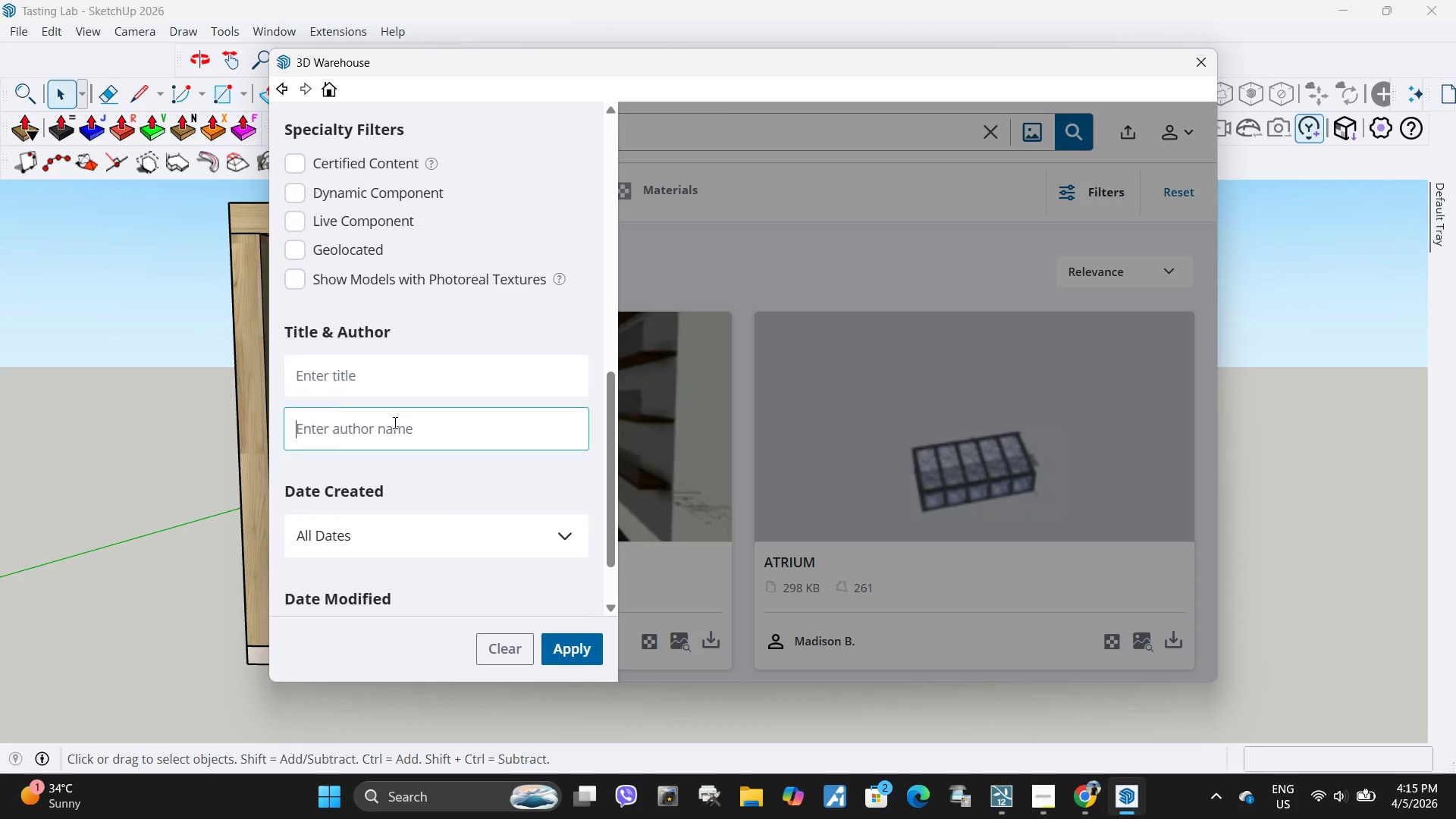 
key(Control+ControlLeft)
 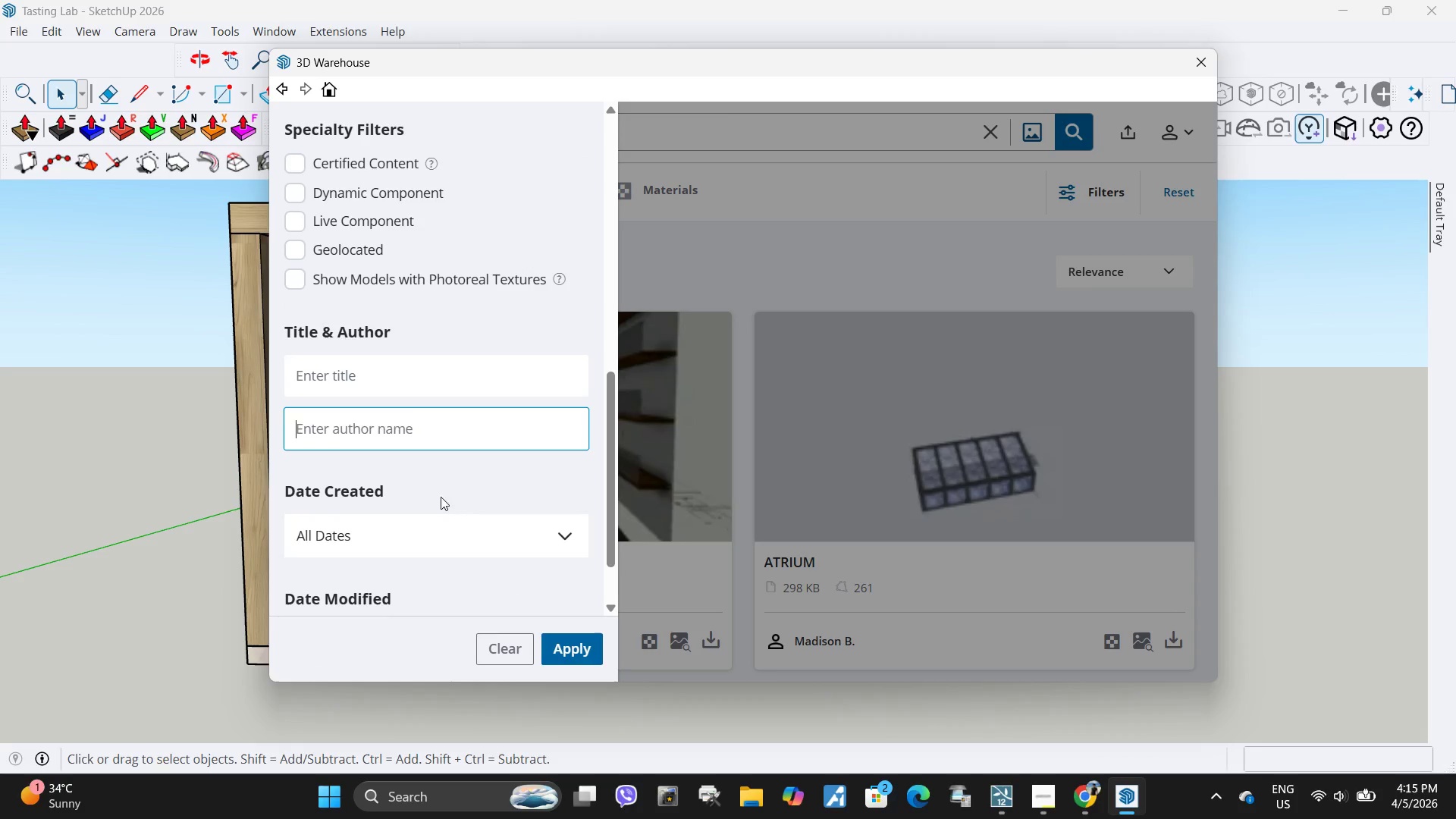 
key(Control+V)
 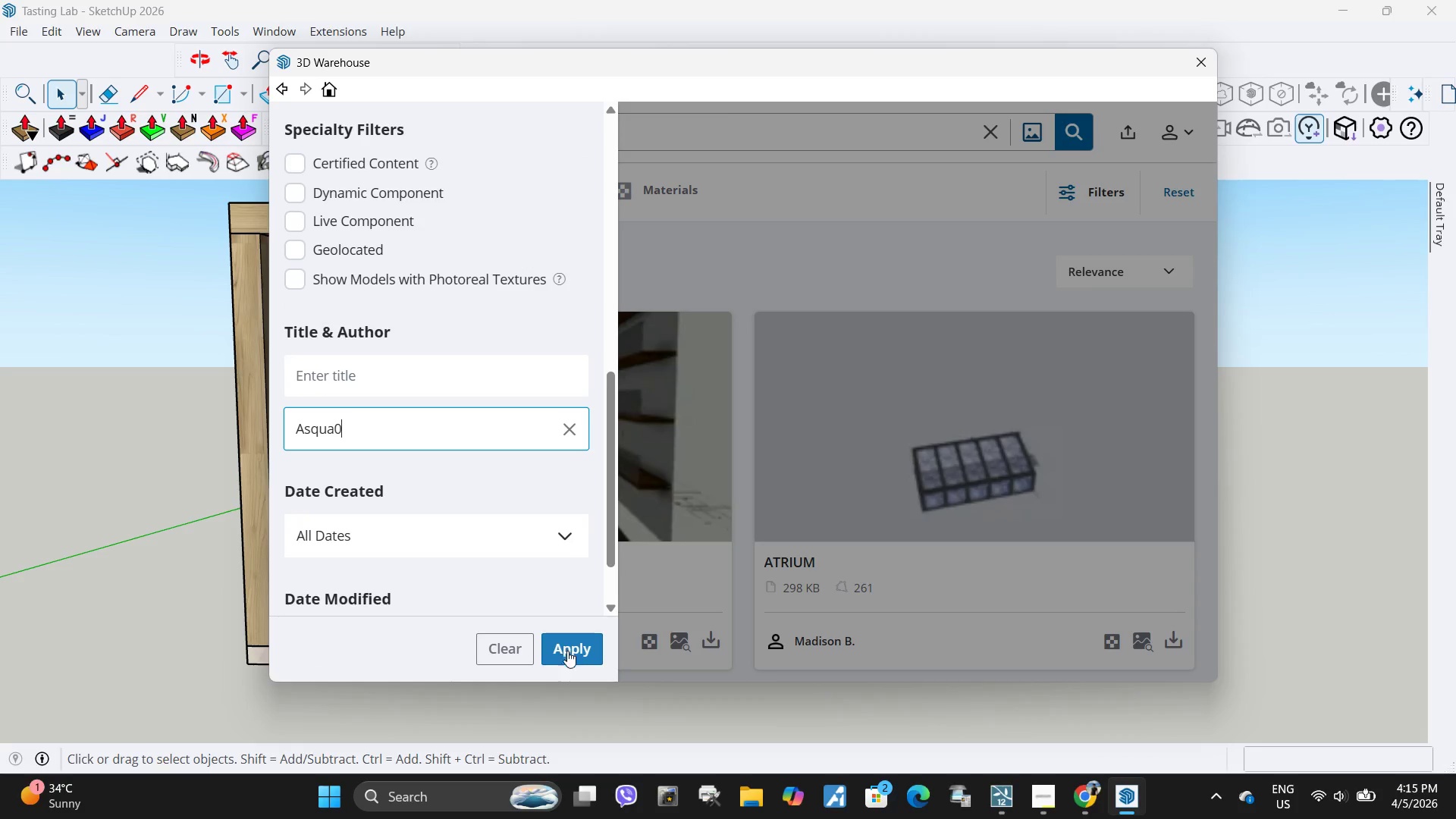 
left_click([568, 651])
 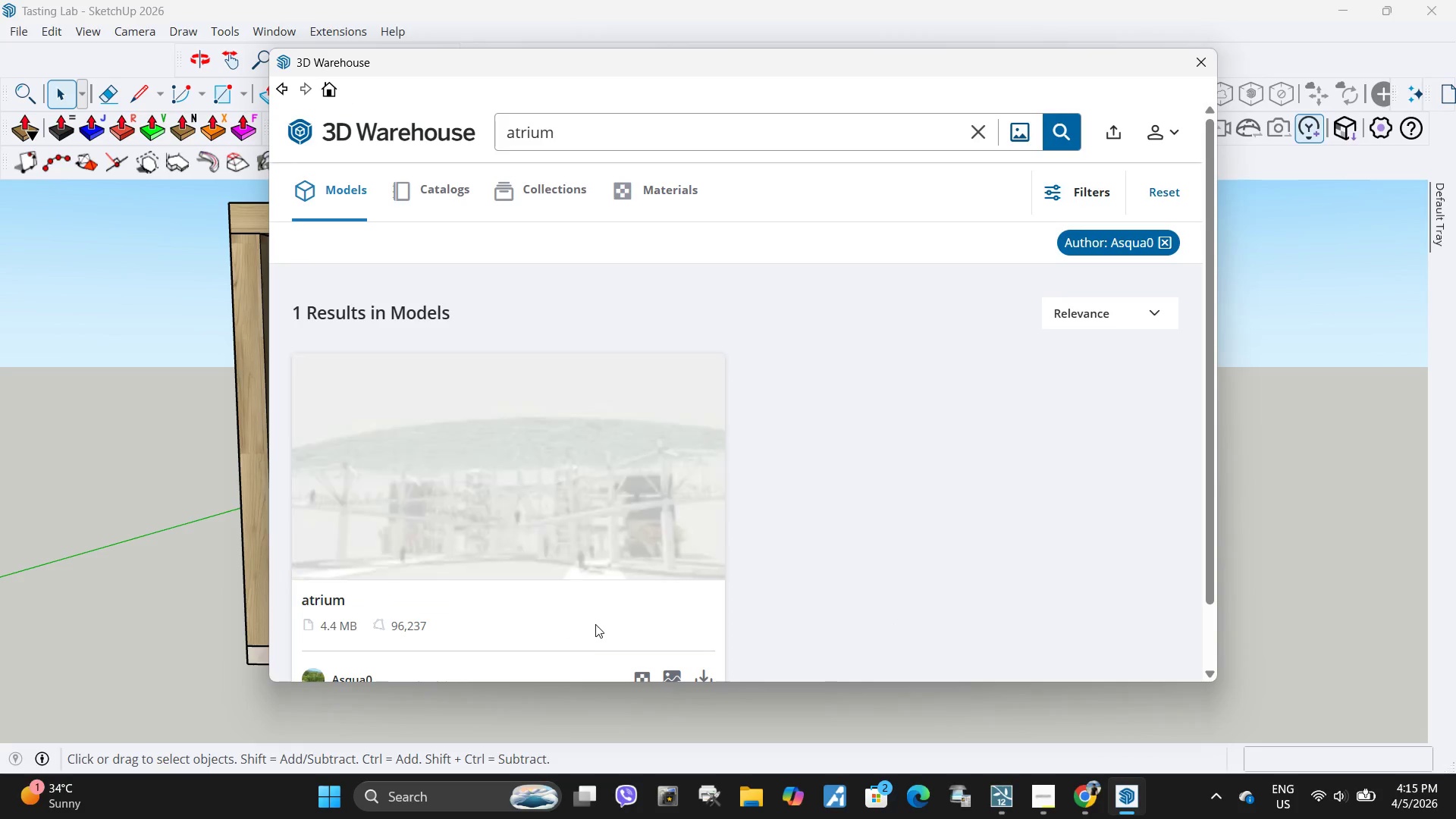 
scroll: coordinate [639, 401], scroll_direction: down, amount: 2.0
 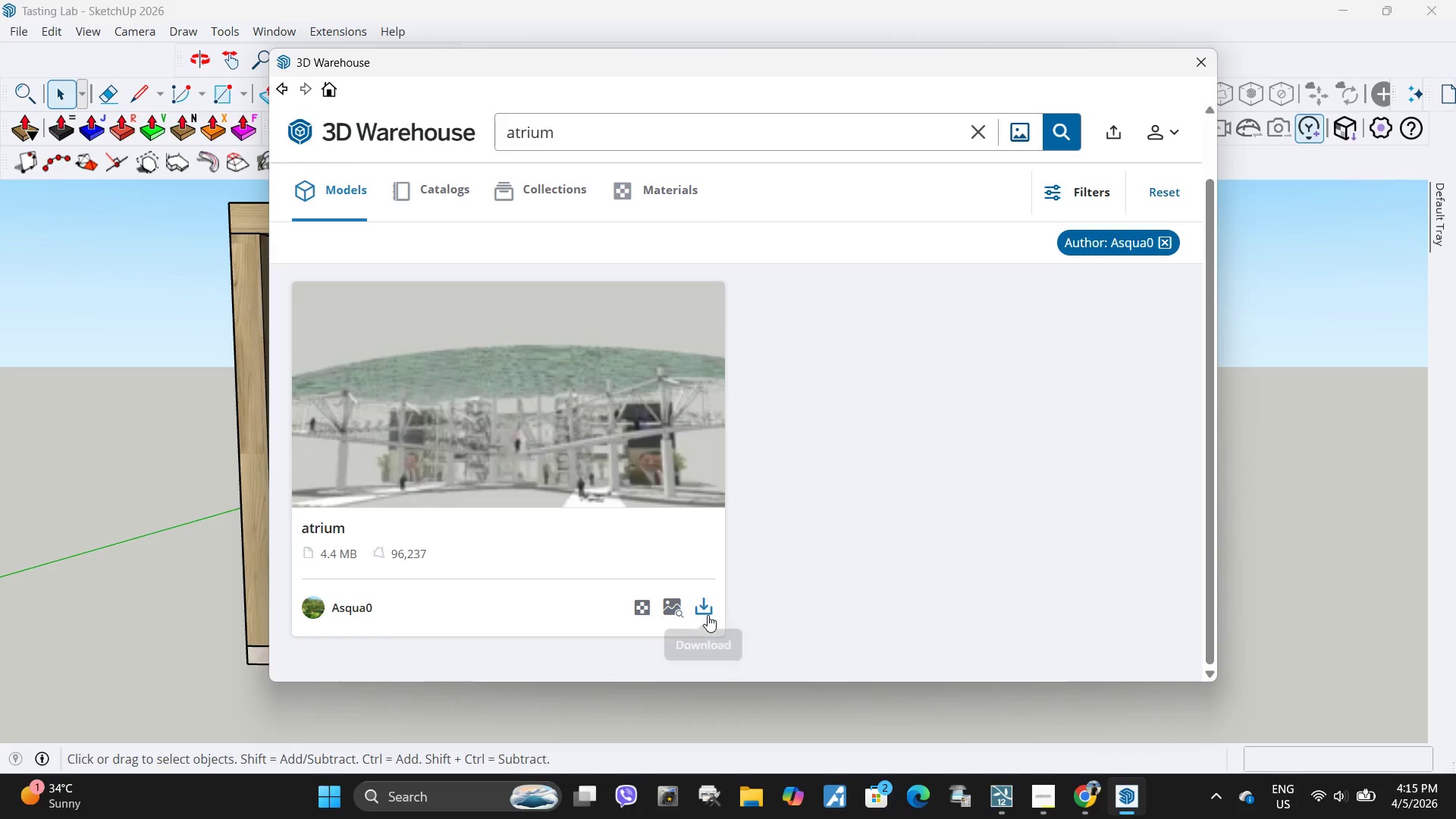 
left_click([708, 615])
 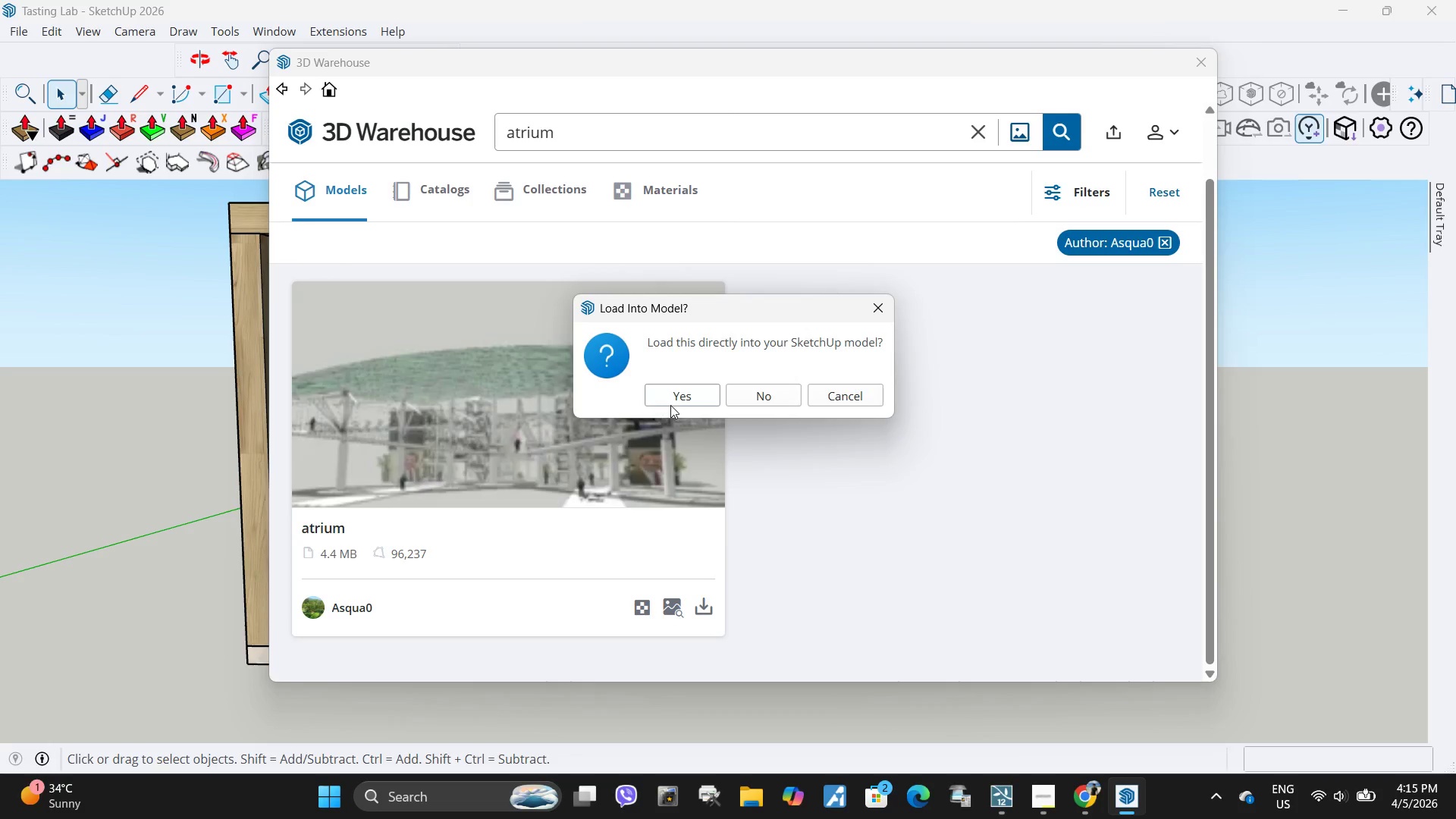 
left_click([671, 403])
 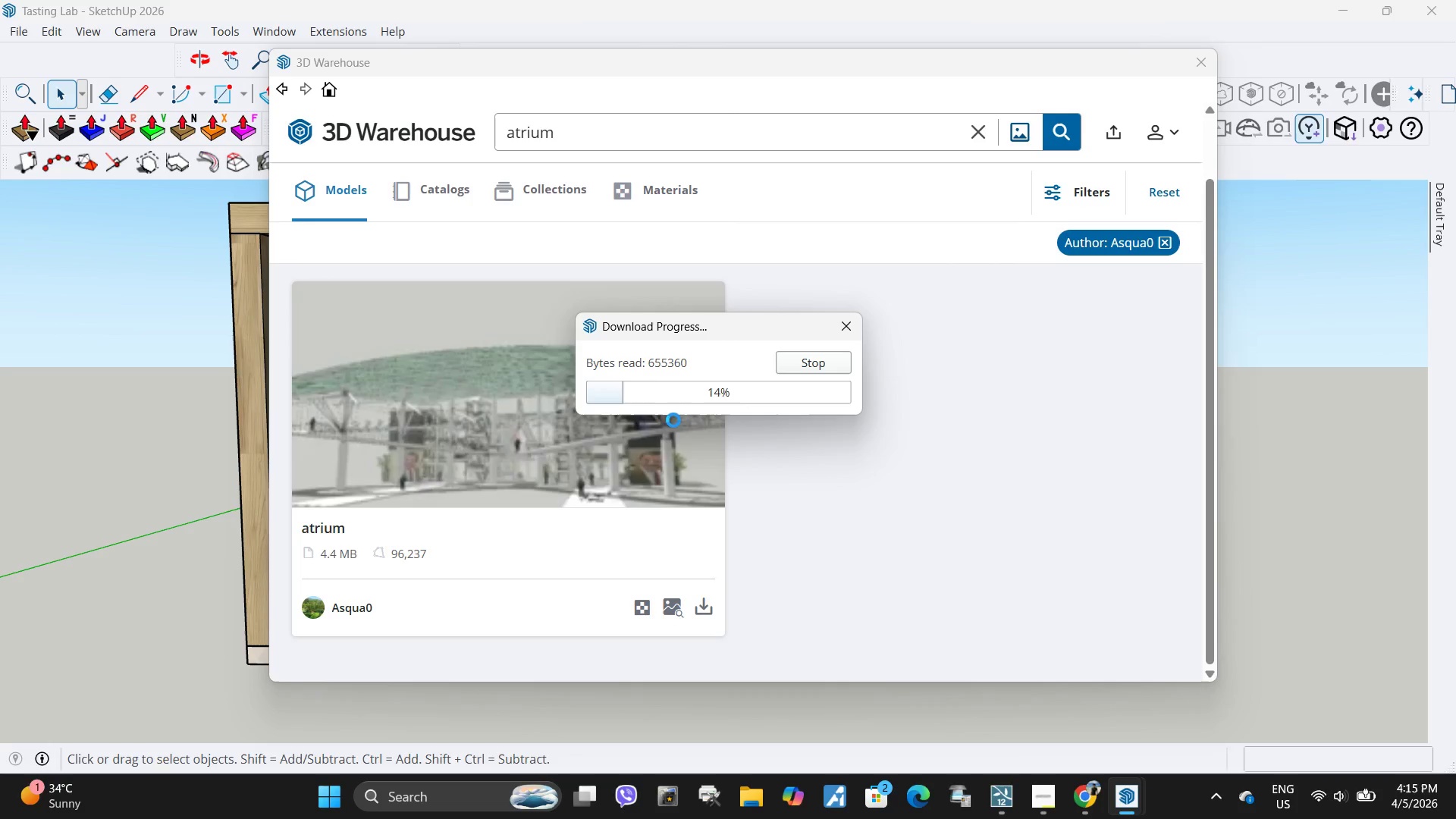 
scroll: coordinate [900, 282], scroll_direction: down, amount: 93.0
 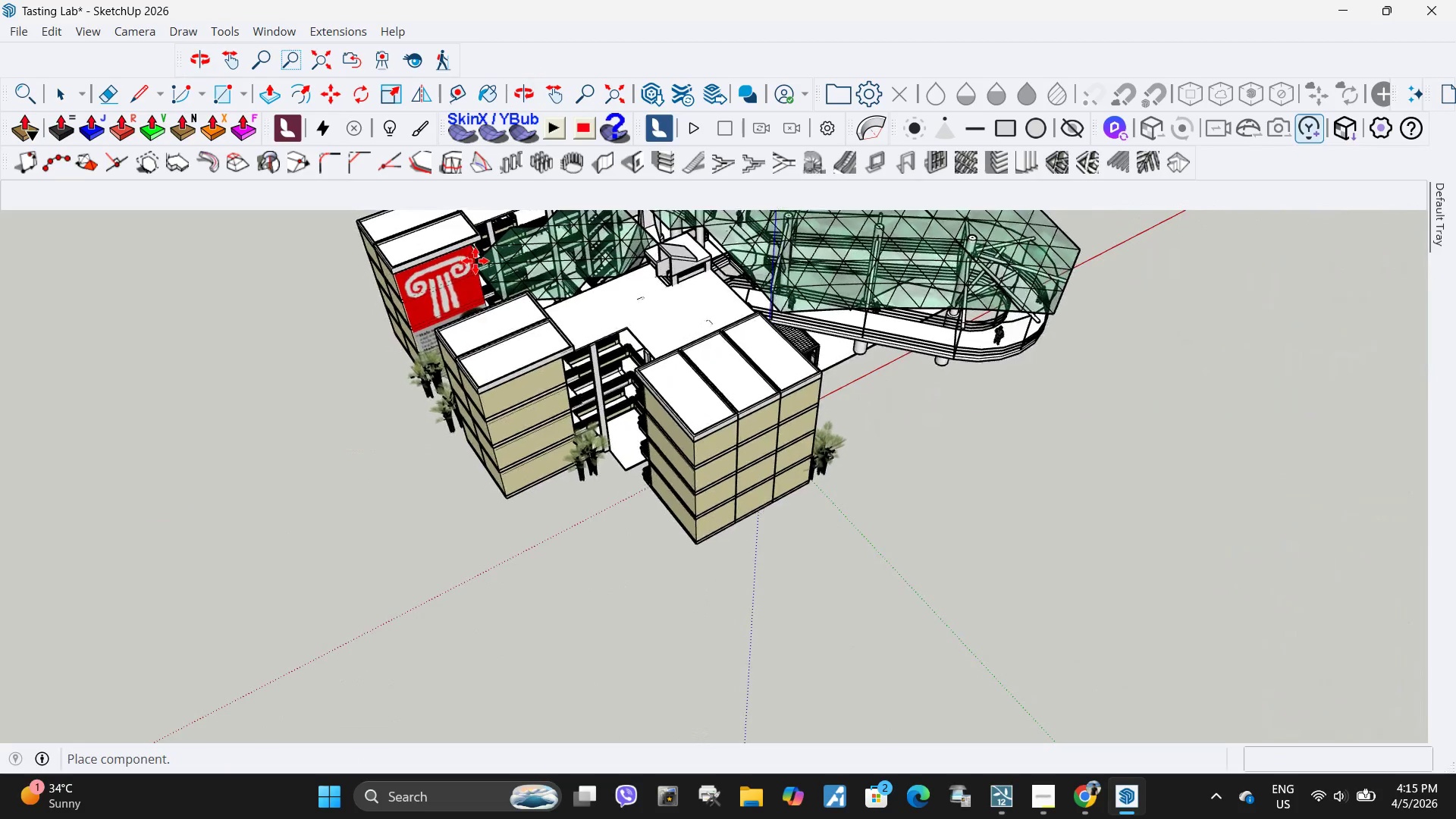 
left_click([785, 228])
 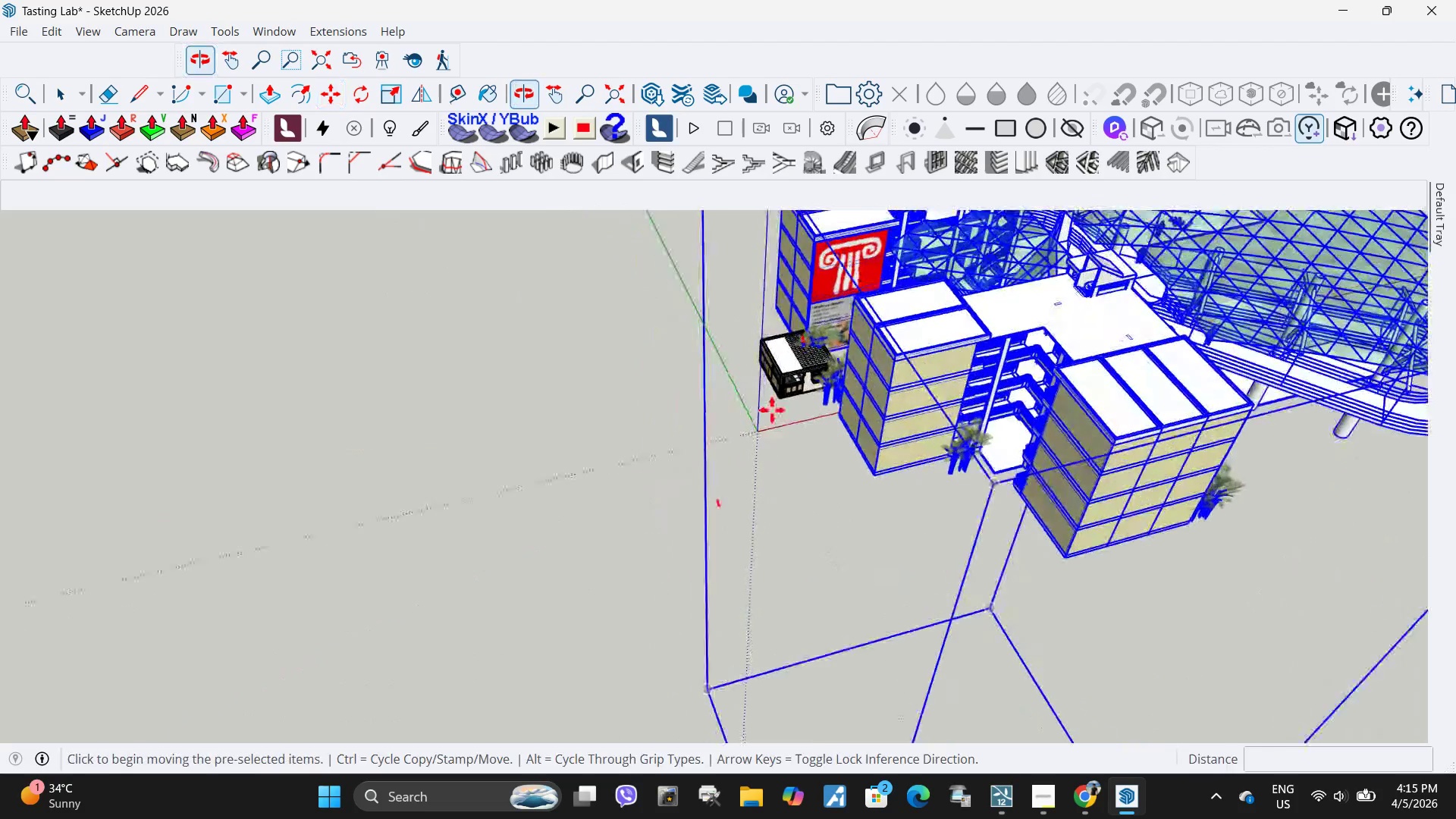 
scroll: coordinate [915, 465], scroll_direction: up, amount: 4.0
 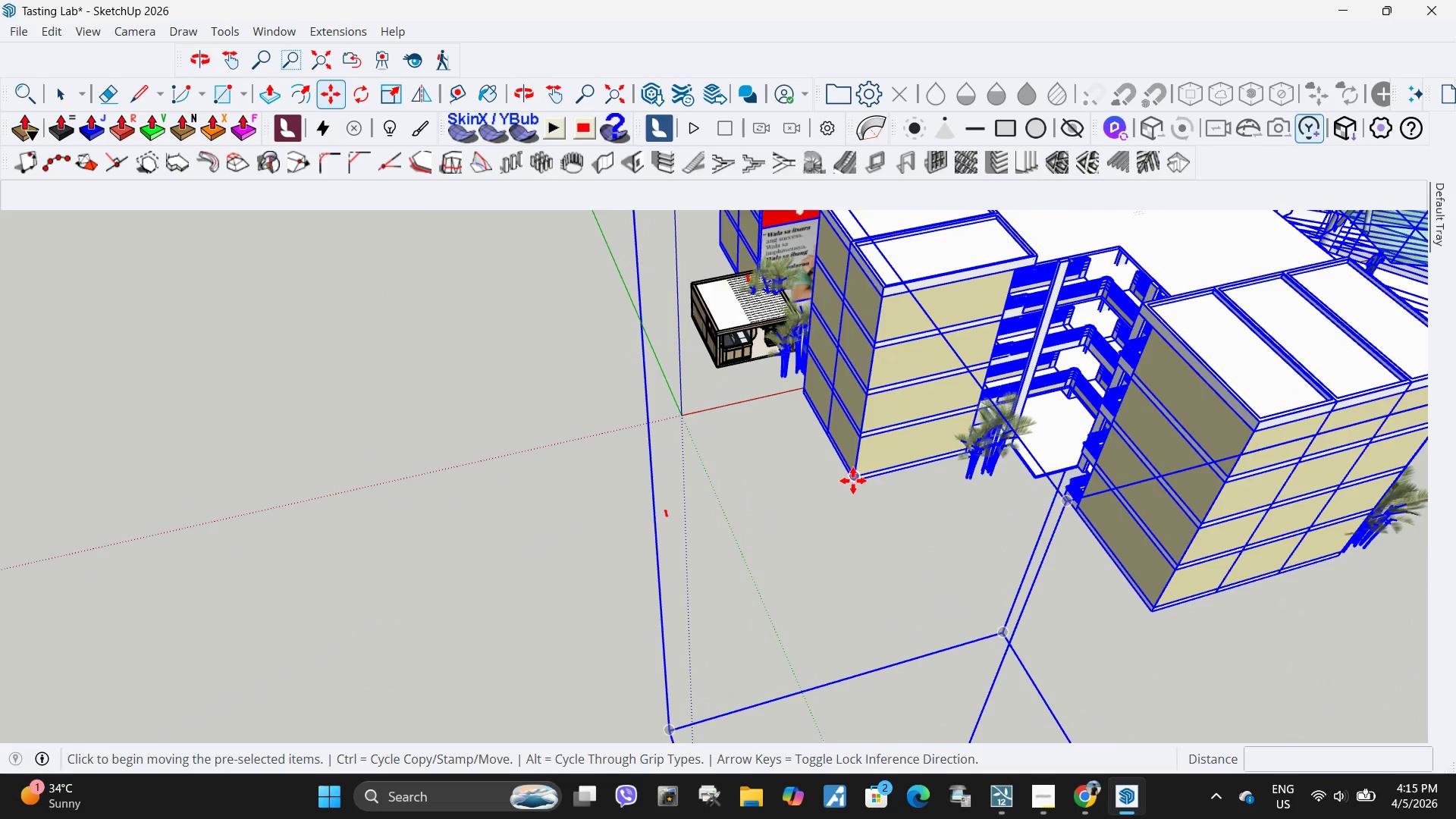 
left_click_drag(start_coordinate=[853, 484], to_coordinate=[859, 472])
 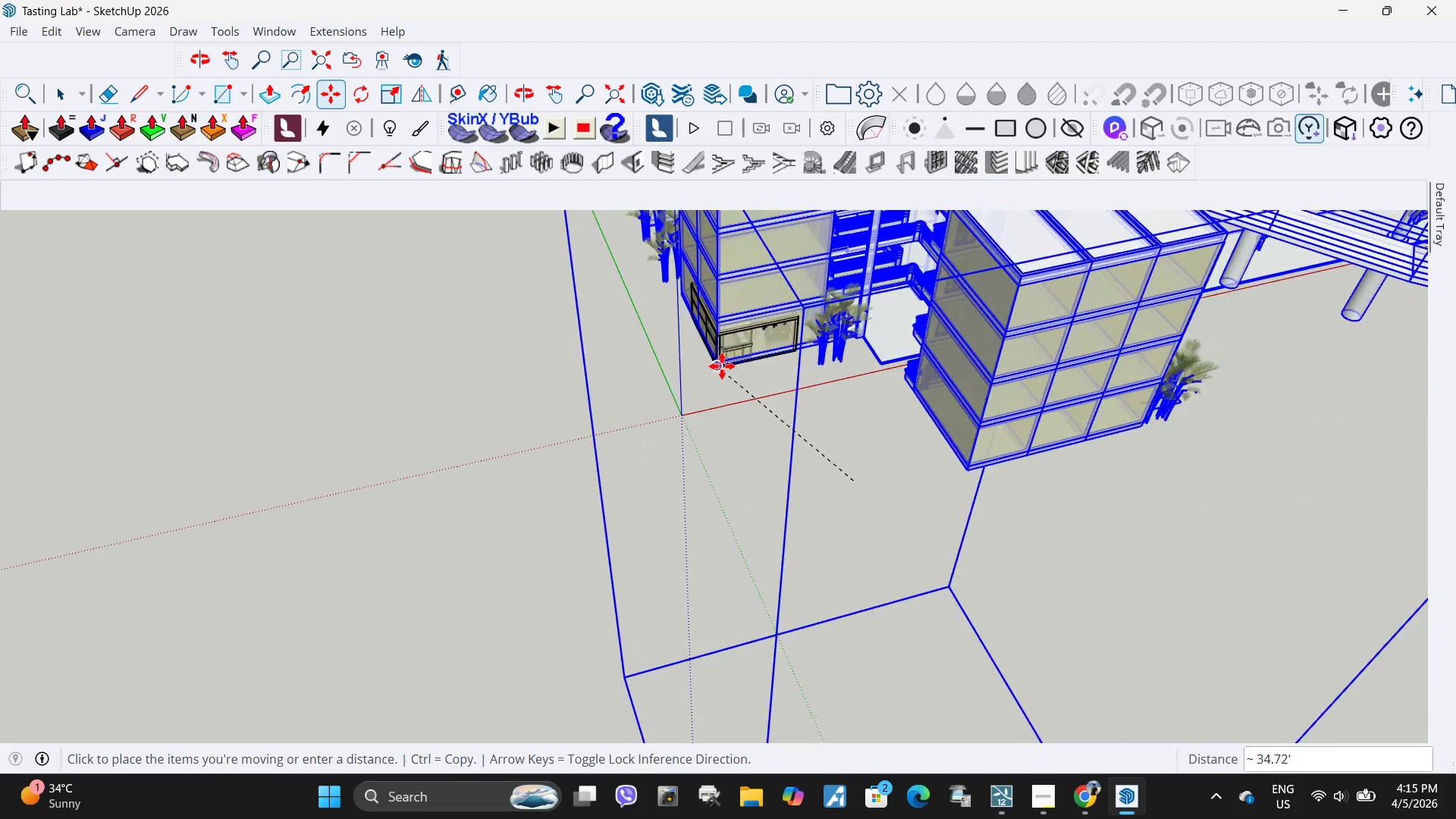 
left_click([723, 366])
 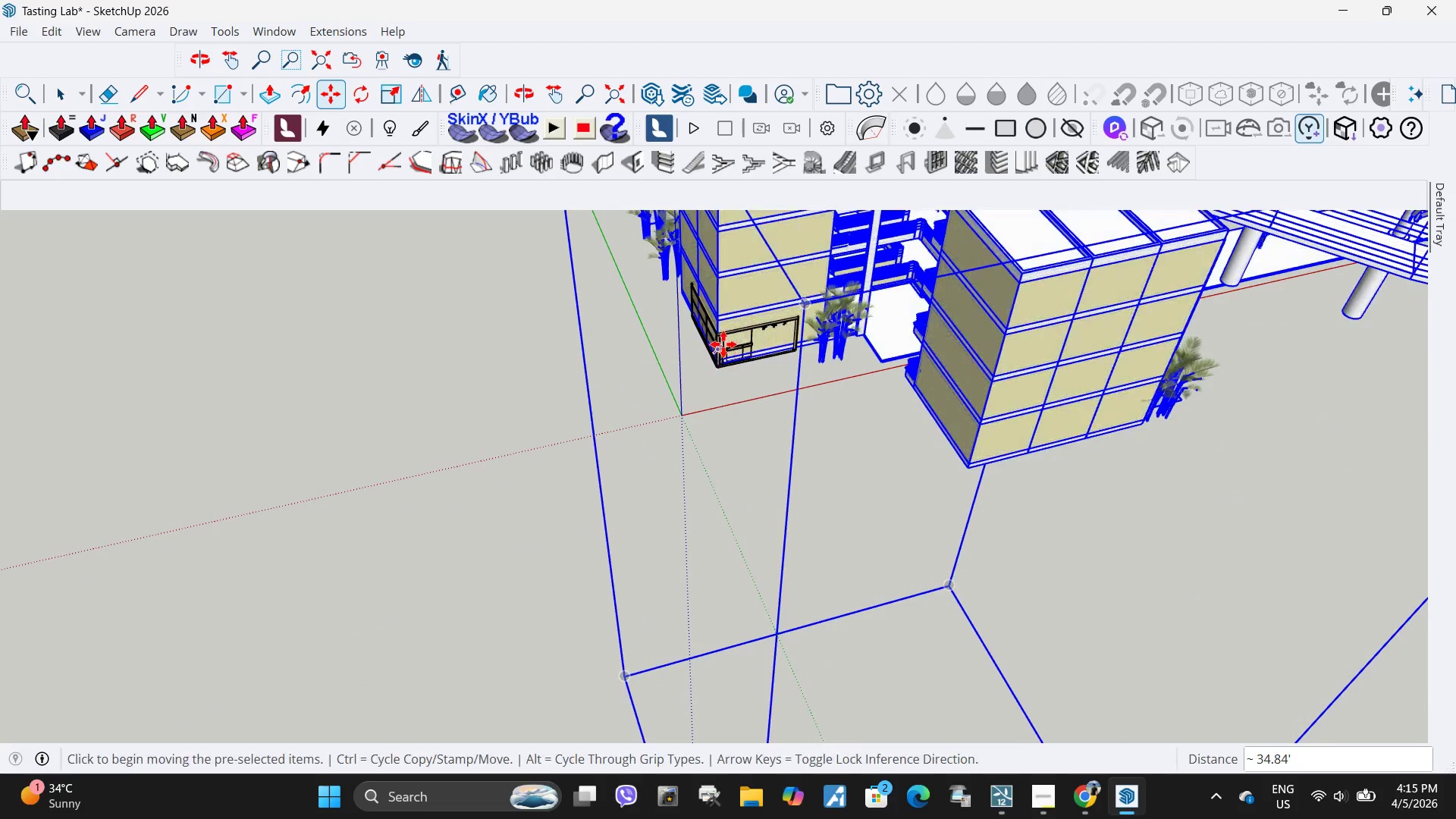 
key(Space)
 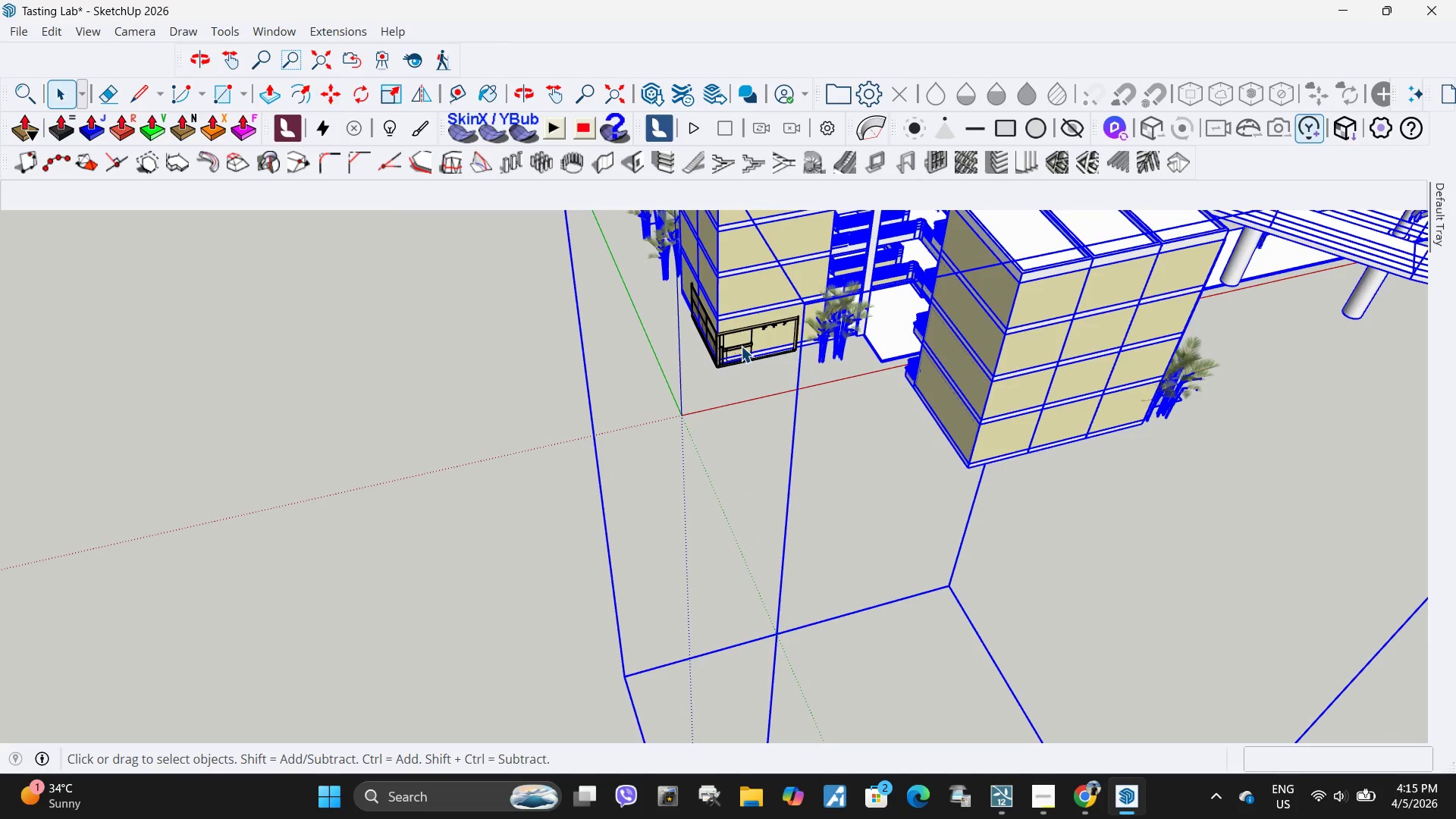 
left_click([741, 346])
 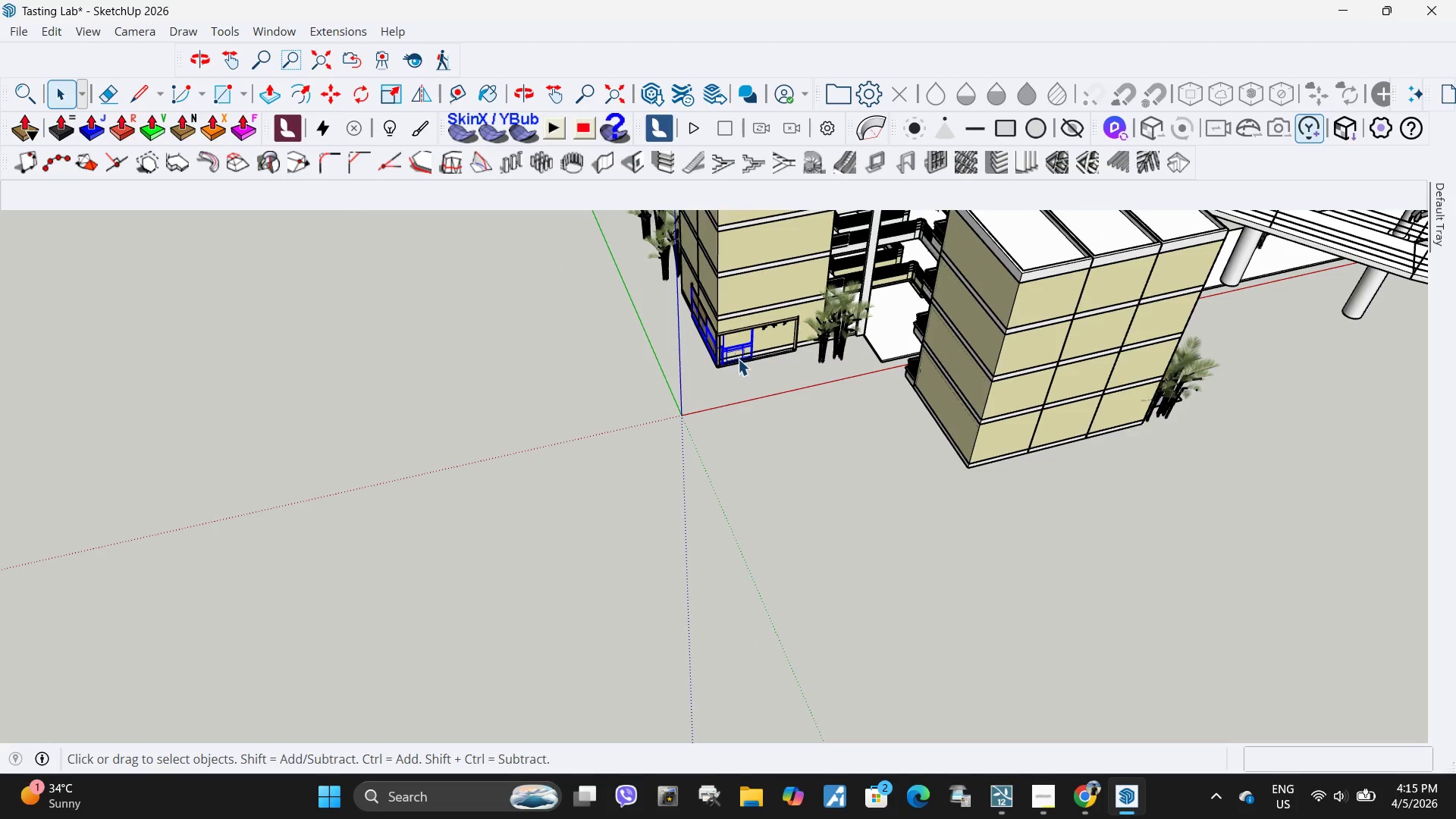 
key(M)
 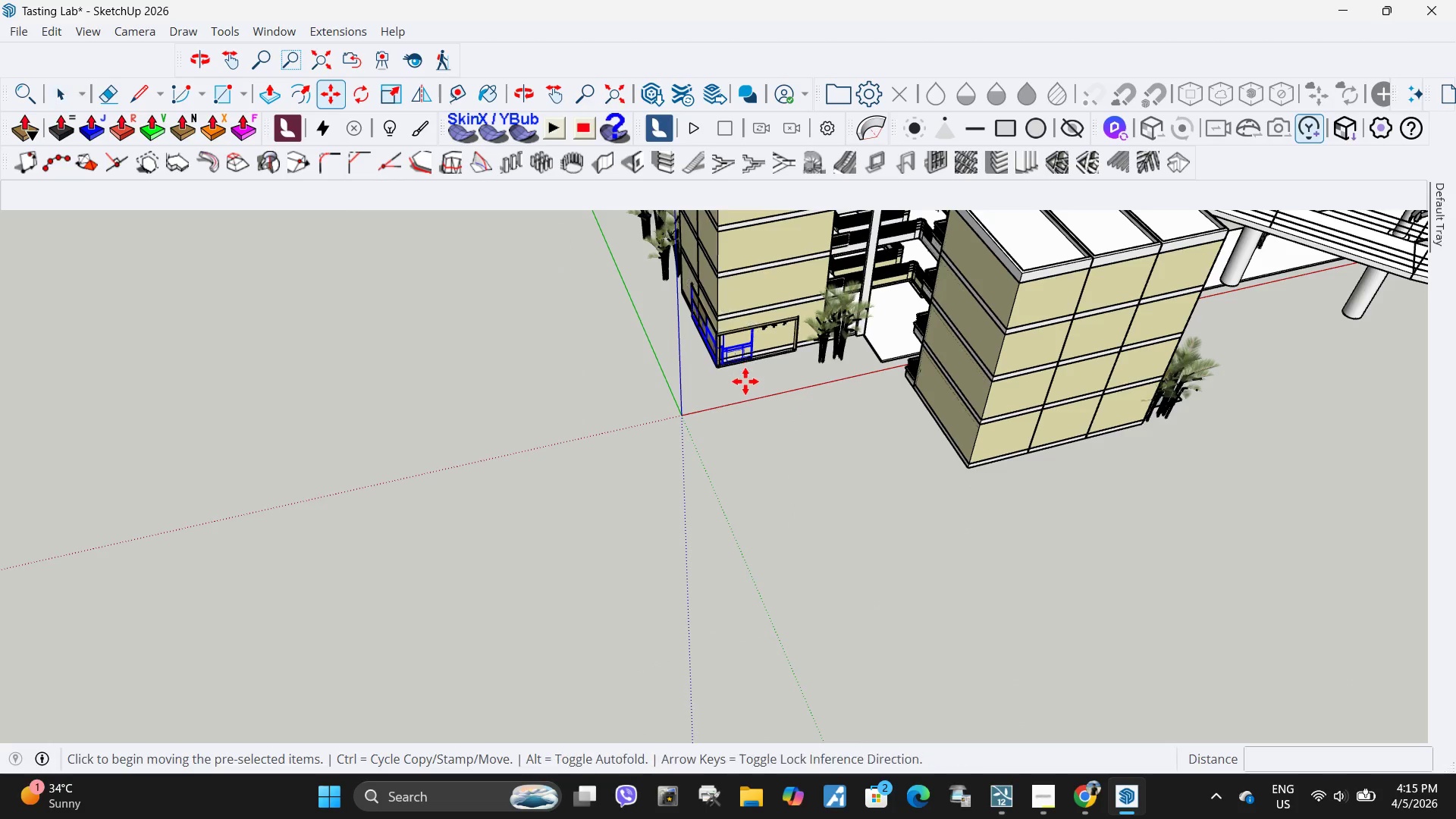 
left_click([745, 381])
 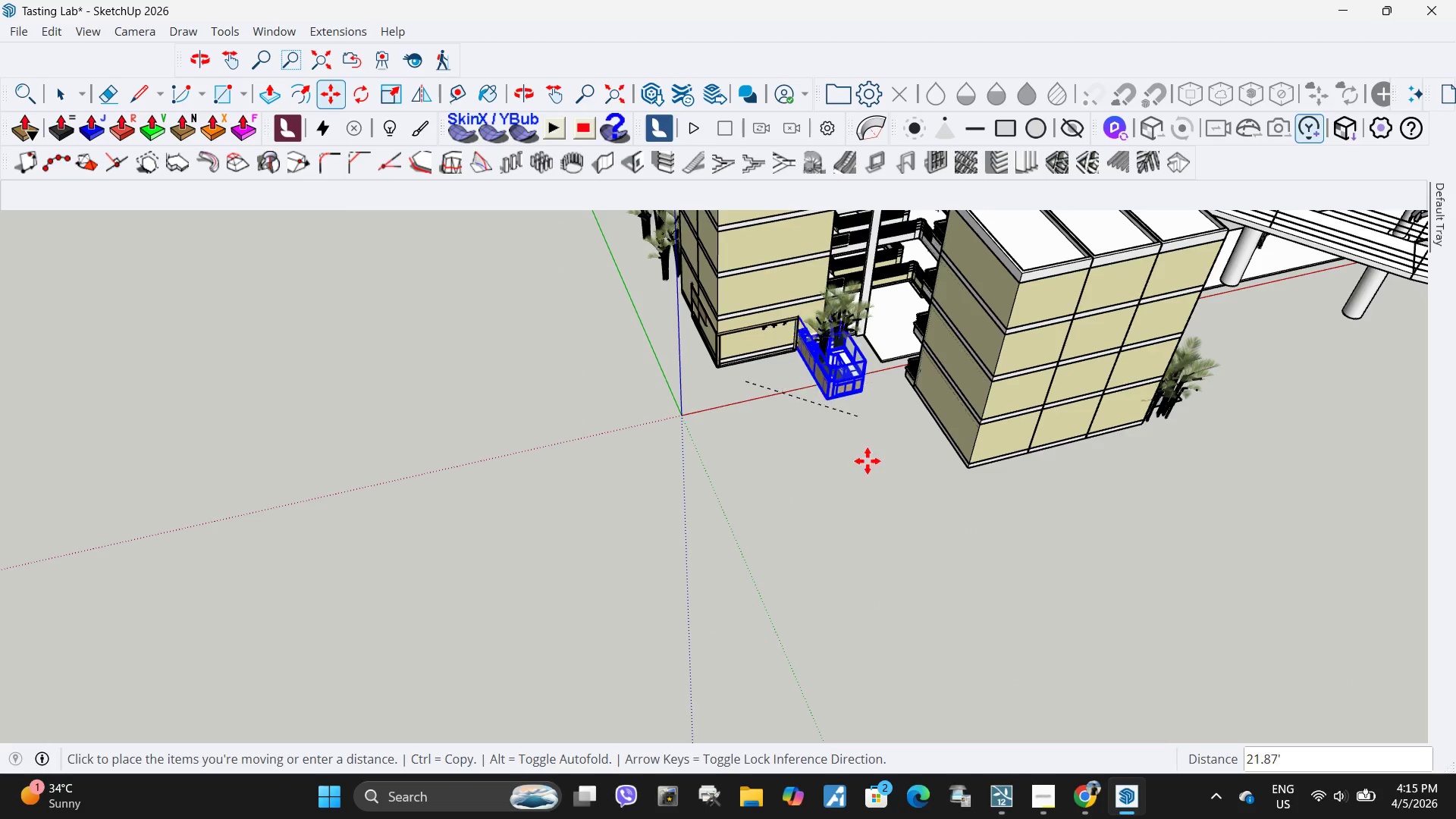 
scroll: coordinate [858, 489], scroll_direction: down, amount: 5.0
 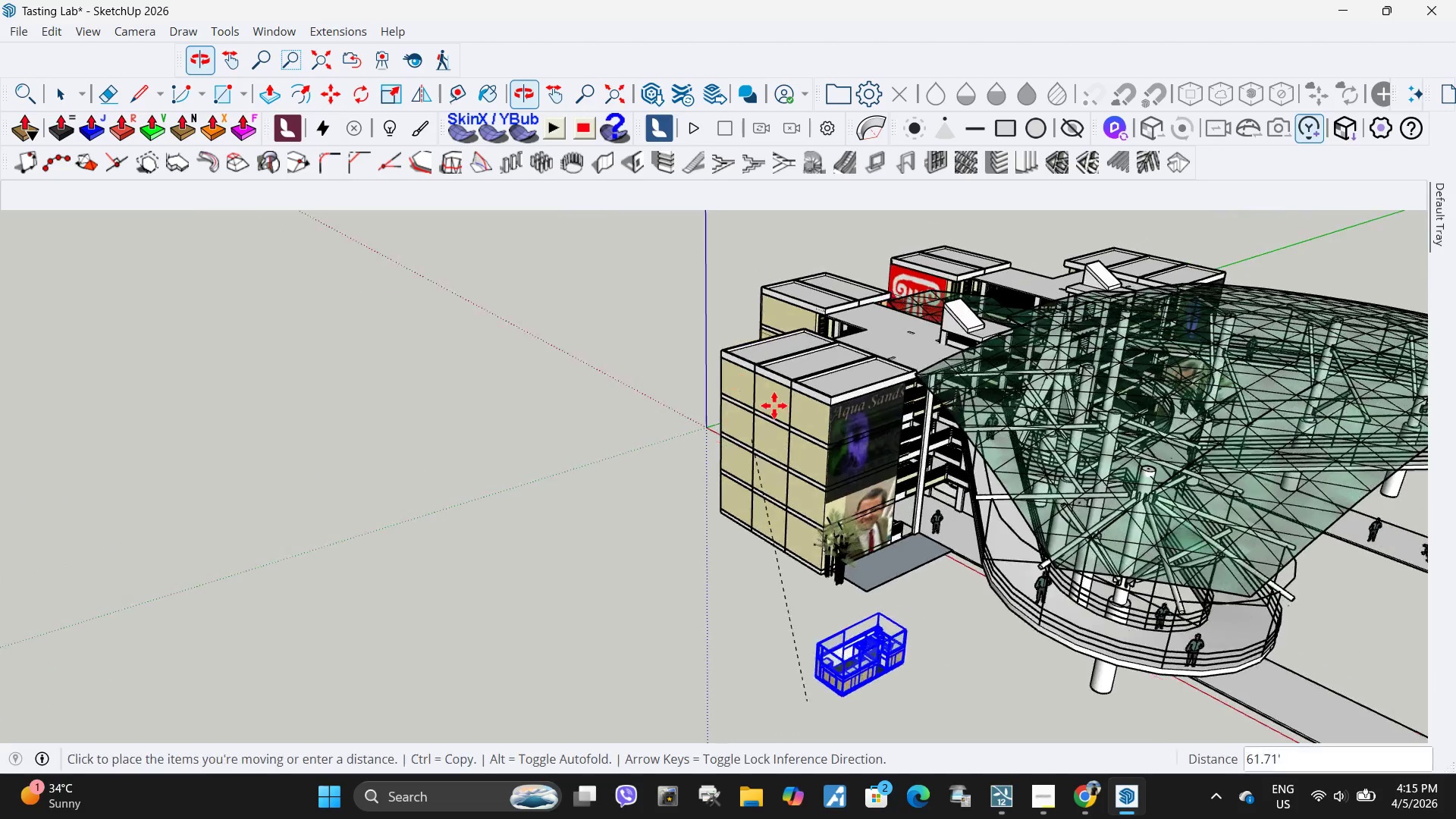 
scroll: coordinate [764, 460], scroll_direction: up, amount: 2.0
 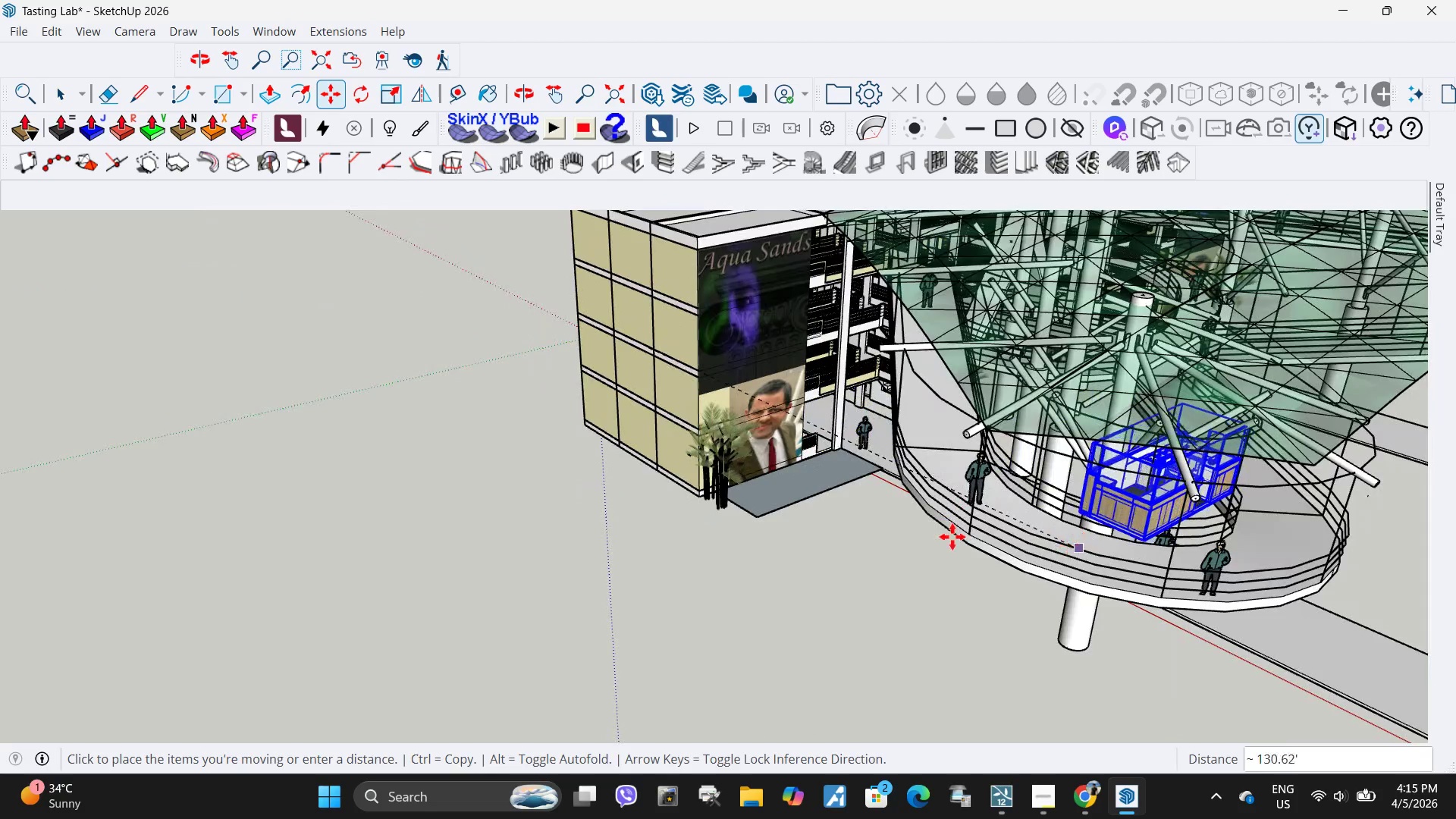 
scroll: coordinate [711, 458], scroll_direction: down, amount: 11.0
 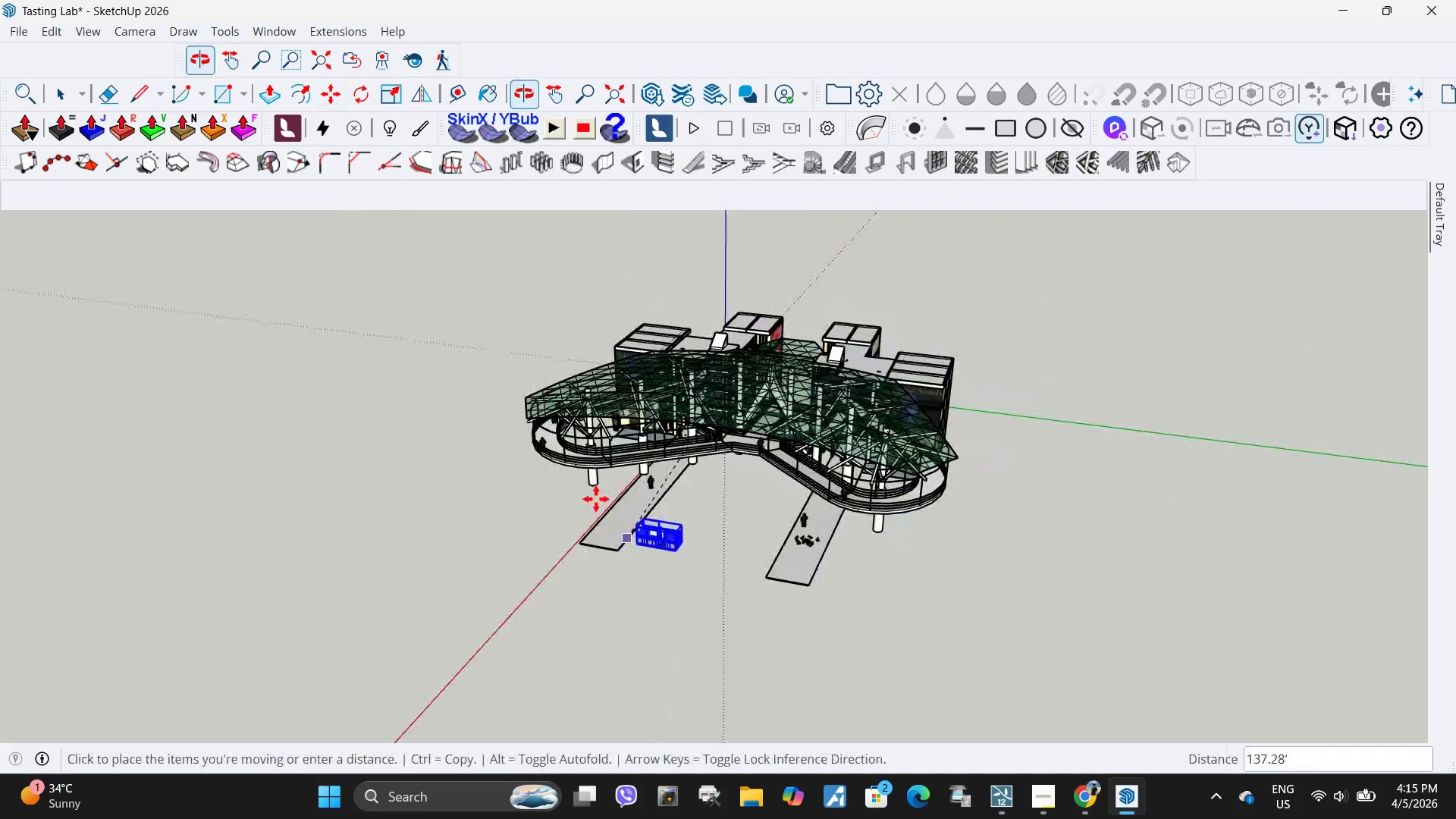 
scroll: coordinate [846, 319], scroll_direction: up, amount: 20.0
 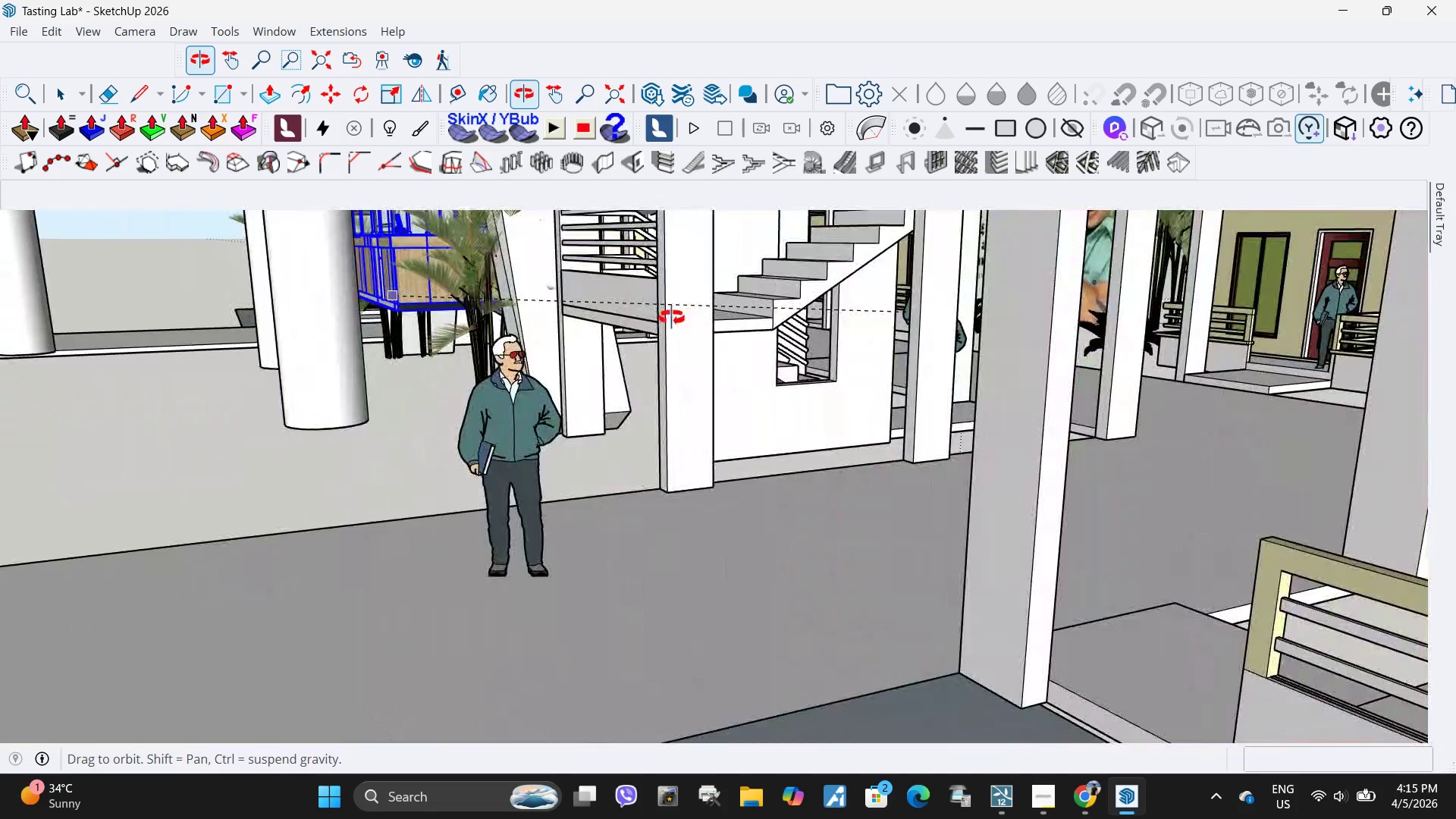 
scroll: coordinate [587, 422], scroll_direction: down, amount: 23.0
 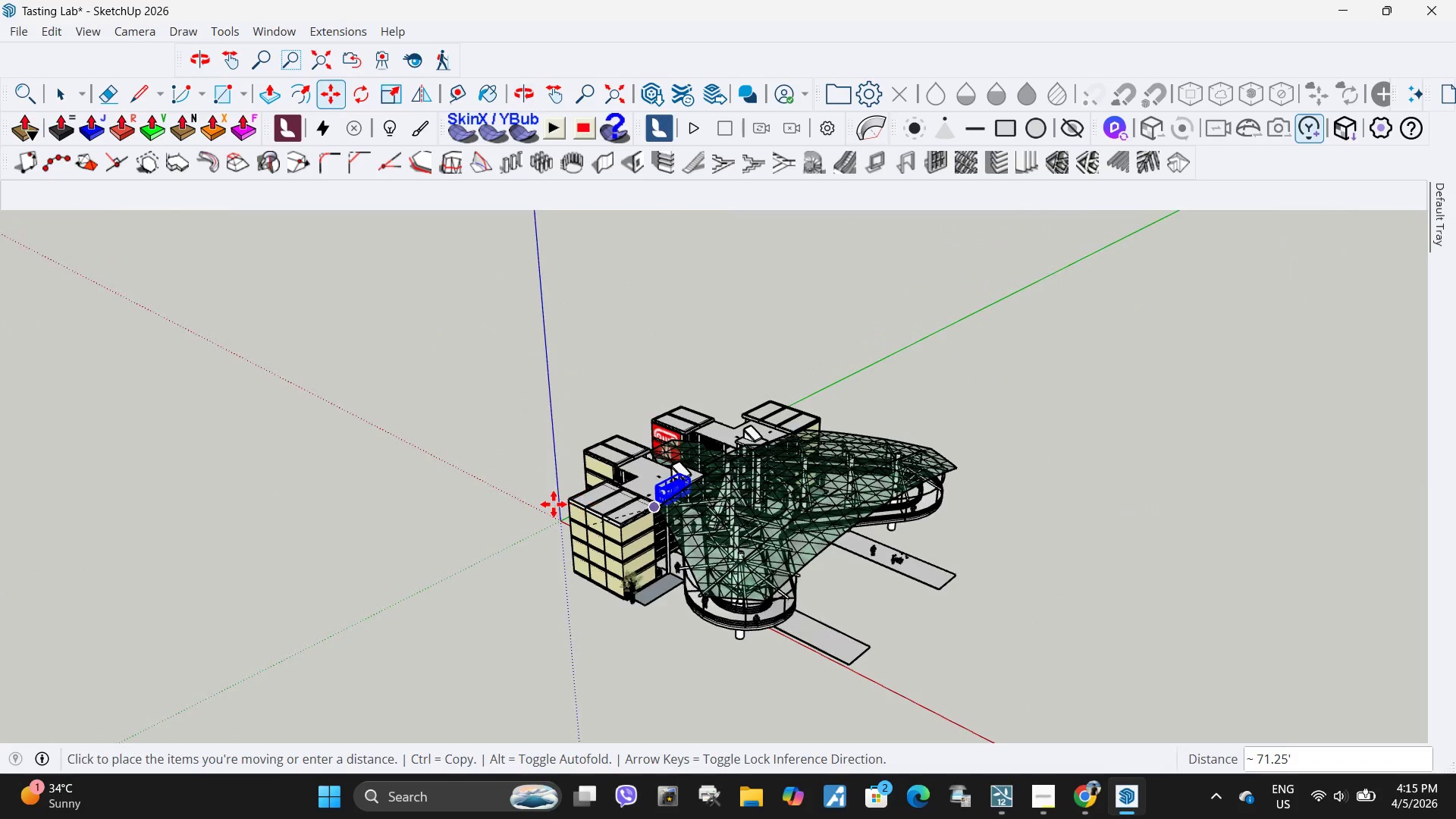 
scroll: coordinate [728, 507], scroll_direction: up, amount: 26.0
 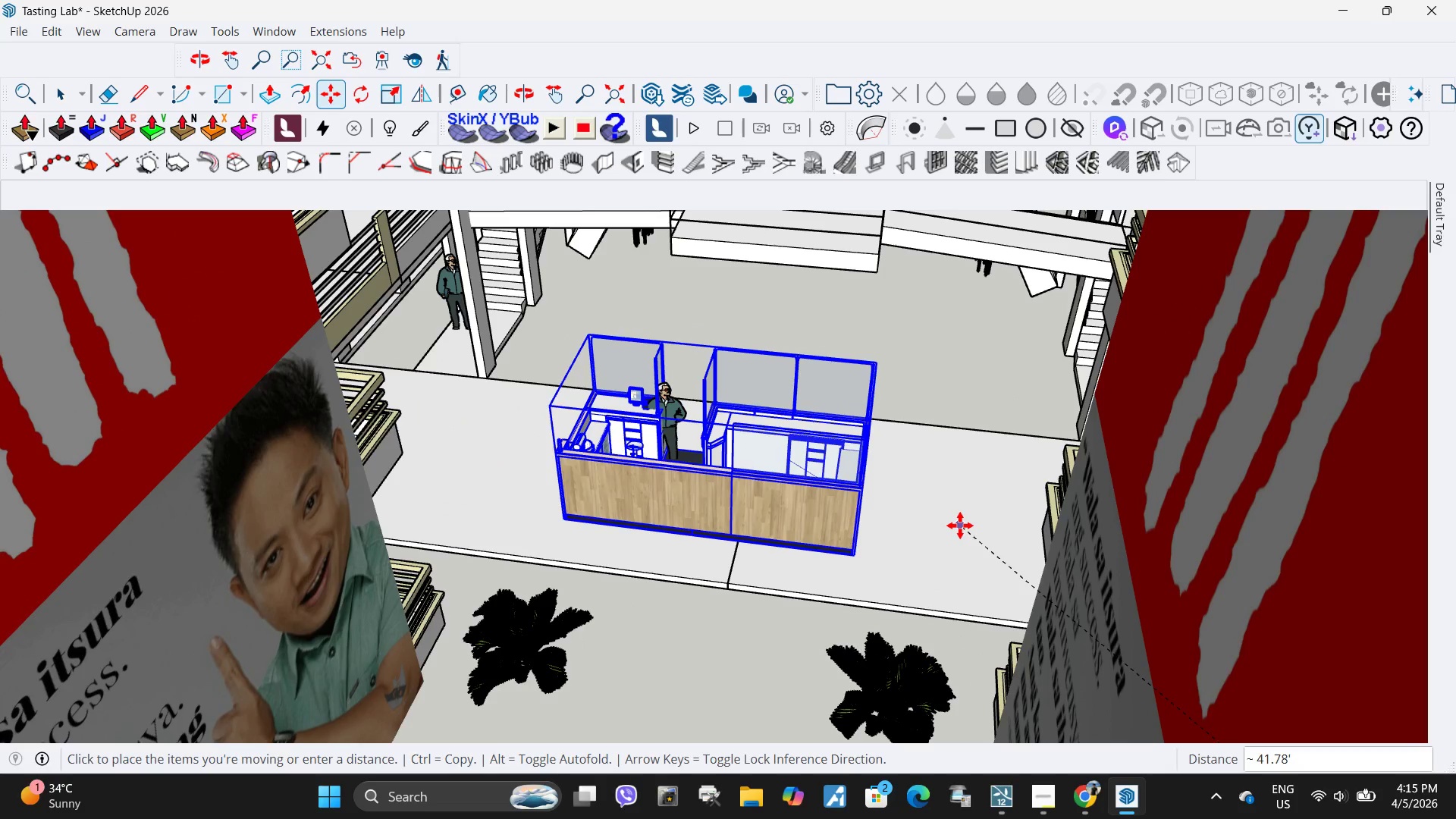 
left_click([954, 529])
 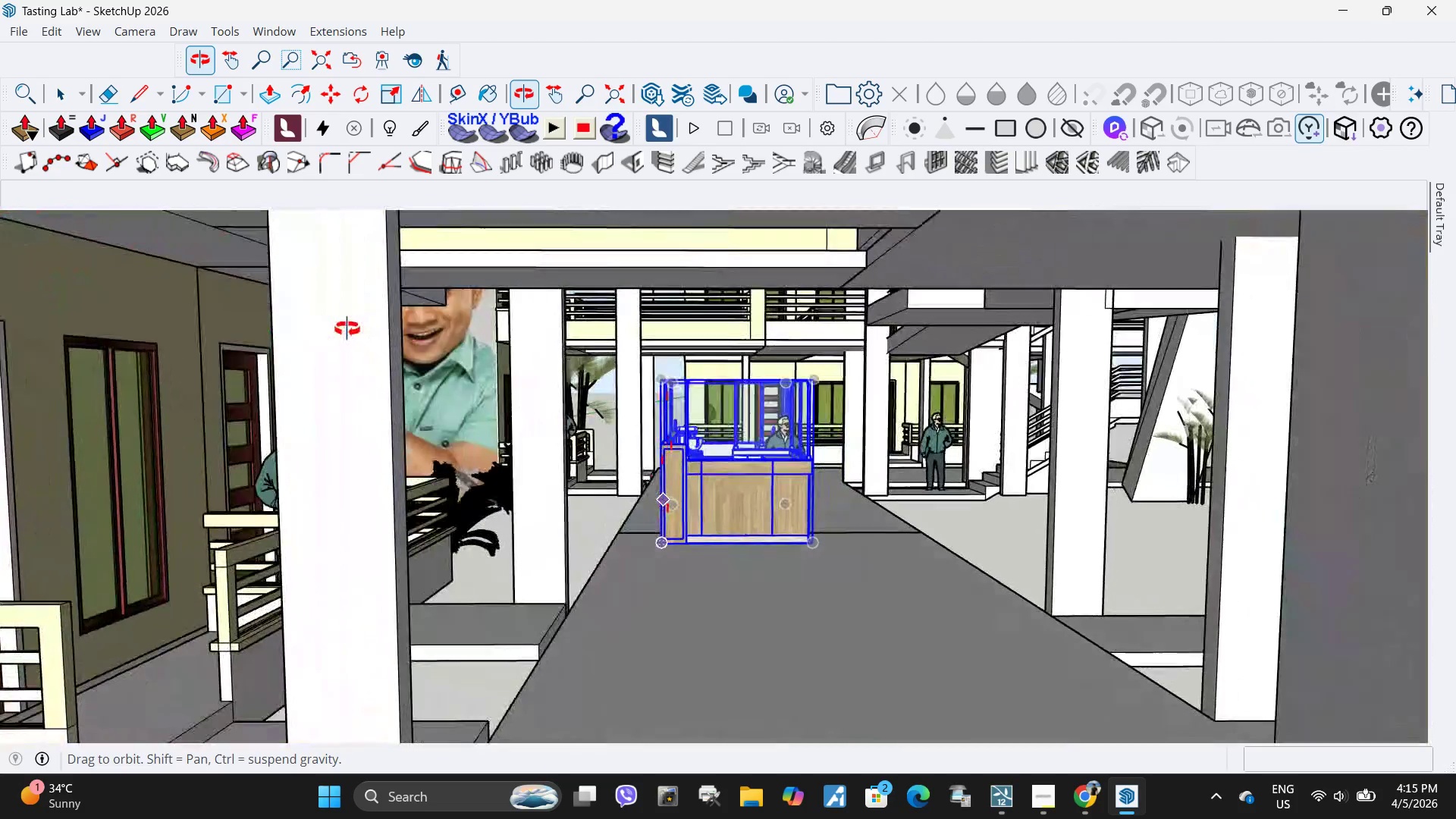 
scroll: coordinate [747, 430], scroll_direction: up, amount: 7.0
 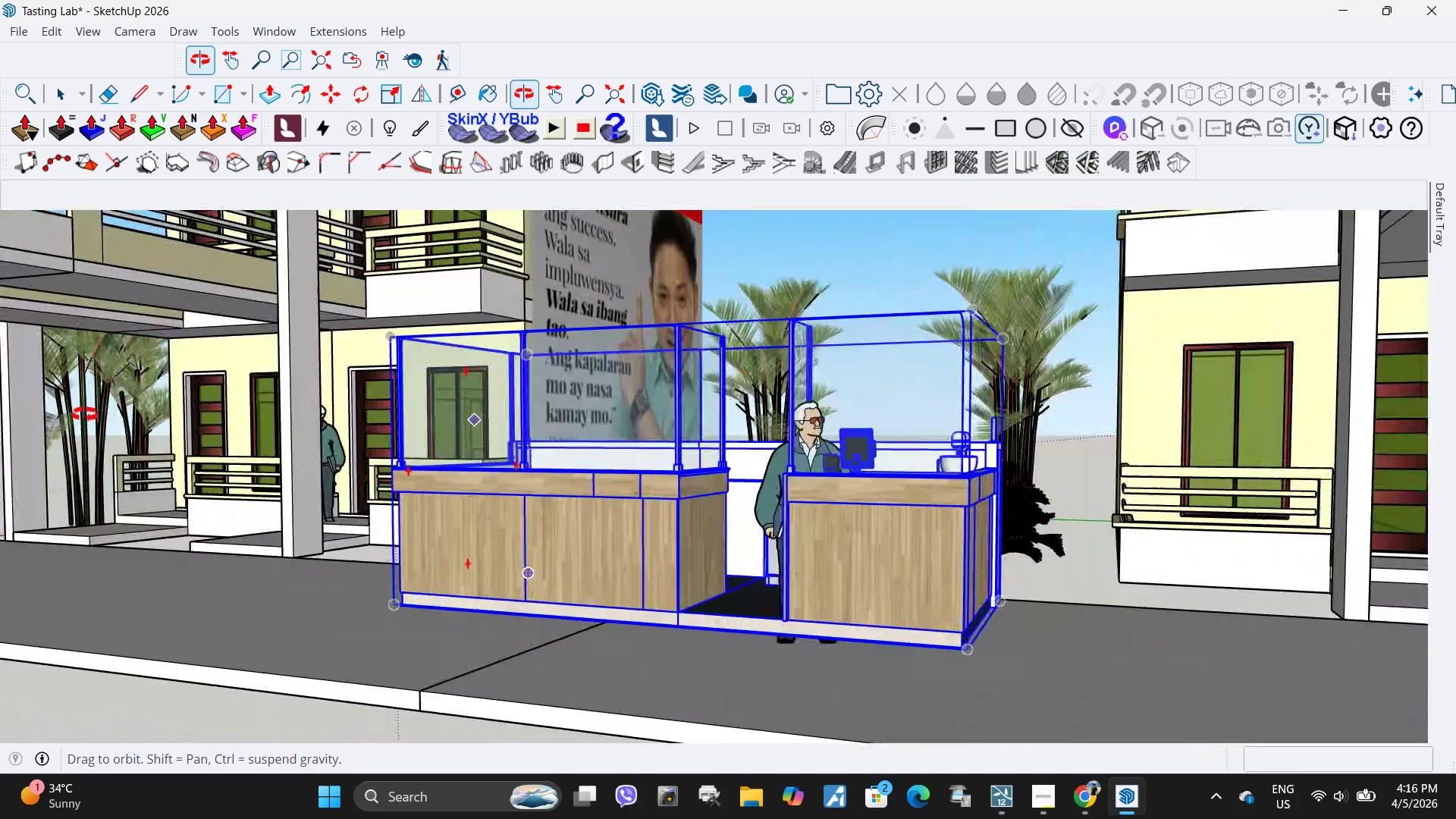 
scroll: coordinate [368, 461], scroll_direction: down, amount: 2.0
 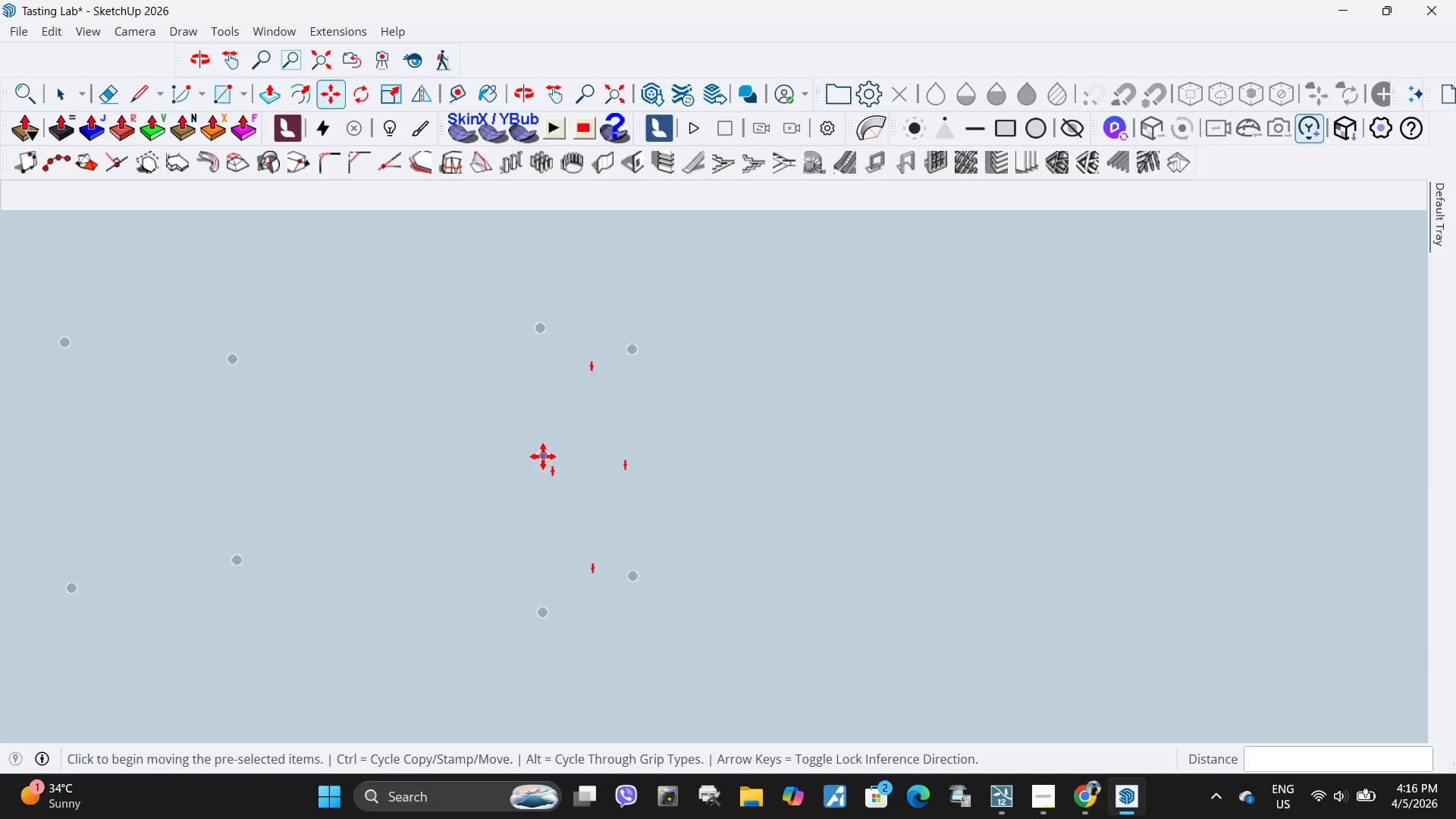 
key(H)
 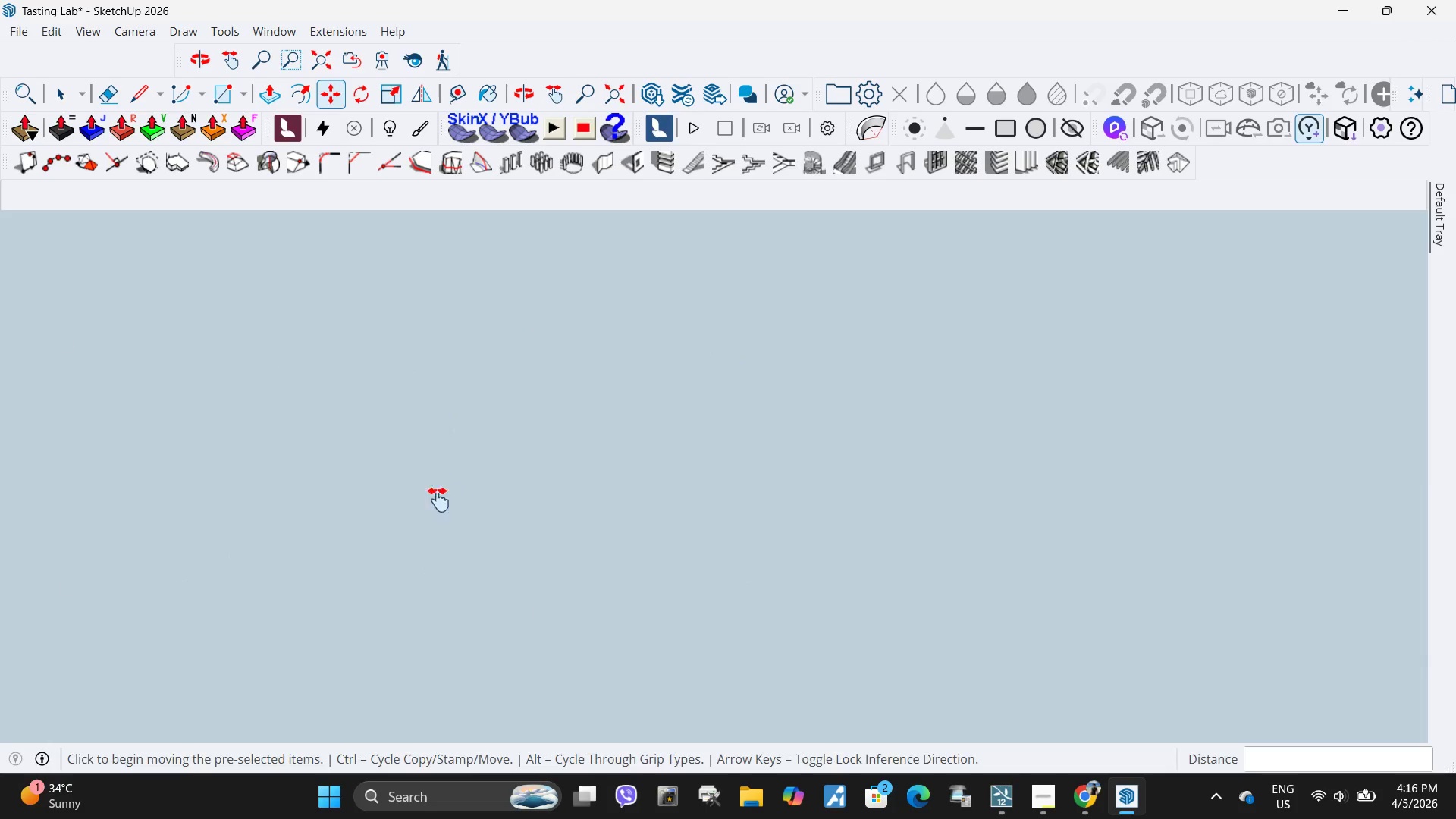 
left_click_drag(start_coordinate=[438, 500], to_coordinate=[1319, 470])
 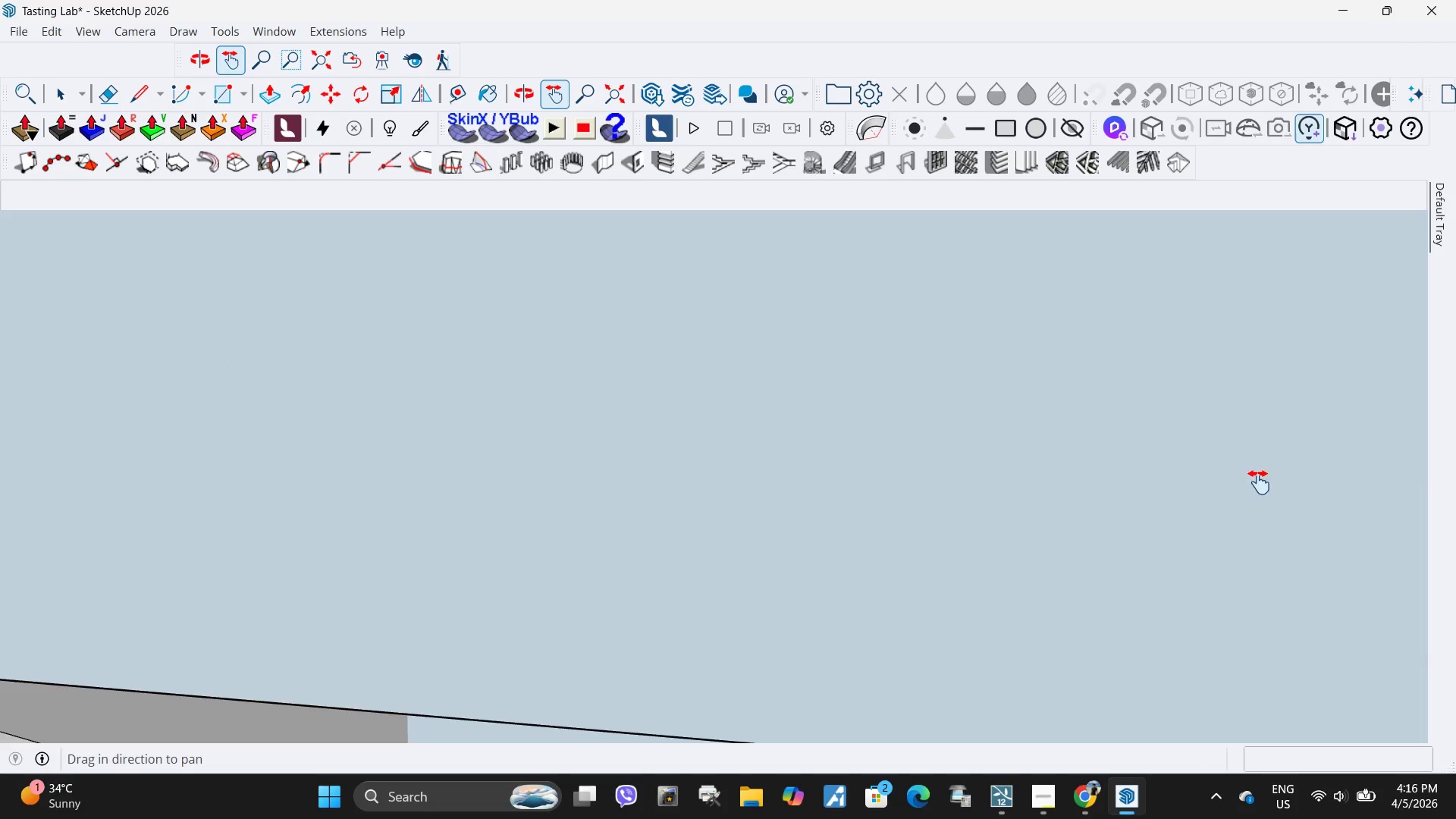 
left_click_drag(start_coordinate=[1319, 470], to_coordinate=[1259, 482])
 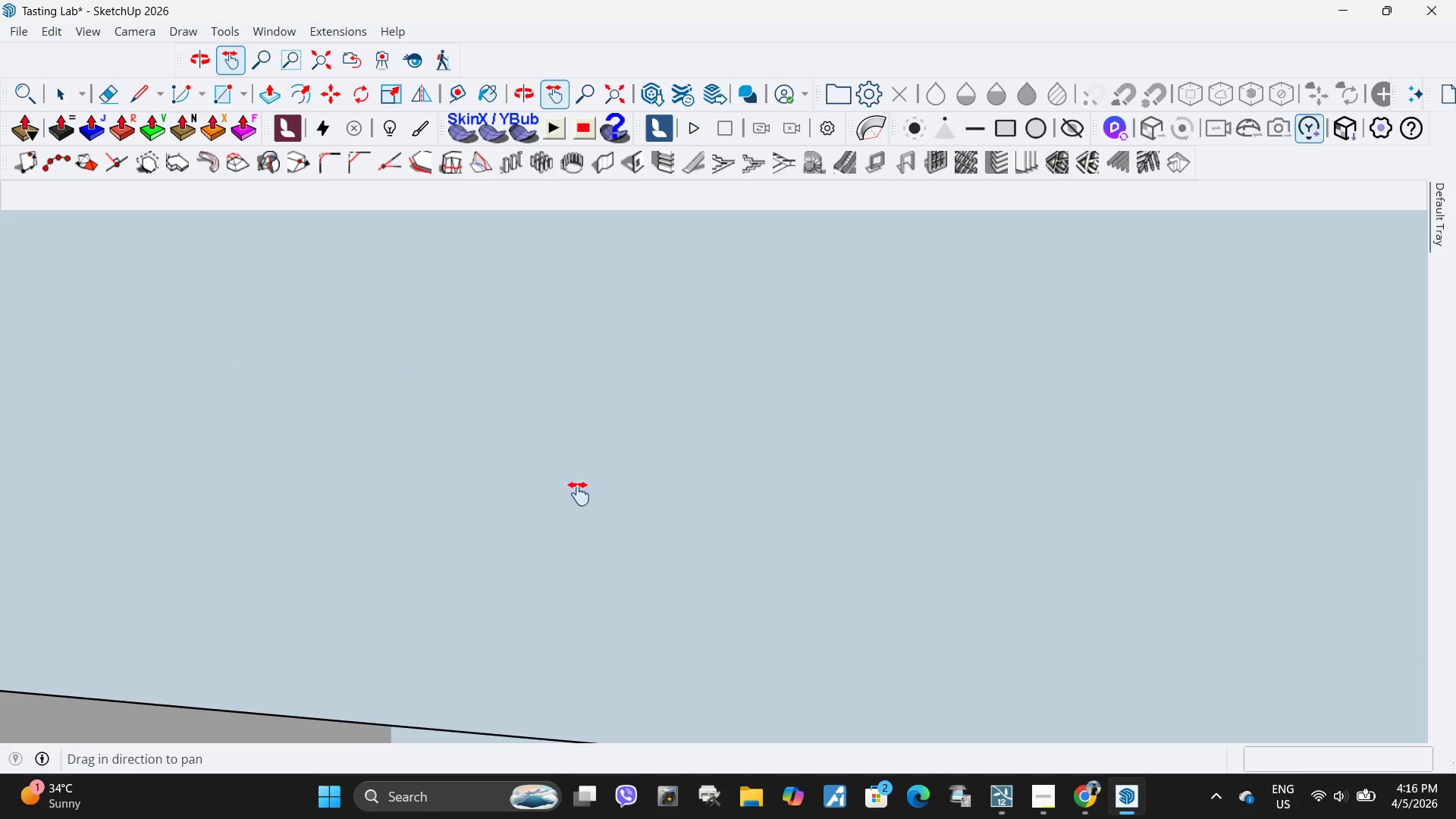 
left_click_drag(start_coordinate=[577, 496], to_coordinate=[1379, 272])
 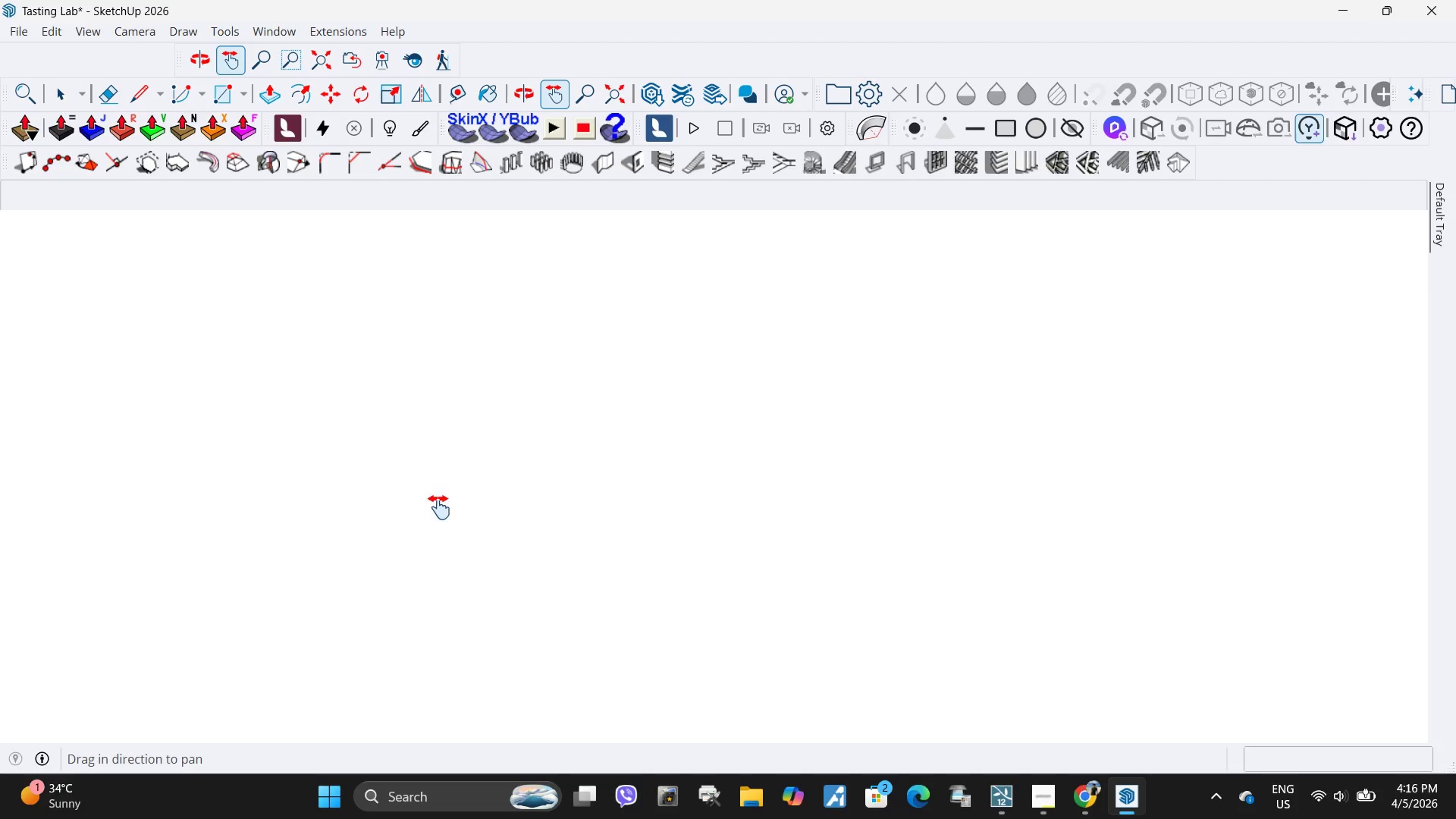 
left_click_drag(start_coordinate=[450, 507], to_coordinate=[1442, 419])
 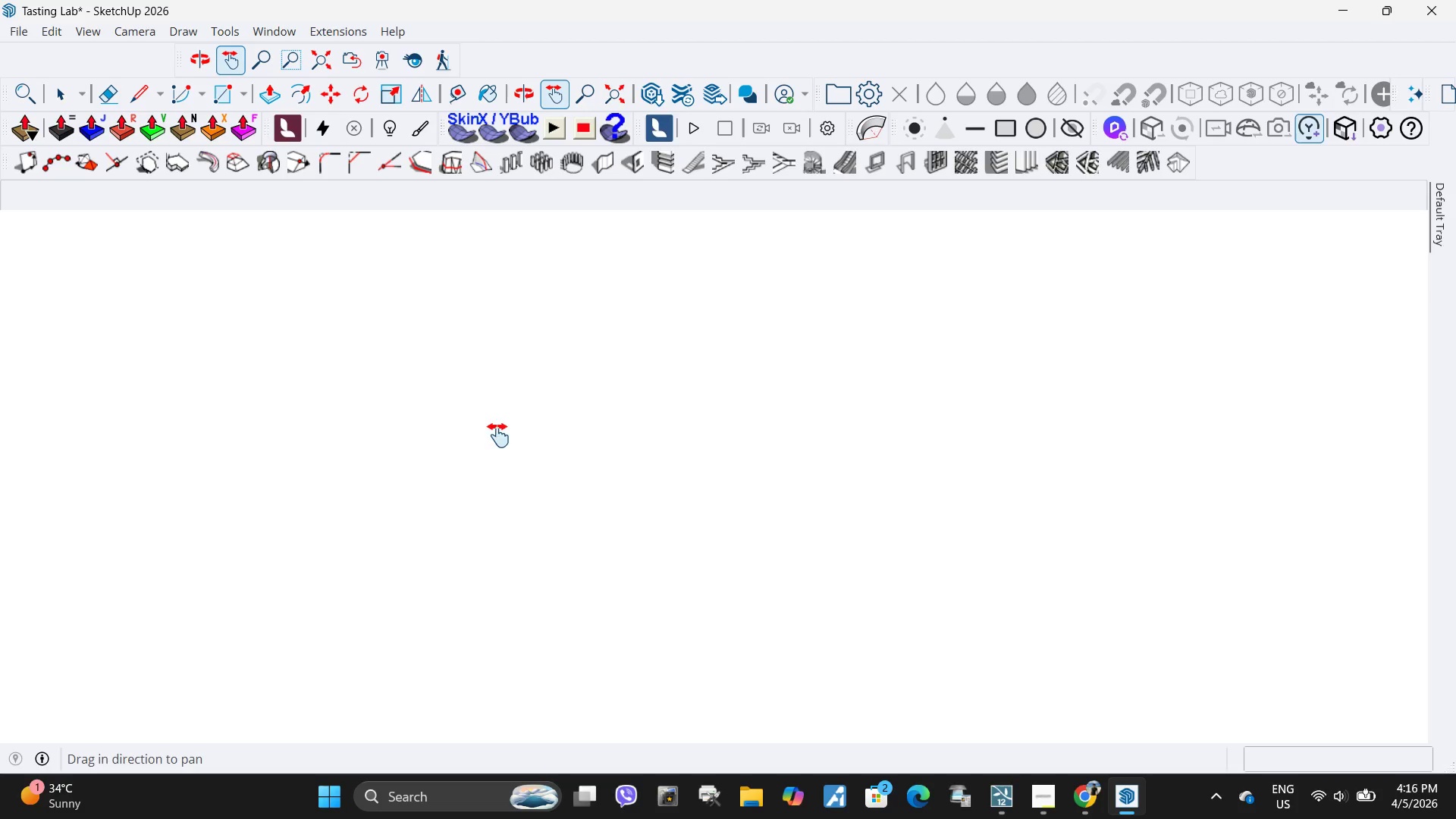 
left_click_drag(start_coordinate=[494, 435], to_coordinate=[1364, 318])
 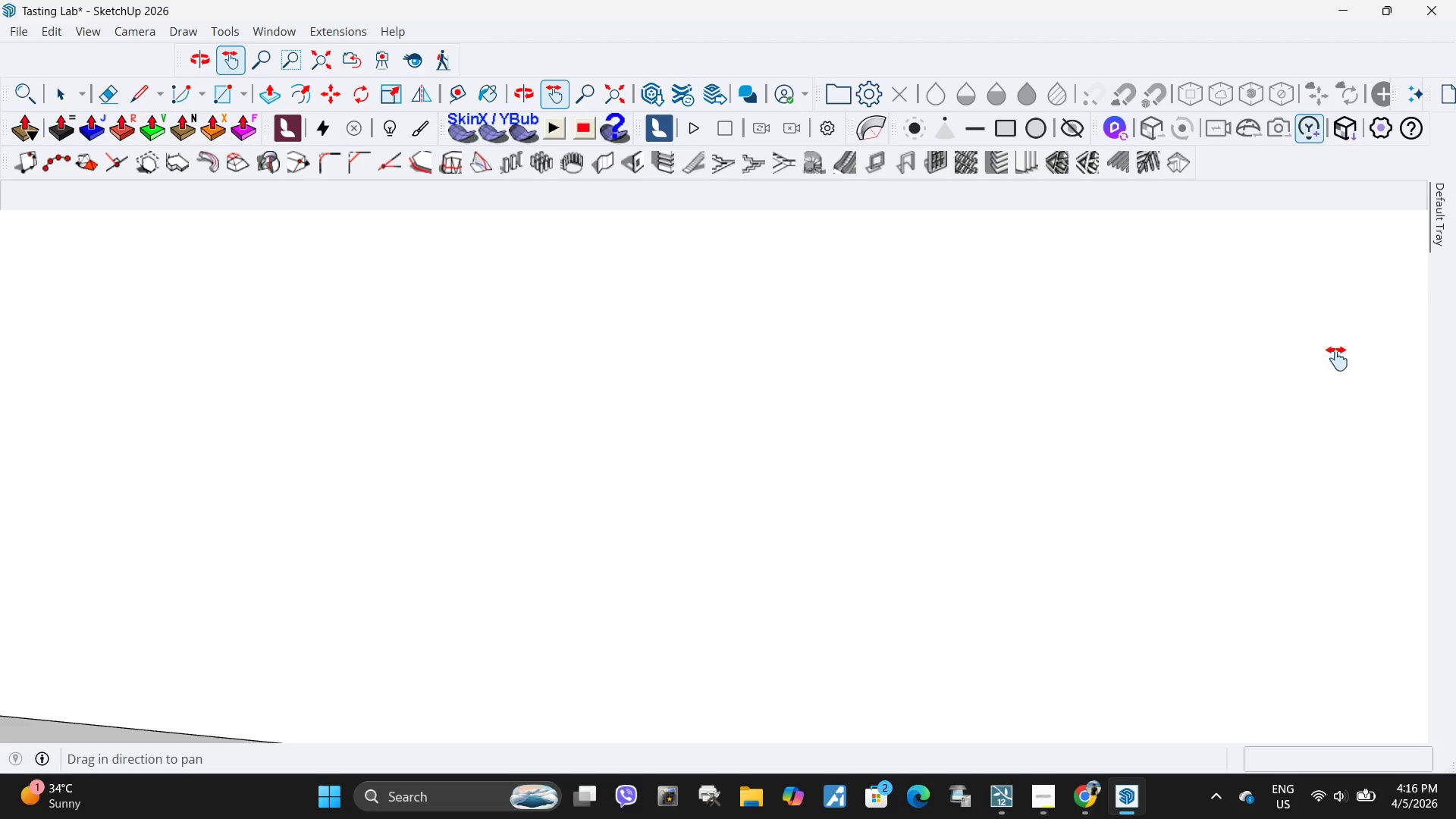 
left_click_drag(start_coordinate=[736, 577], to_coordinate=[1419, 165])
 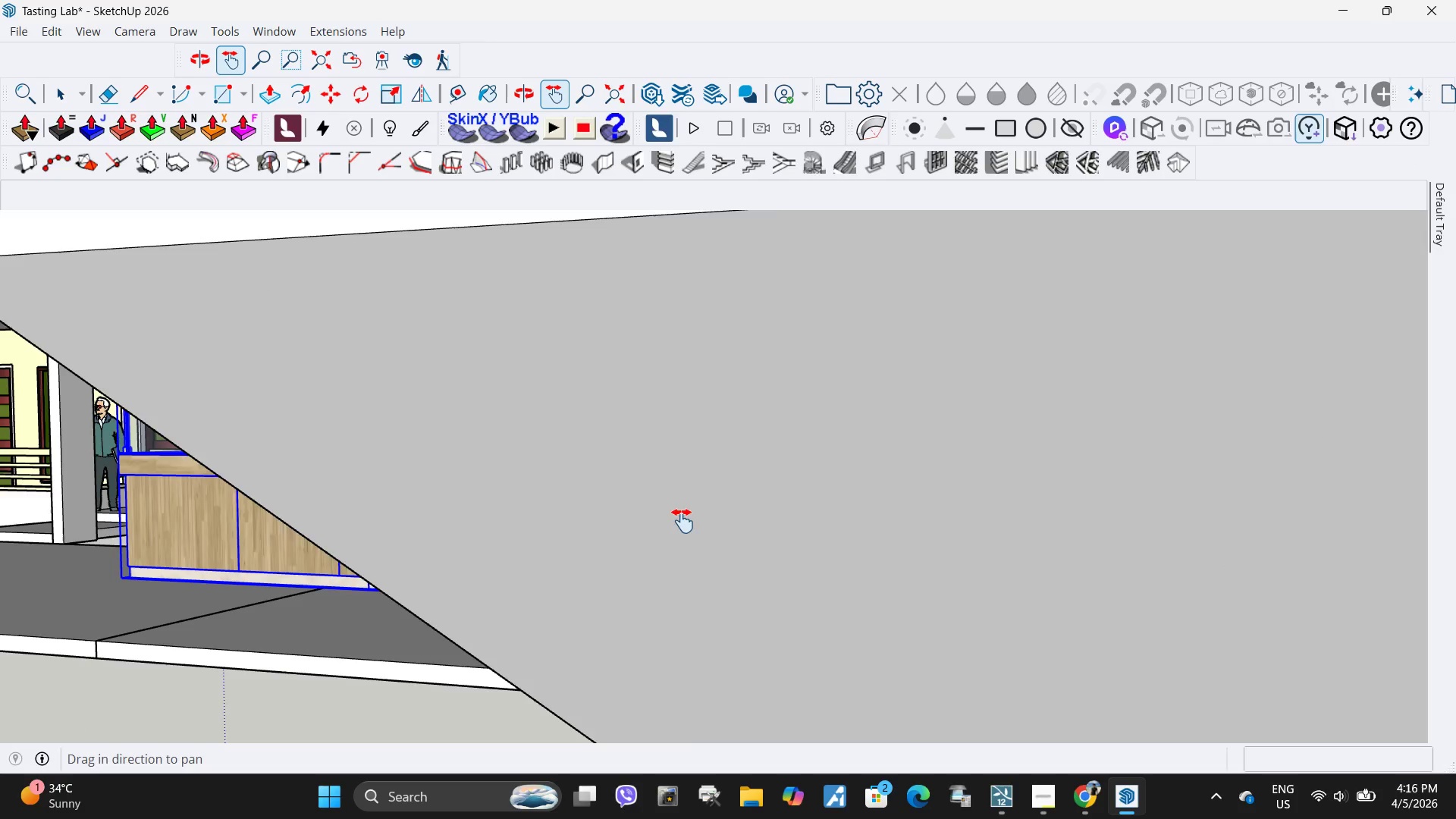 
scroll: coordinate [1059, 478], scroll_direction: down, amount: 13.0
 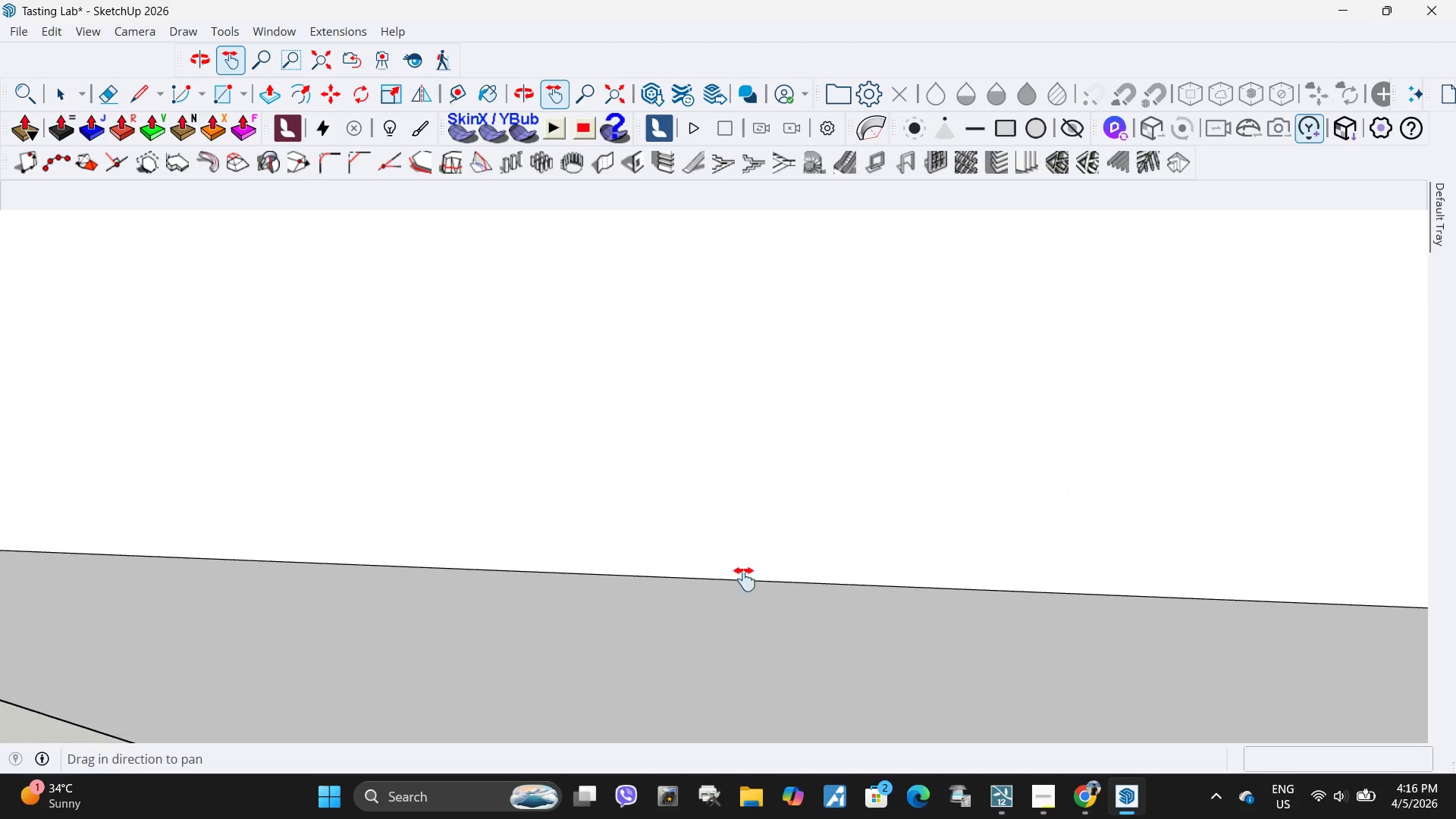 
left_click_drag(start_coordinate=[682, 521], to_coordinate=[1445, 370])
 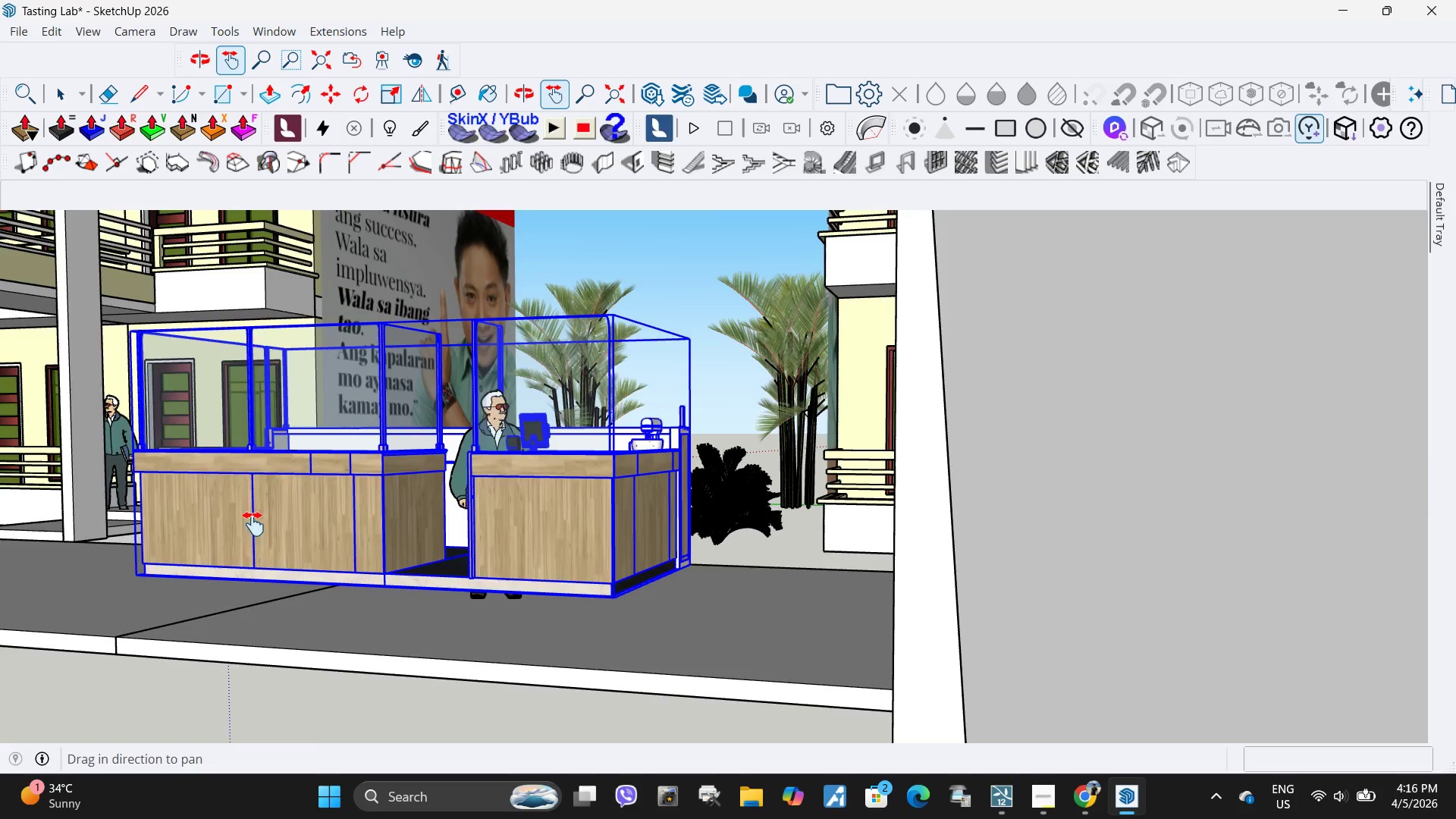 
left_click_drag(start_coordinate=[293, 516], to_coordinate=[845, 519])
 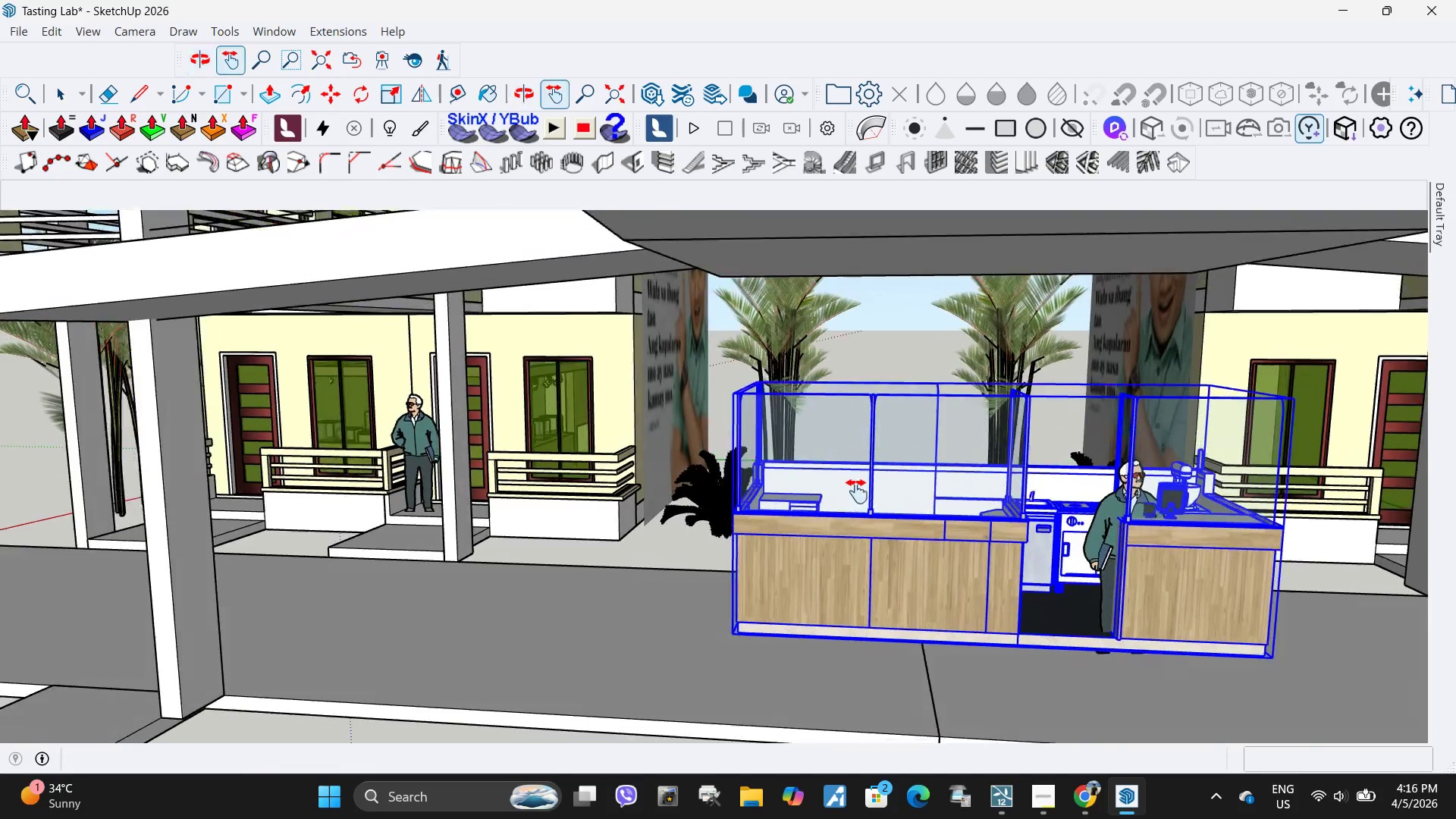 
left_click_drag(start_coordinate=[825, 516], to_coordinate=[1247, 375])
 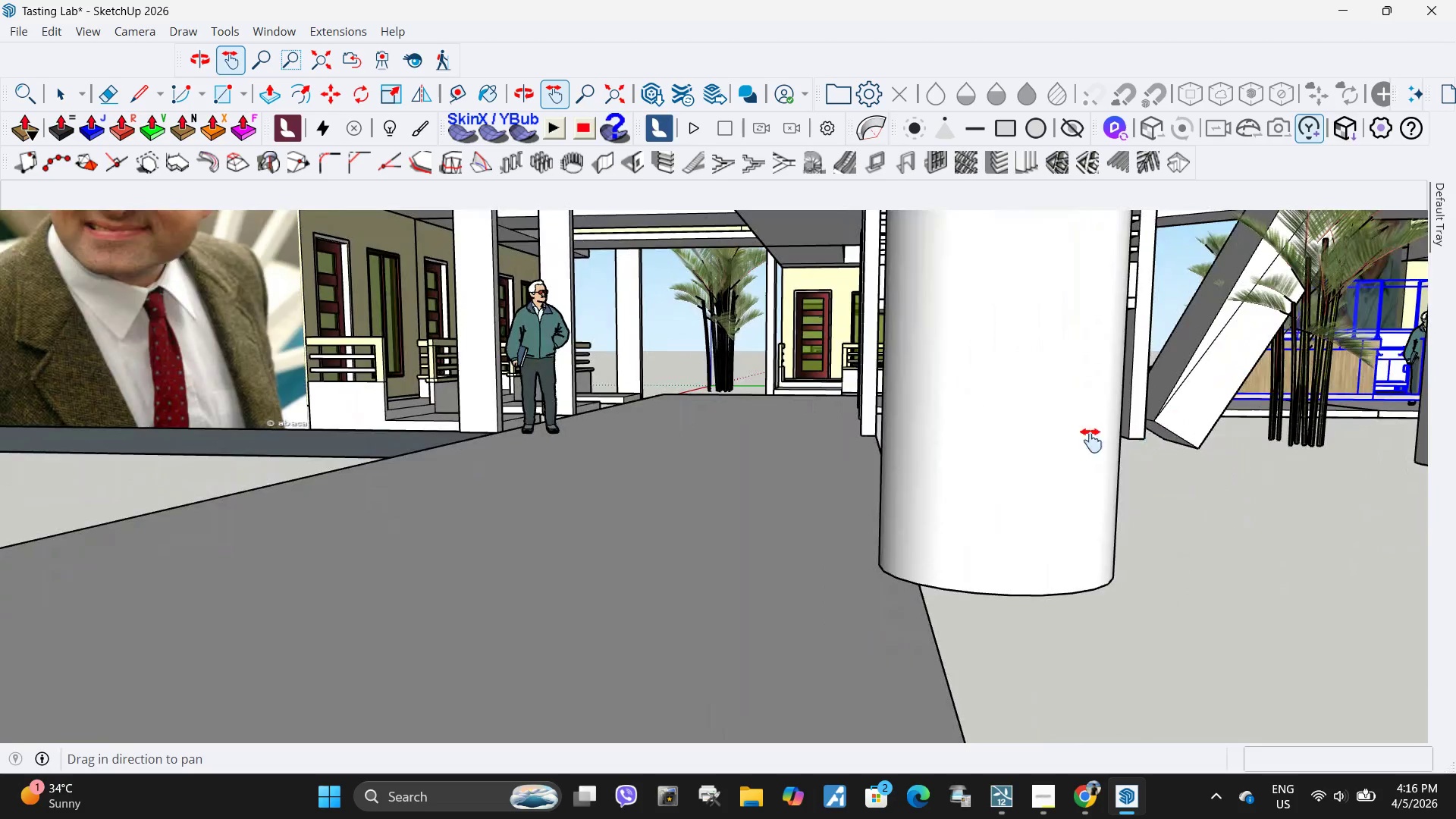 
scroll: coordinate [798, 447], scroll_direction: down, amount: 26.0
 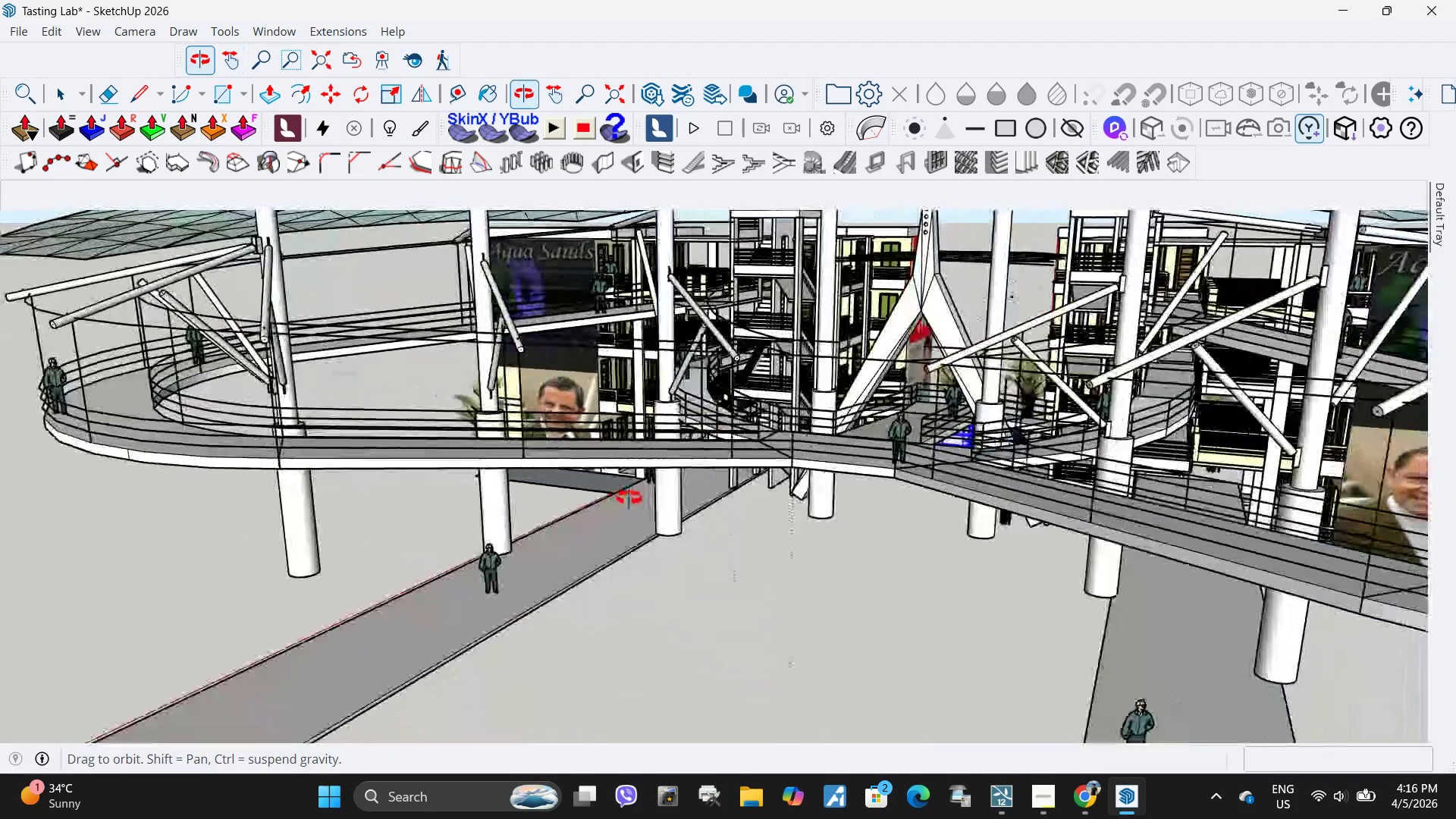 
wait(9.73)
 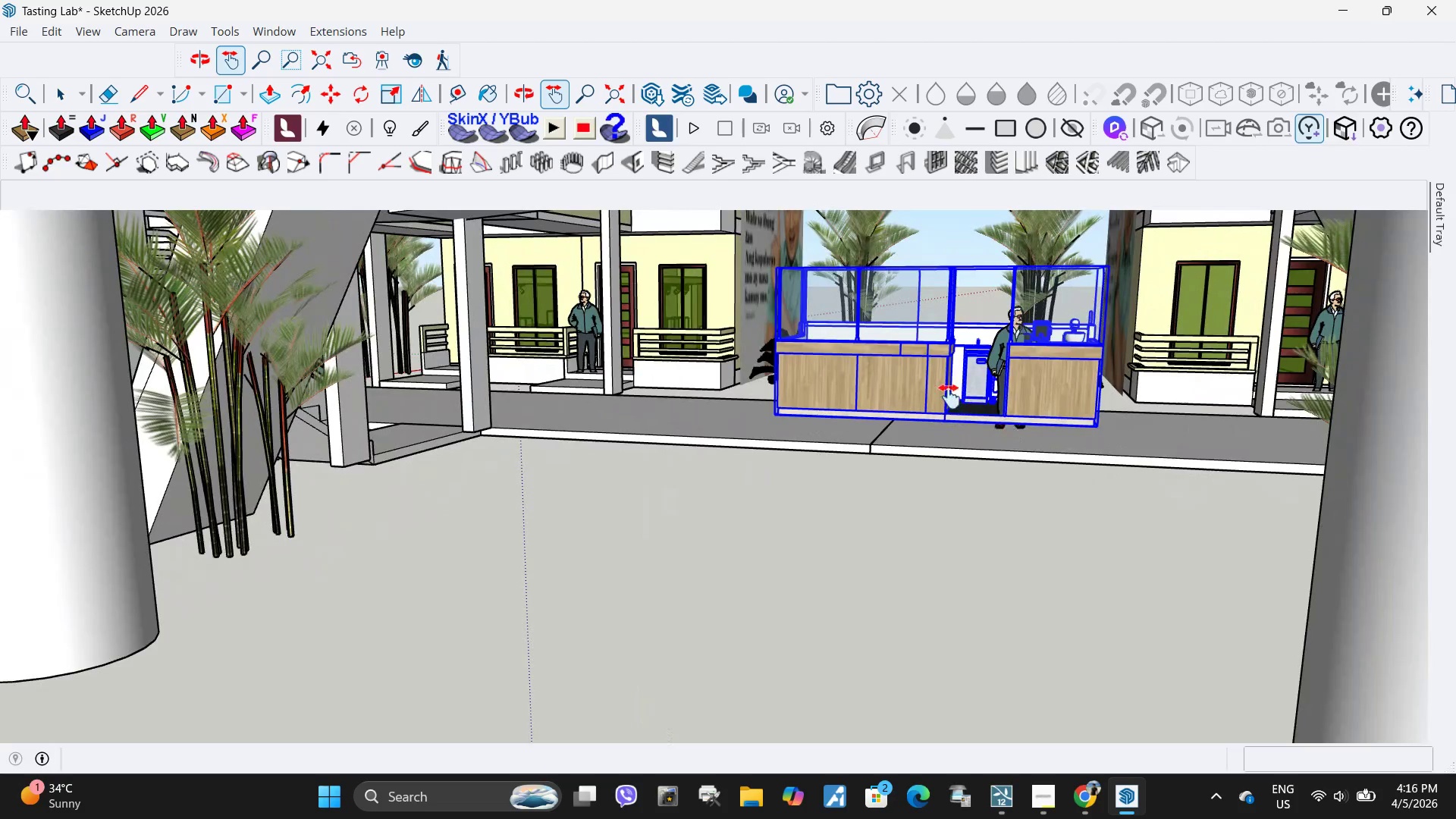 
left_click_drag(start_coordinate=[946, 397], to_coordinate=[934, 428])
 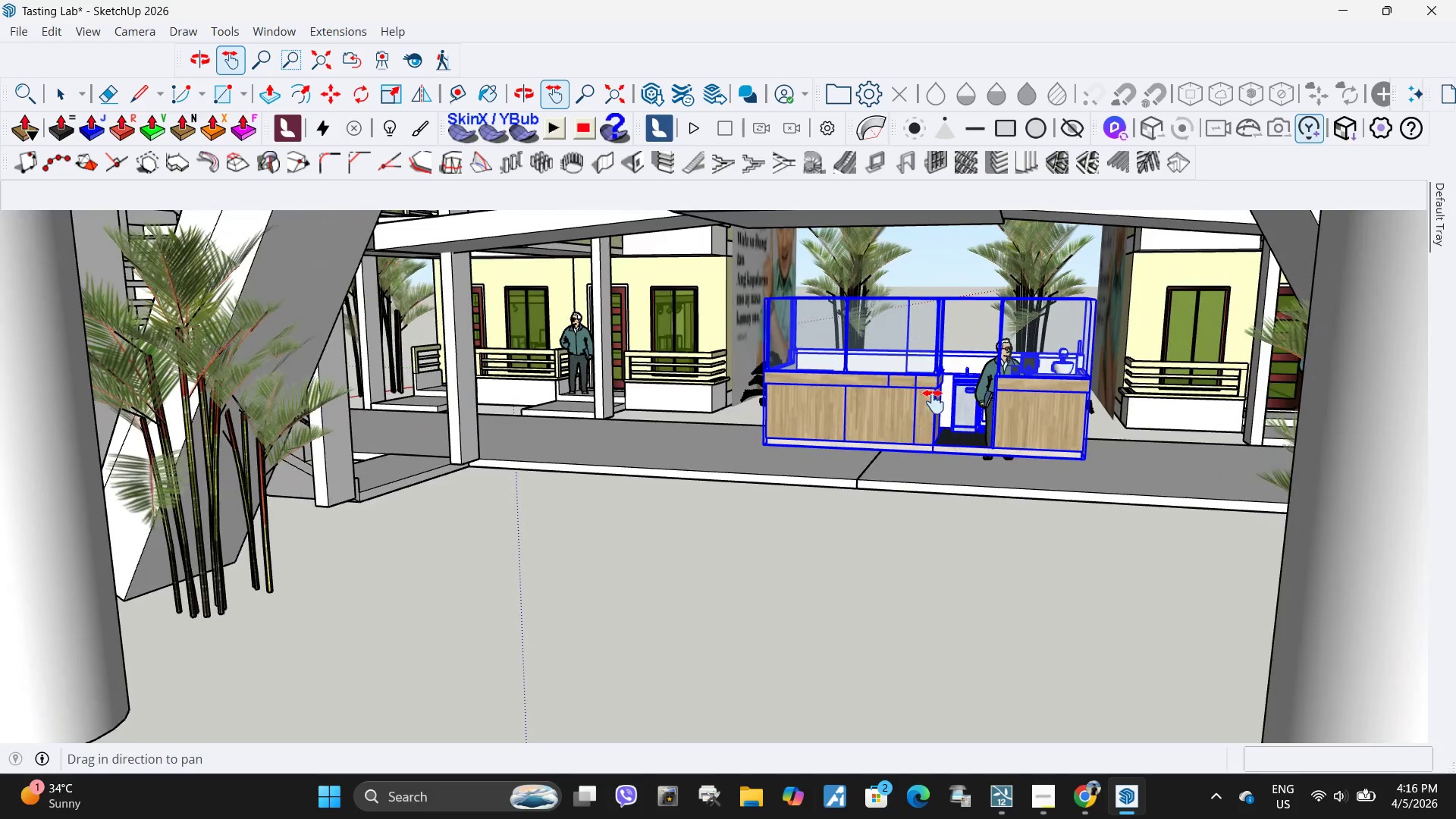 
scroll: coordinate [1010, 438], scroll_direction: up, amount: 14.0
 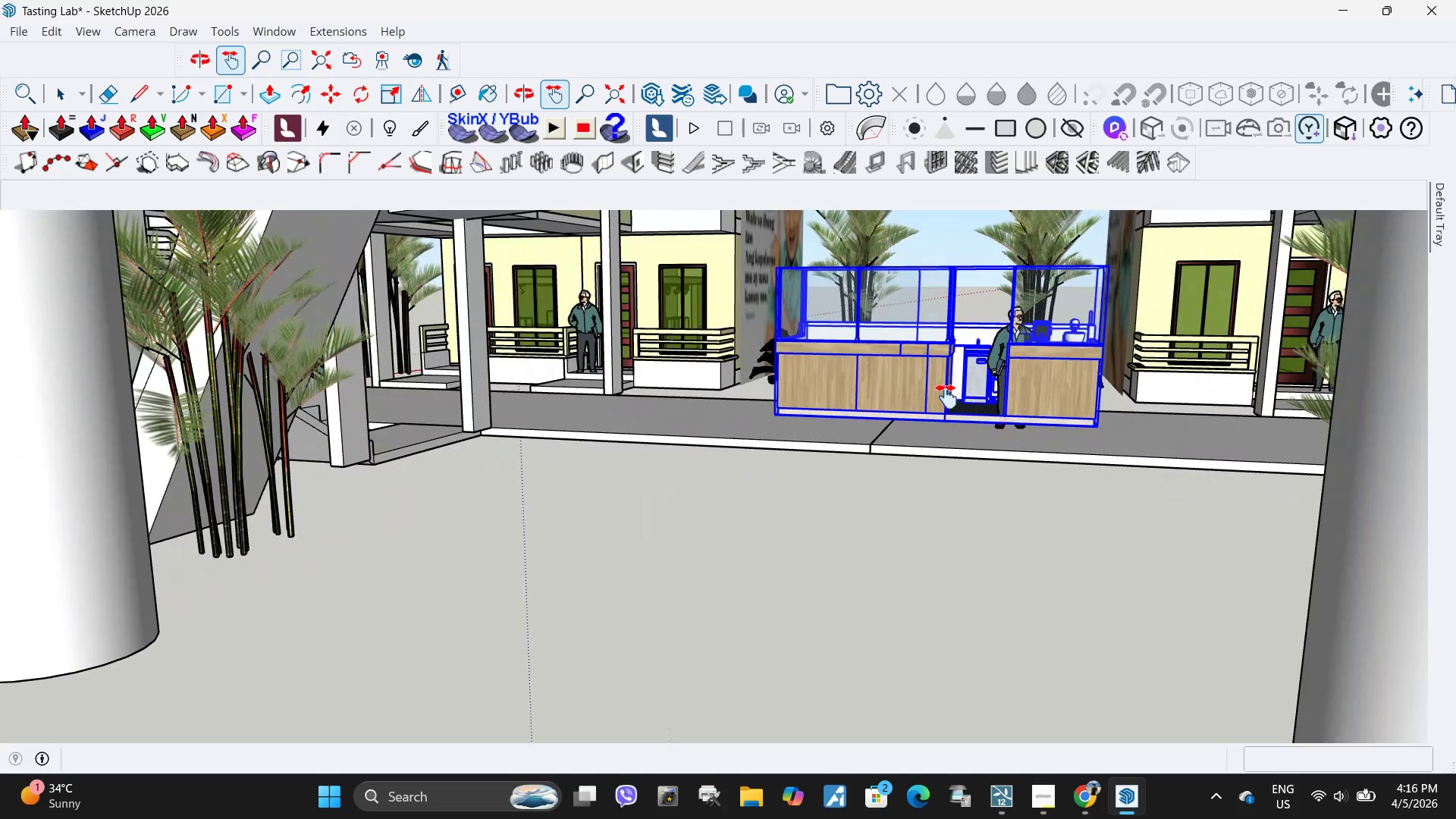 
scroll: coordinate [934, 402], scroll_direction: down, amount: 6.0
 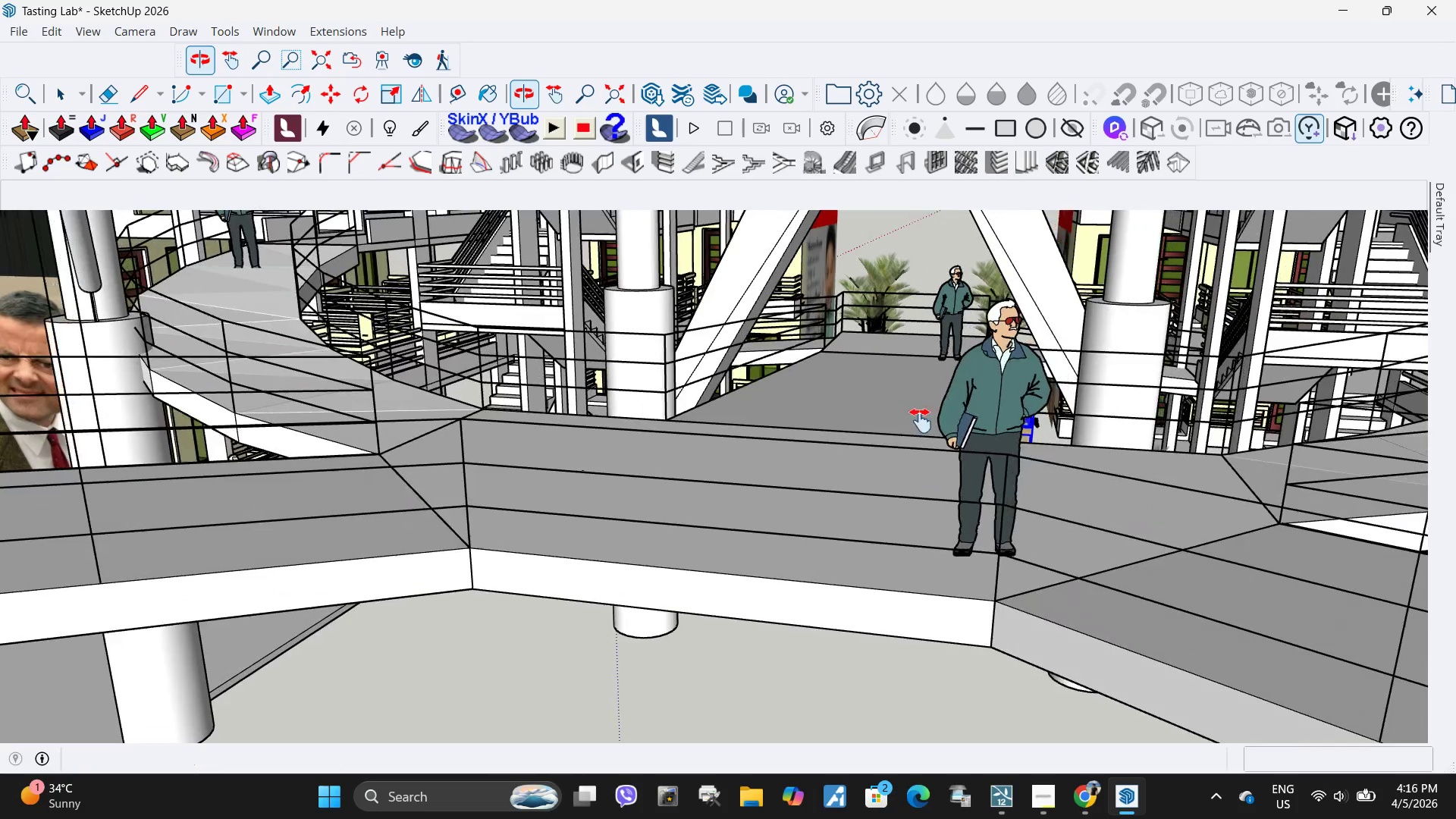 
left_click_drag(start_coordinate=[906, 418], to_coordinate=[941, 433])
 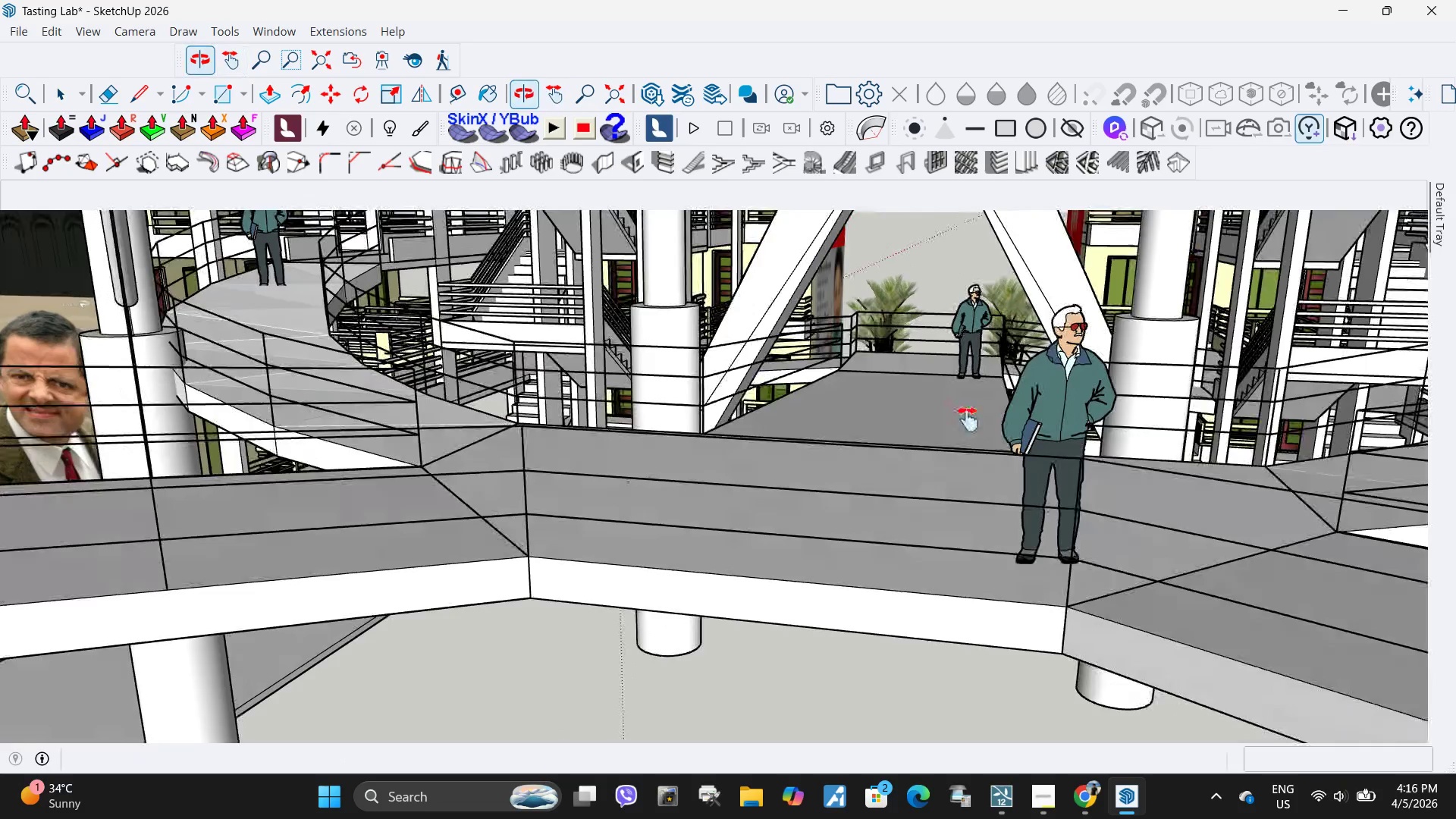 
left_click_drag(start_coordinate=[746, 557], to_coordinate=[1119, 270])
 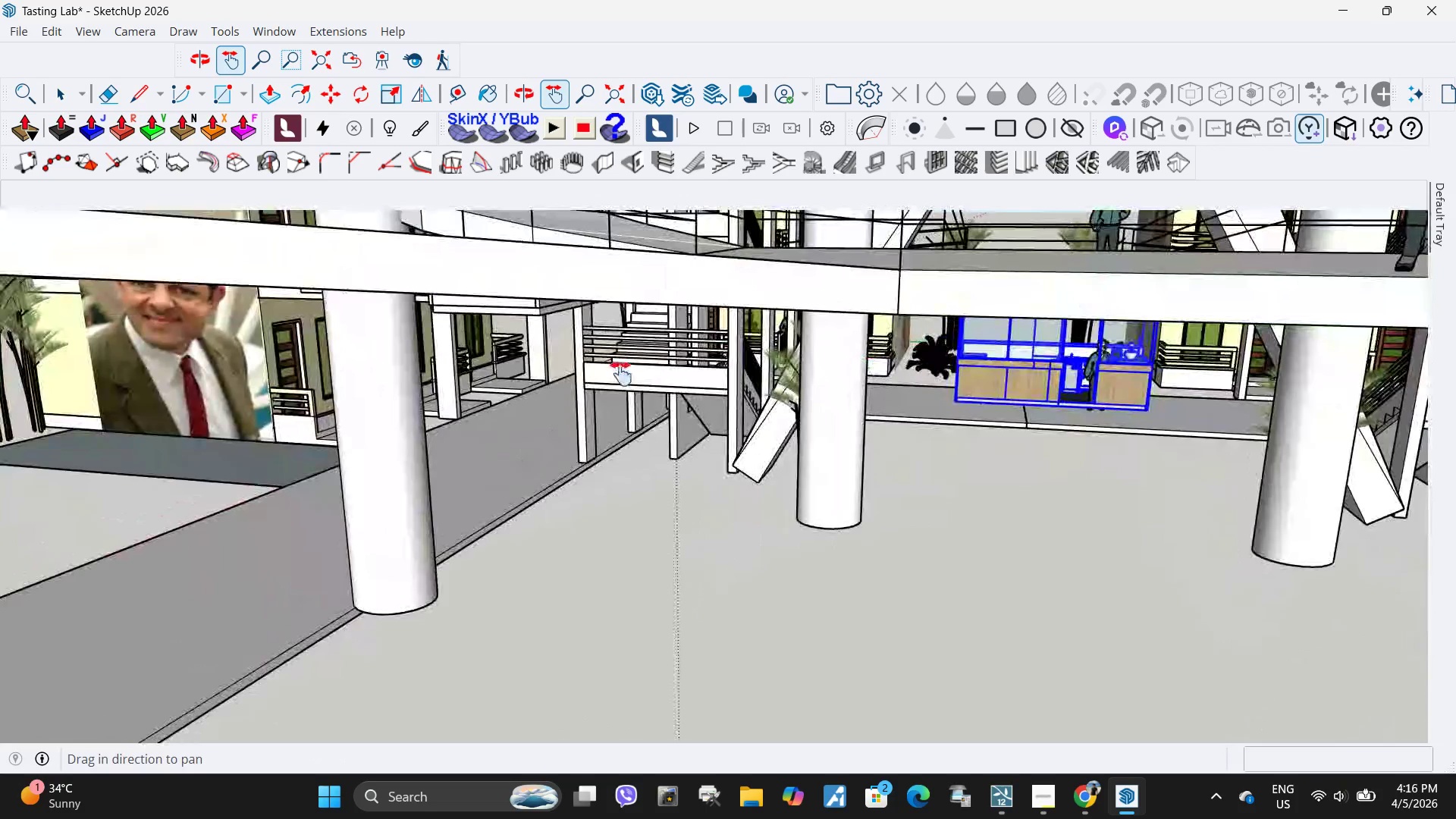 
left_click_drag(start_coordinate=[541, 374], to_coordinate=[711, 325])
 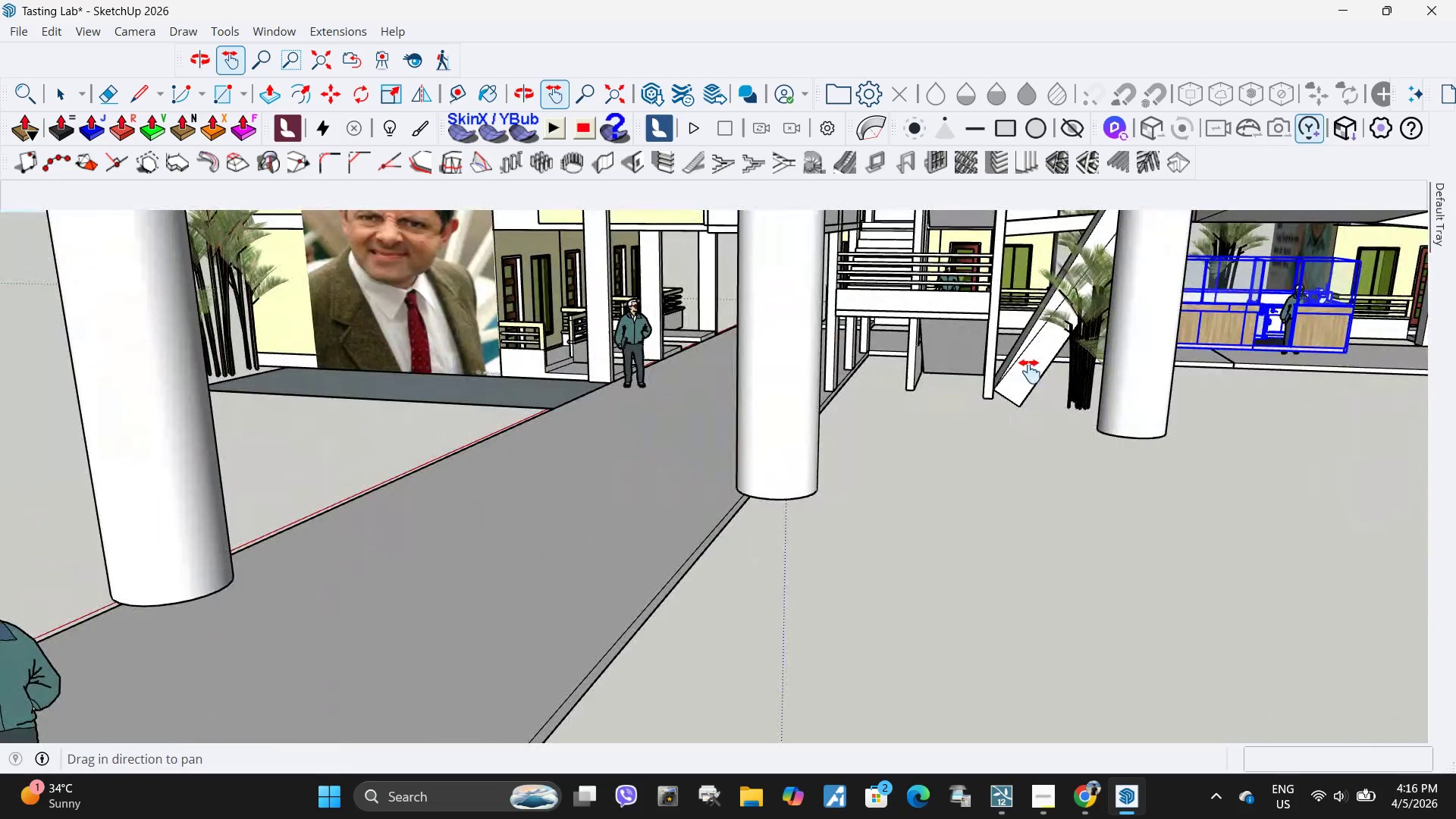 
left_click_drag(start_coordinate=[1048, 361], to_coordinate=[462, 391])
 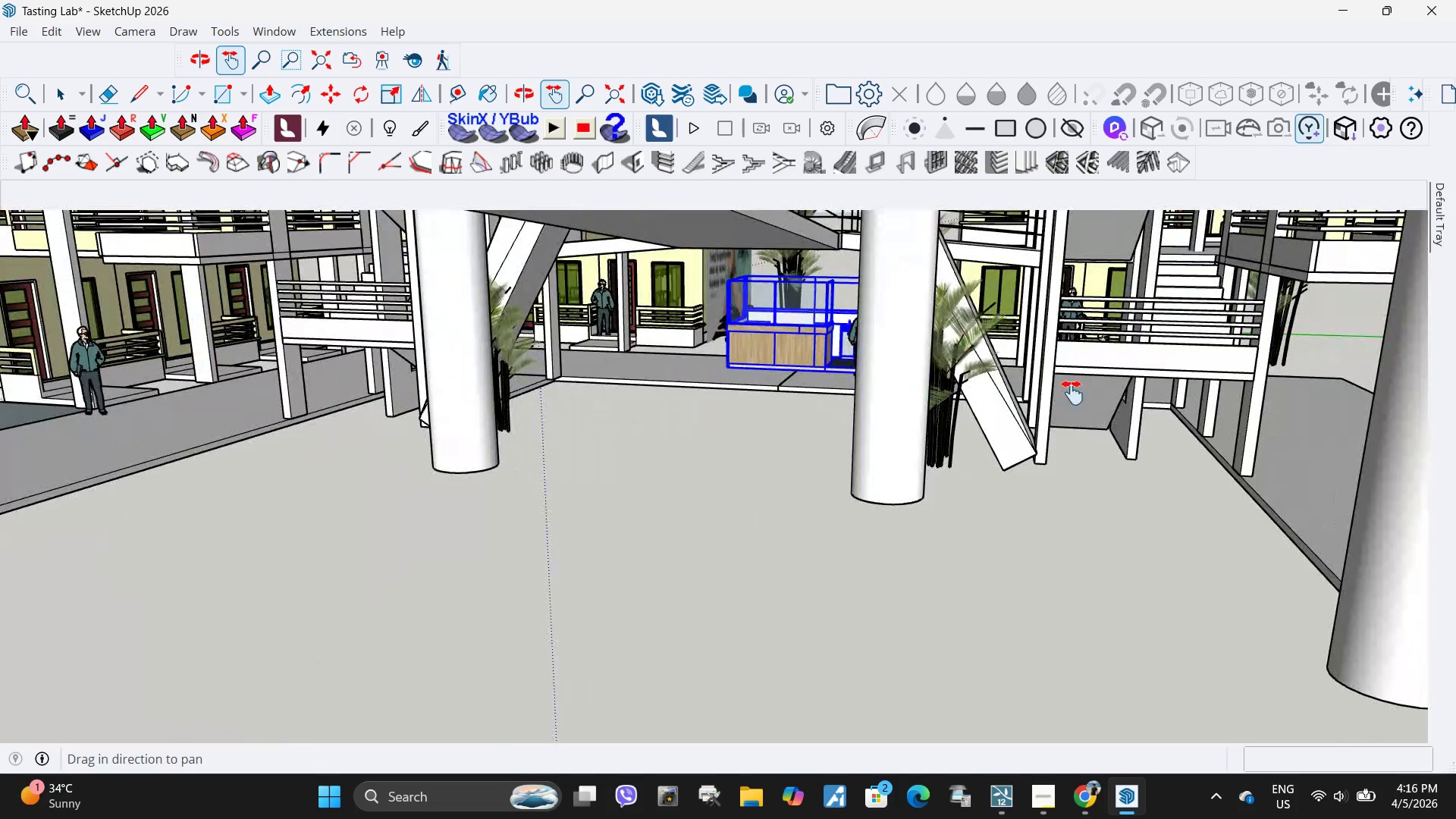 
left_click_drag(start_coordinate=[1081, 393], to_coordinate=[996, 409])
 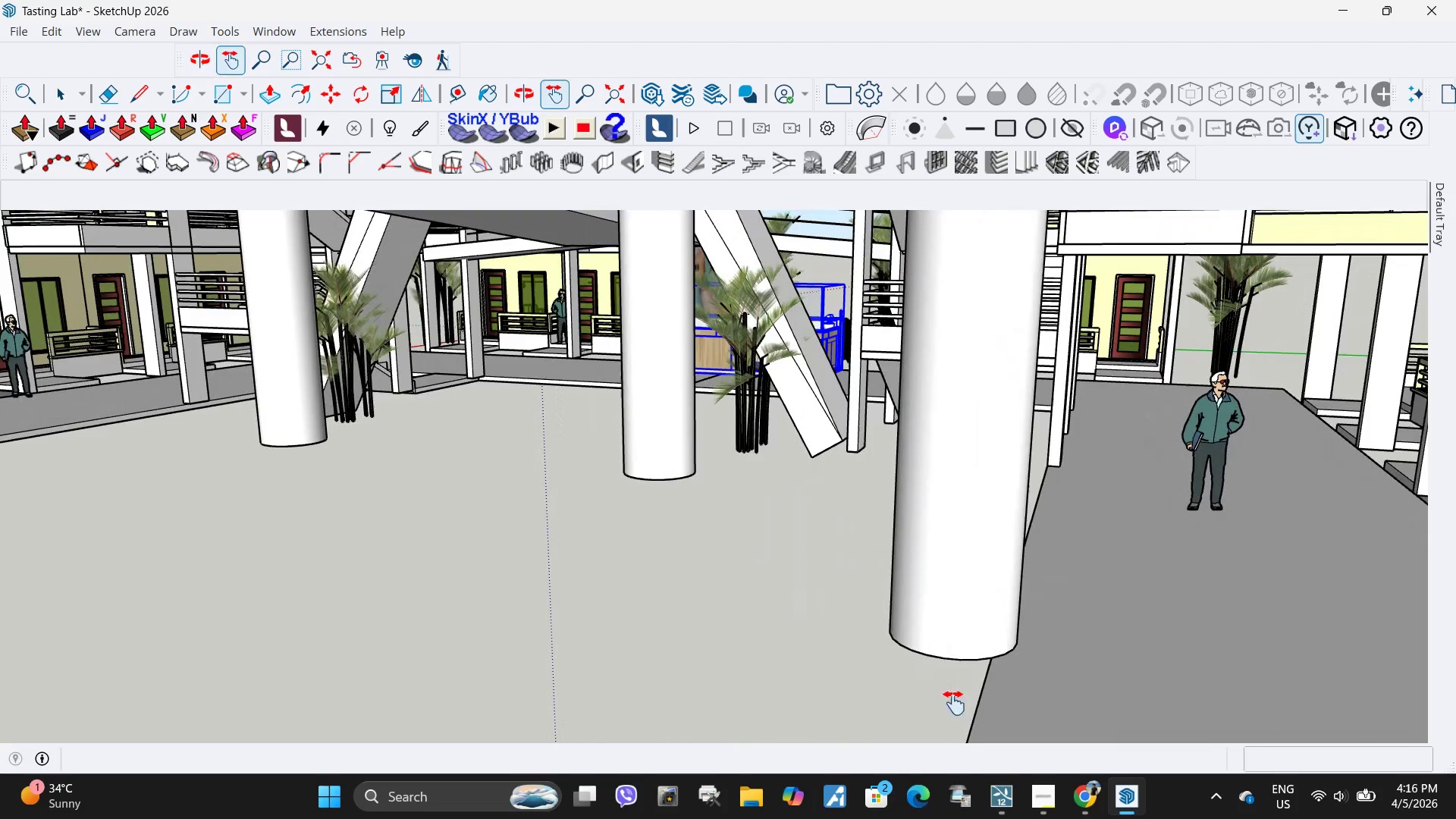 
left_click([1087, 804])
 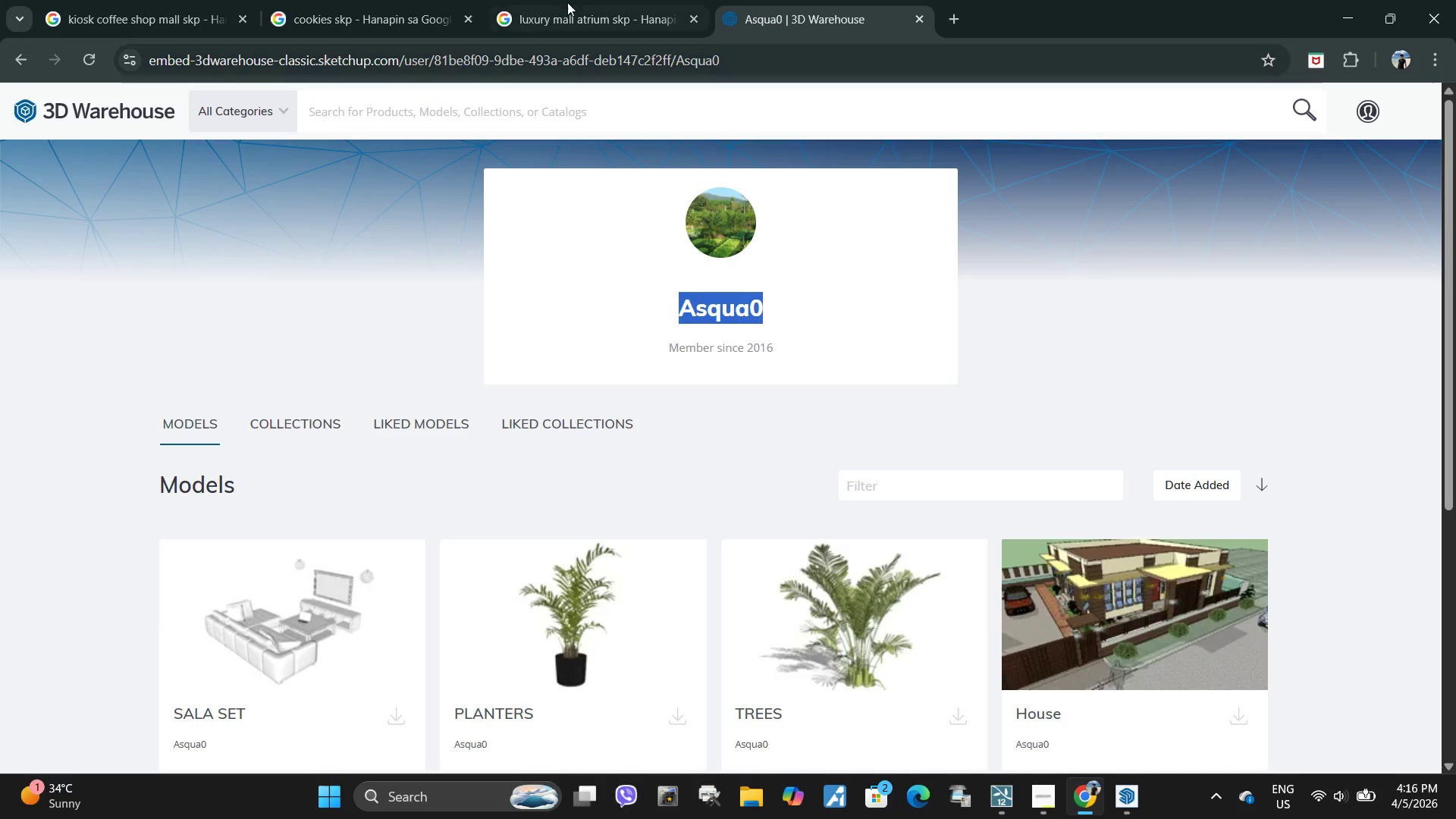 
left_click([600, 0])
 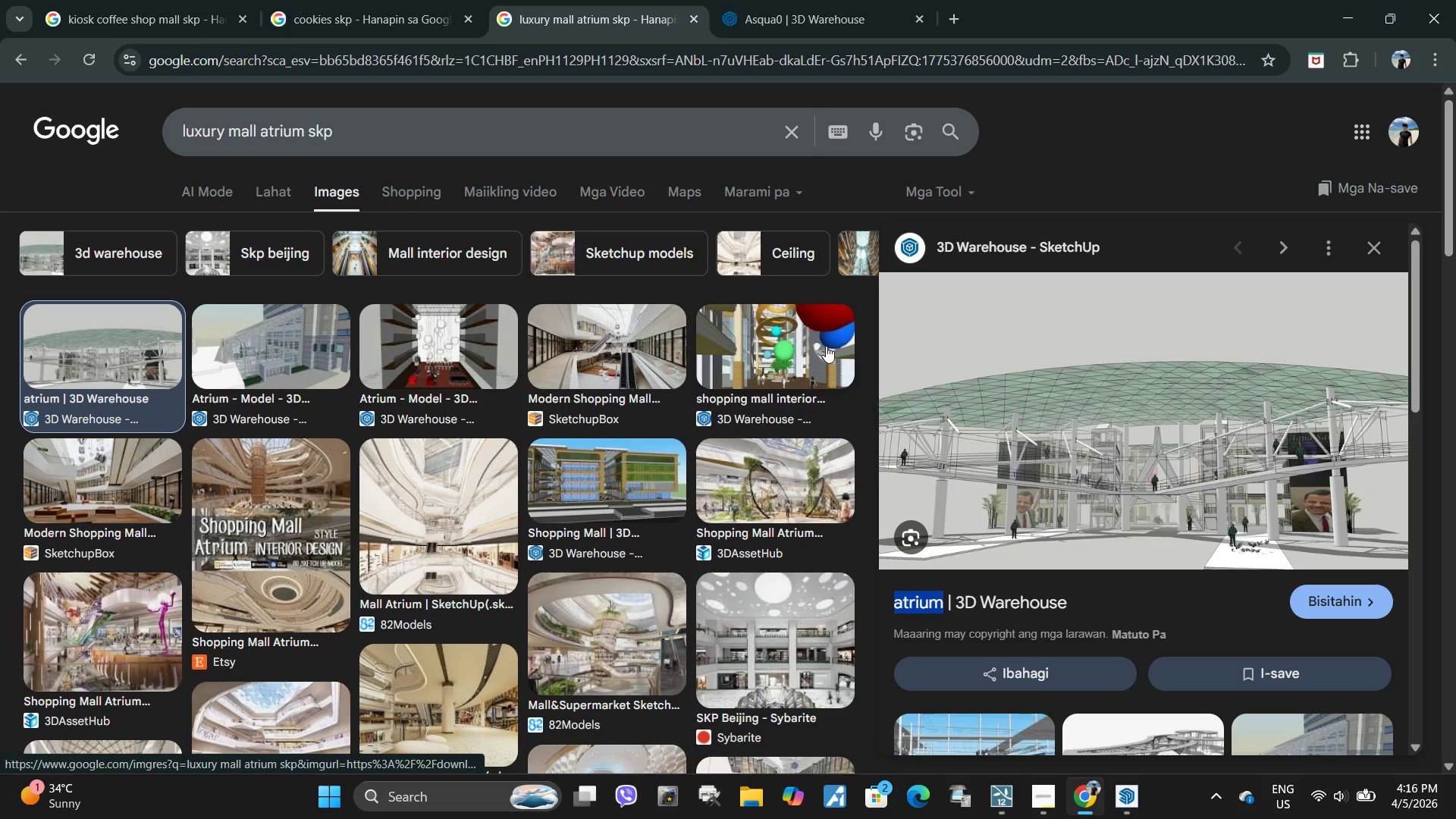 
left_click([801, 343])
 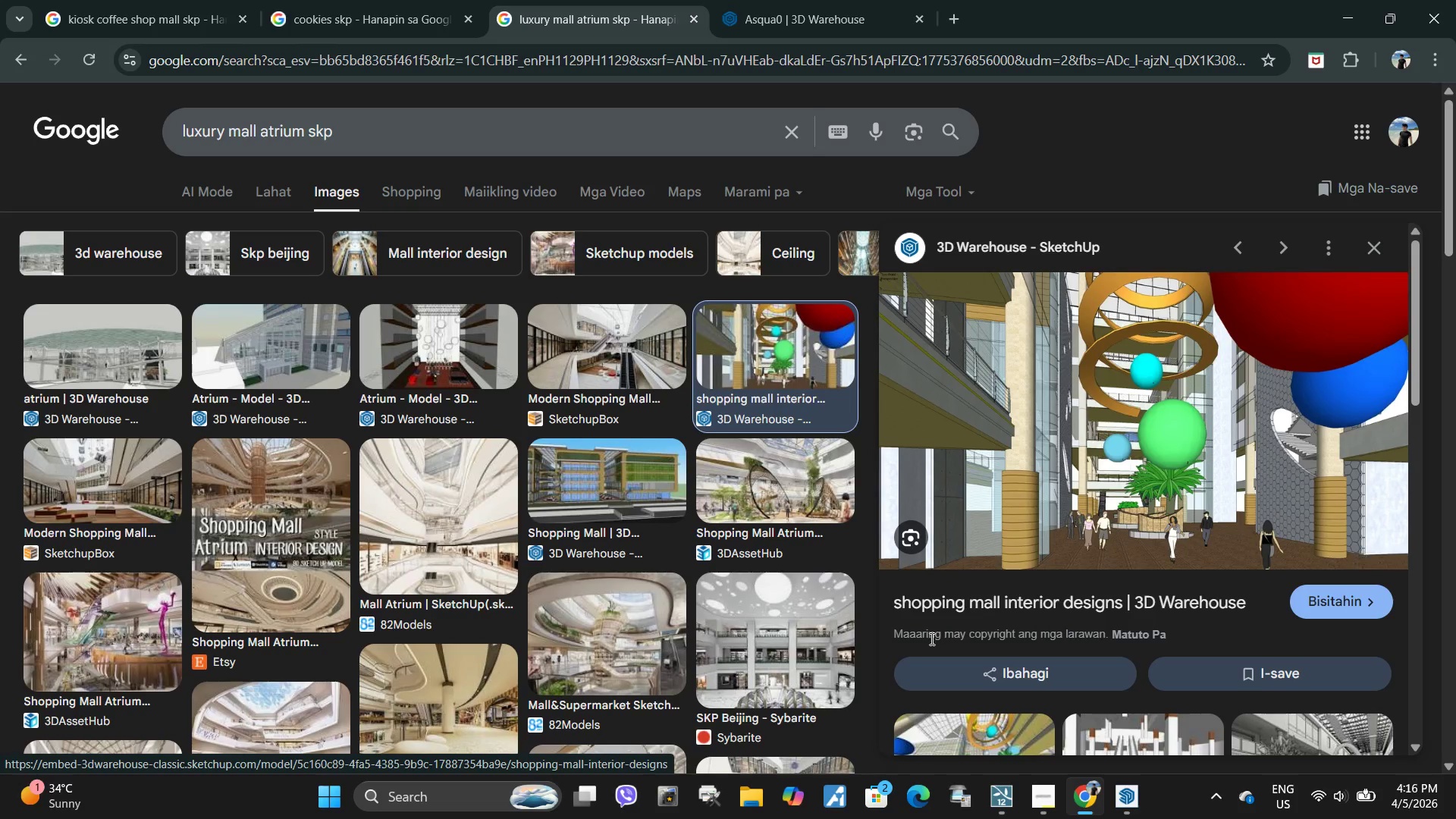 
left_click_drag(start_coordinate=[887, 605], to_coordinate=[1123, 594])
 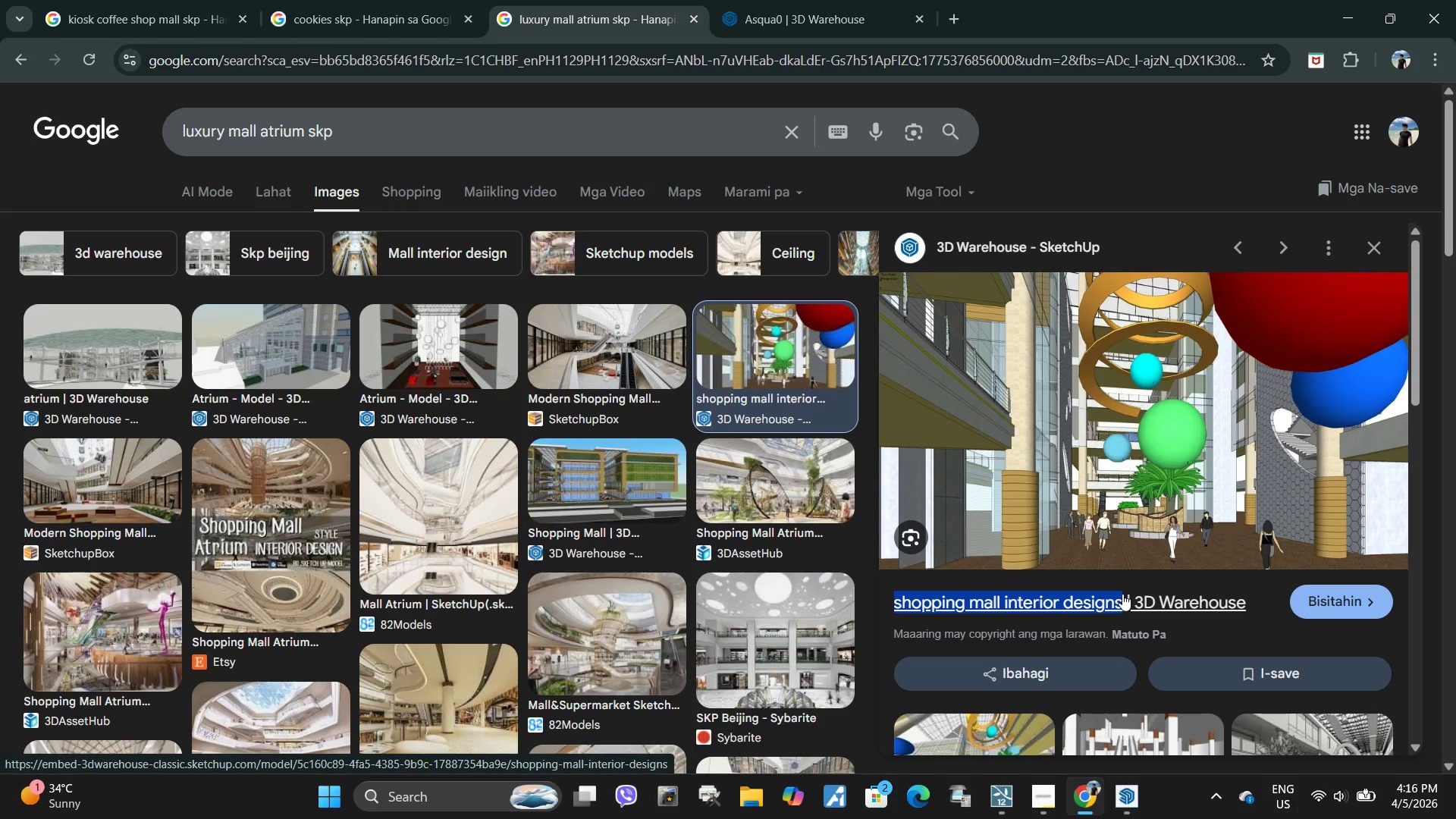 
key(Control+ControlLeft)
 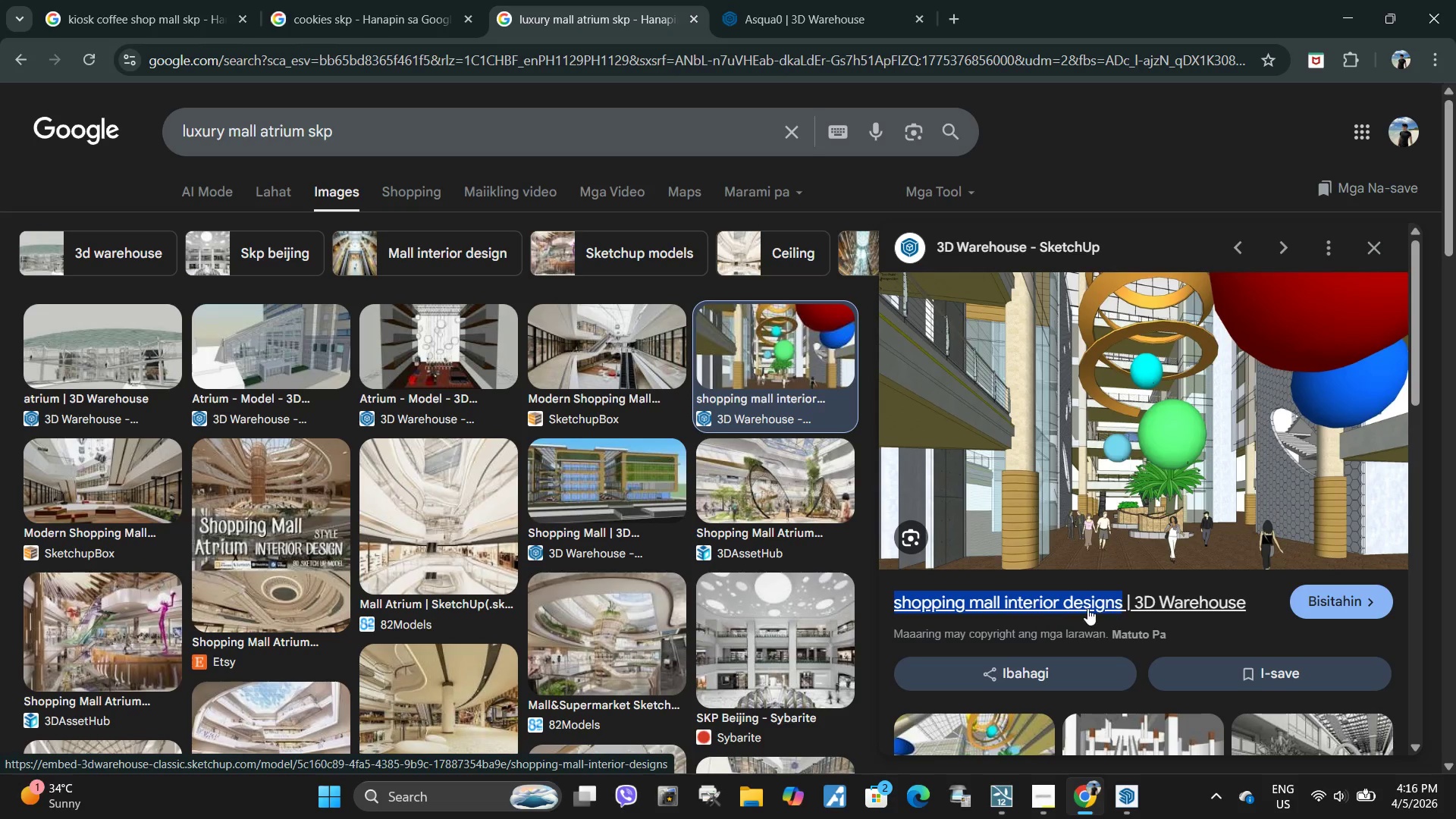 
key(Control+C)
 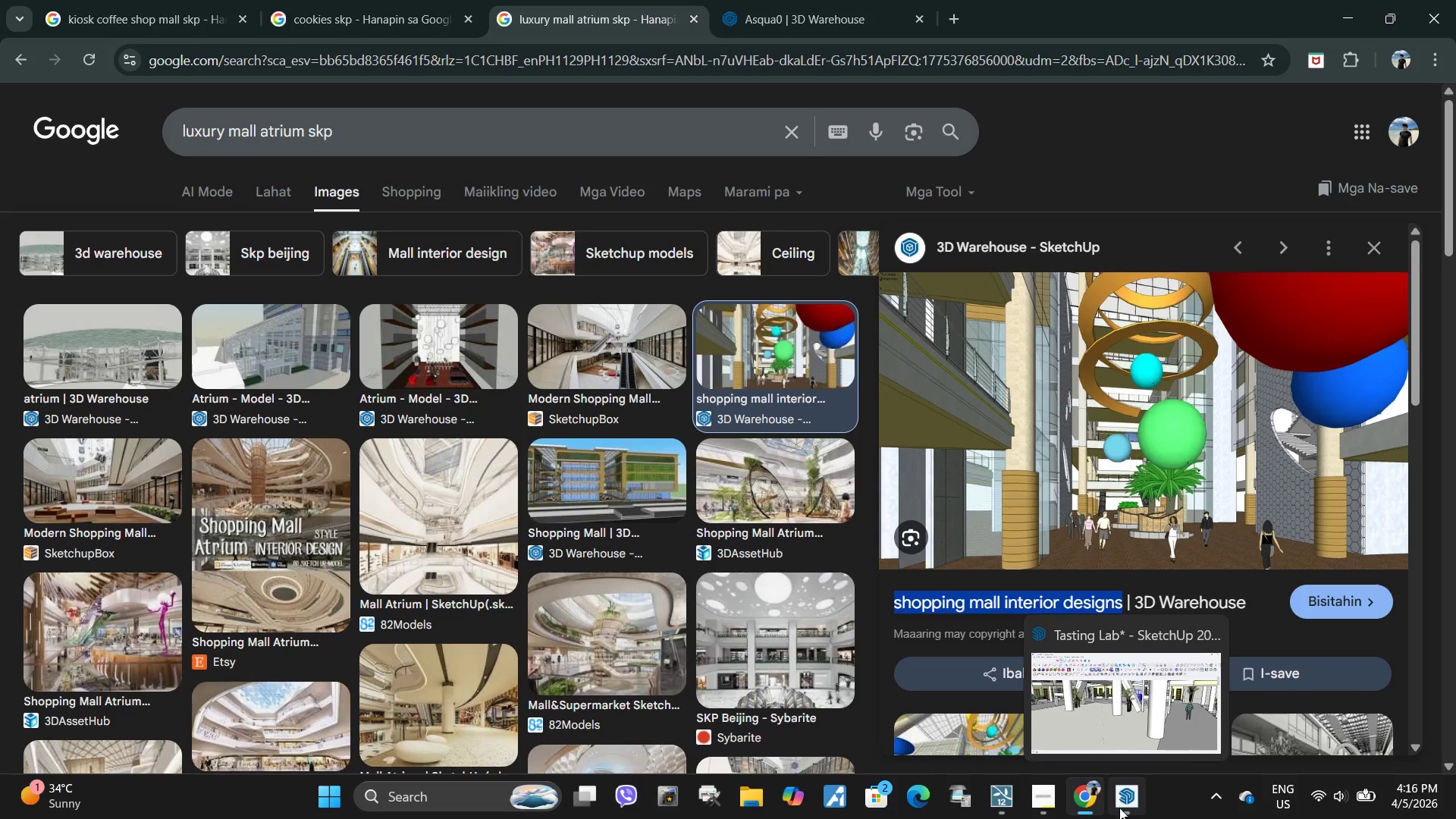 
left_click([1017, 602])
 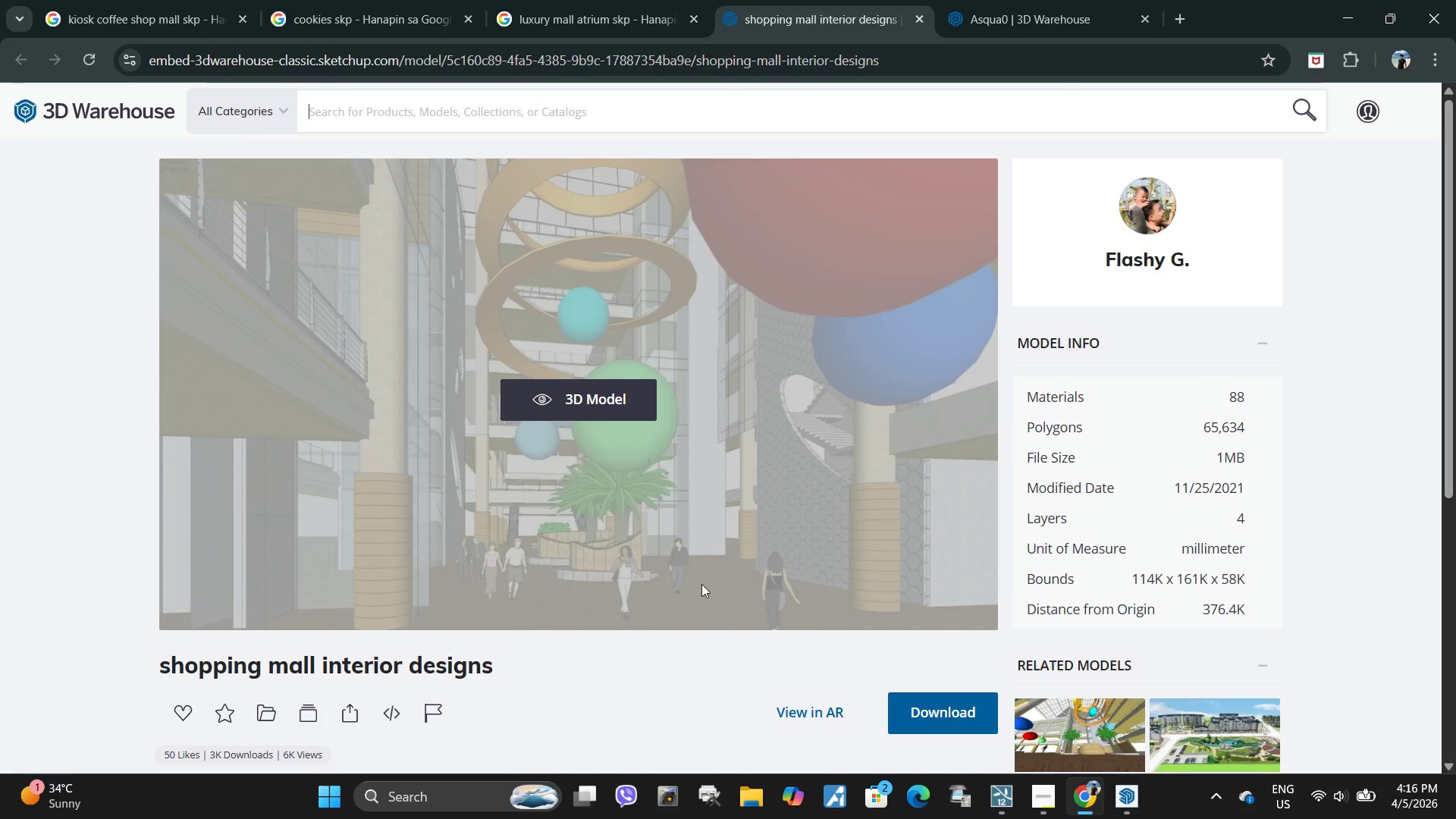 
wait(5.69)
 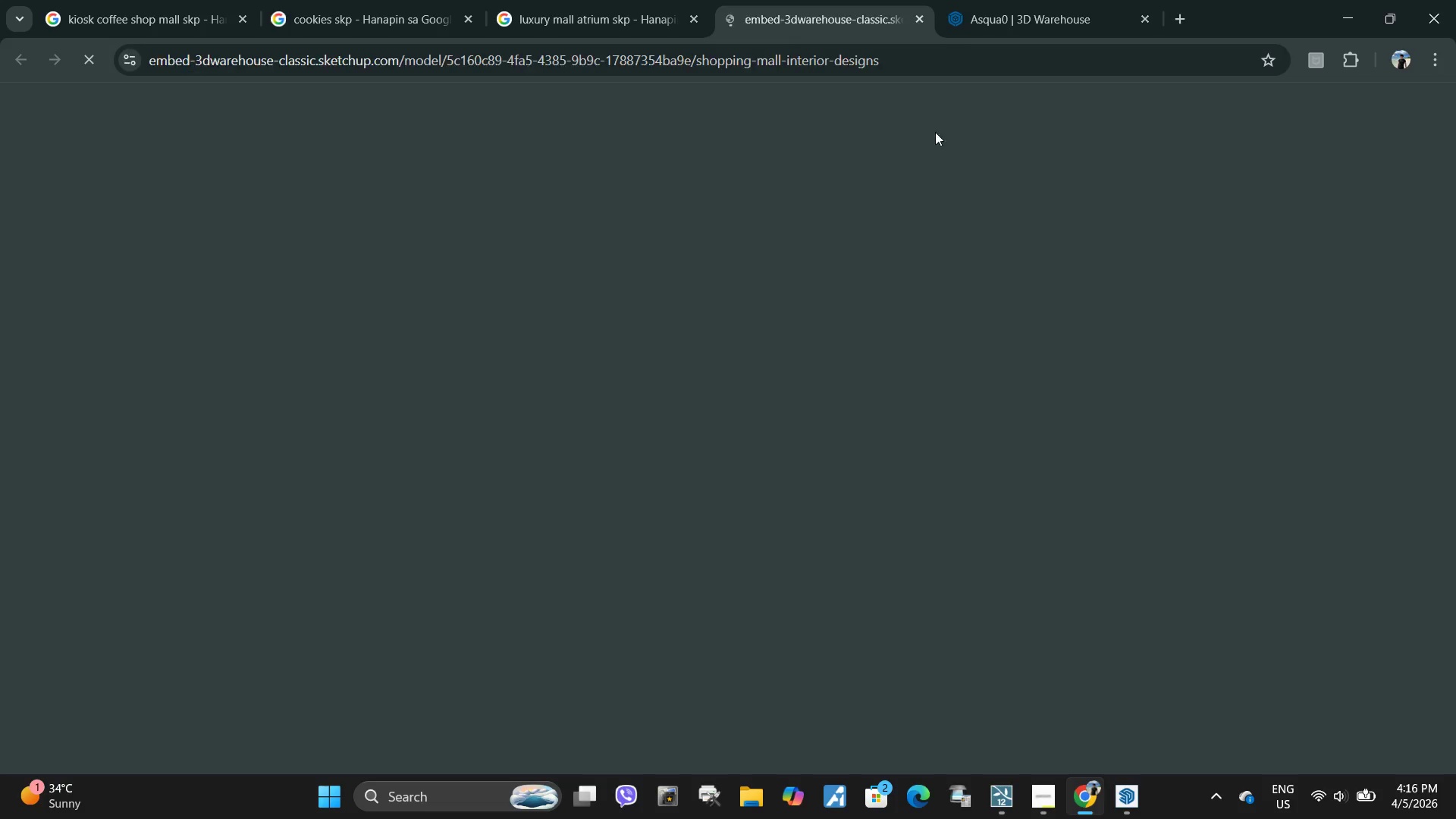 
left_click_drag(start_coordinate=[147, 664], to_coordinate=[489, 672])
 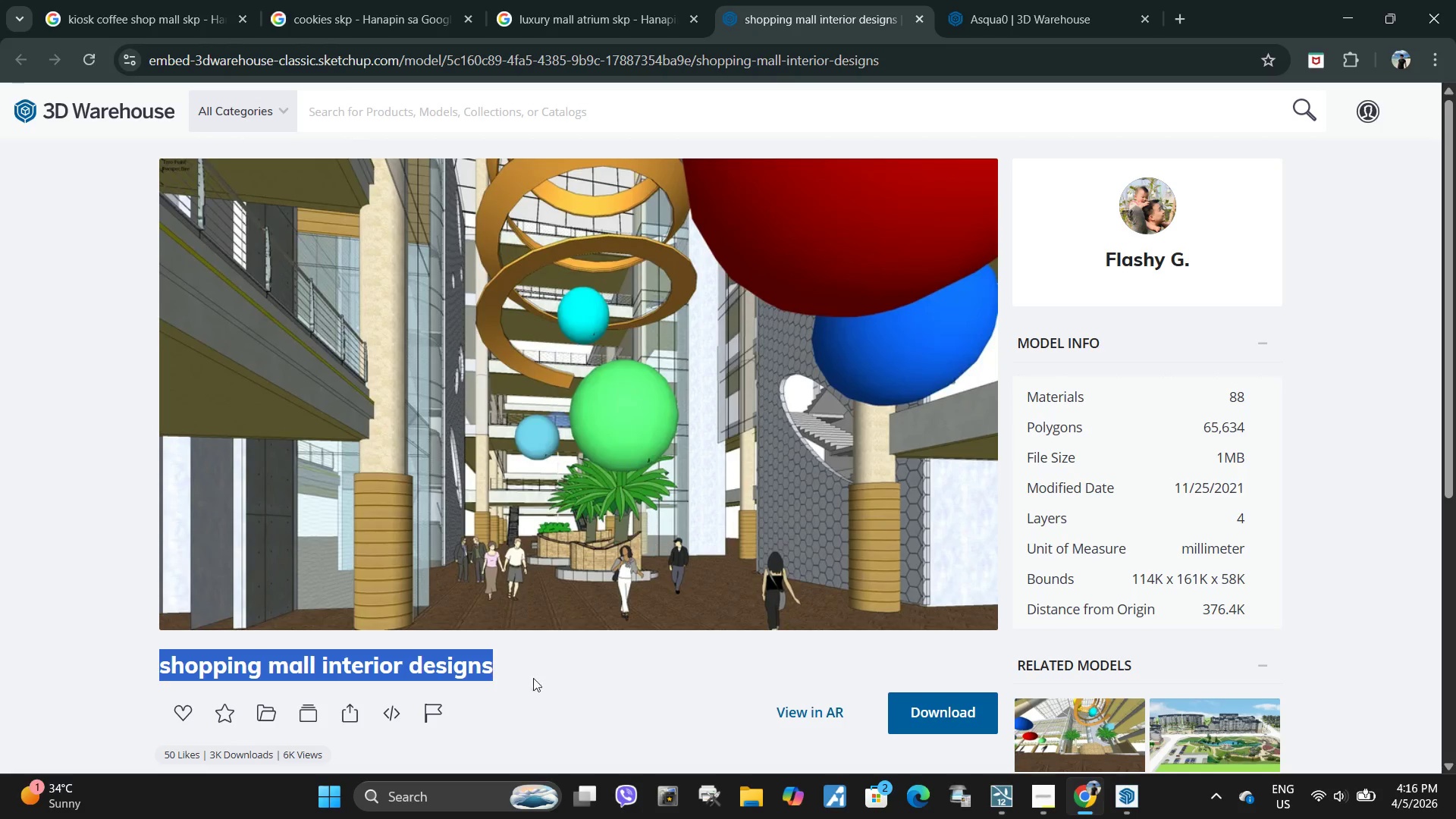 
key(Control+ControlLeft)
 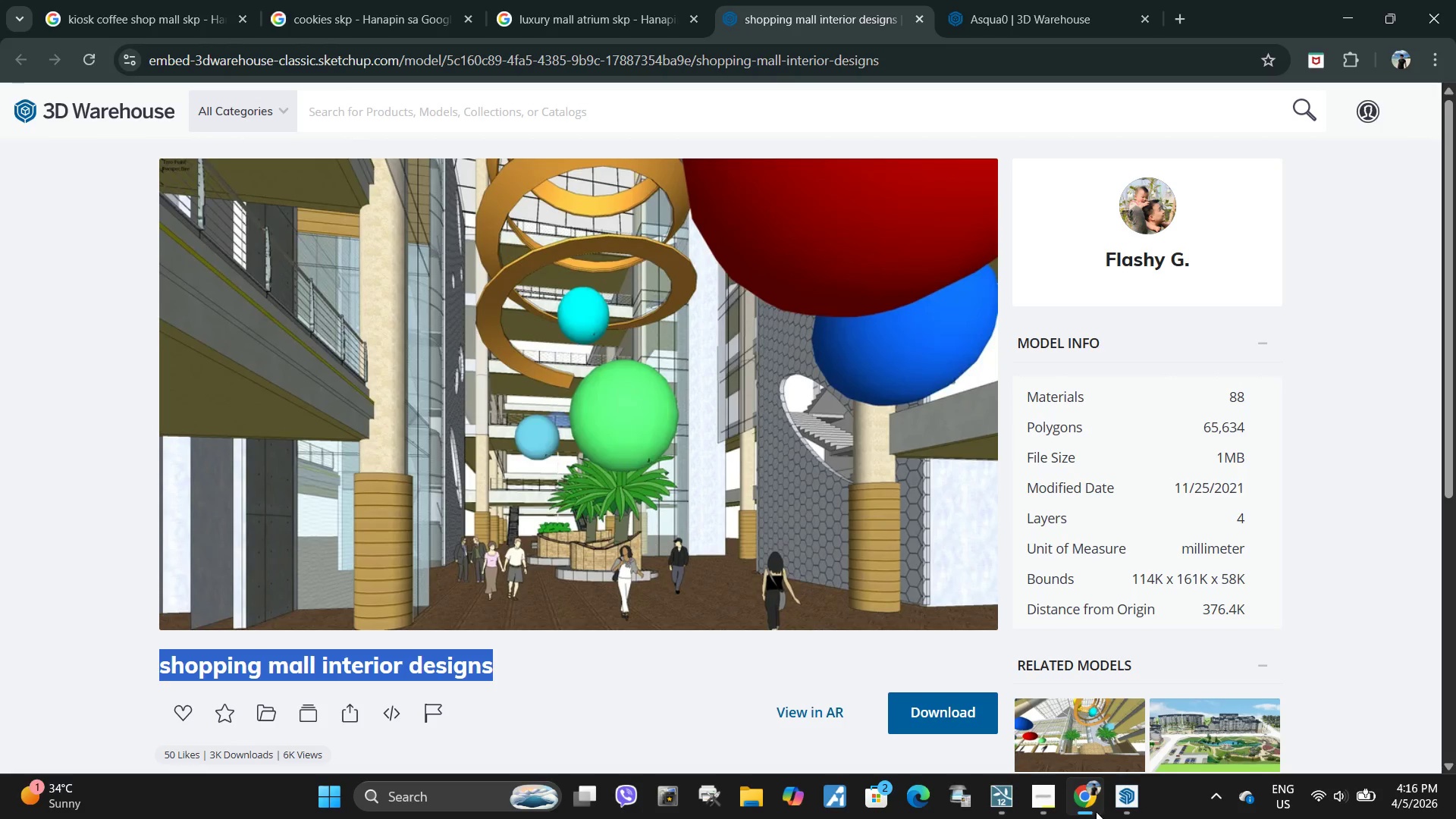 
key(Control+C)
 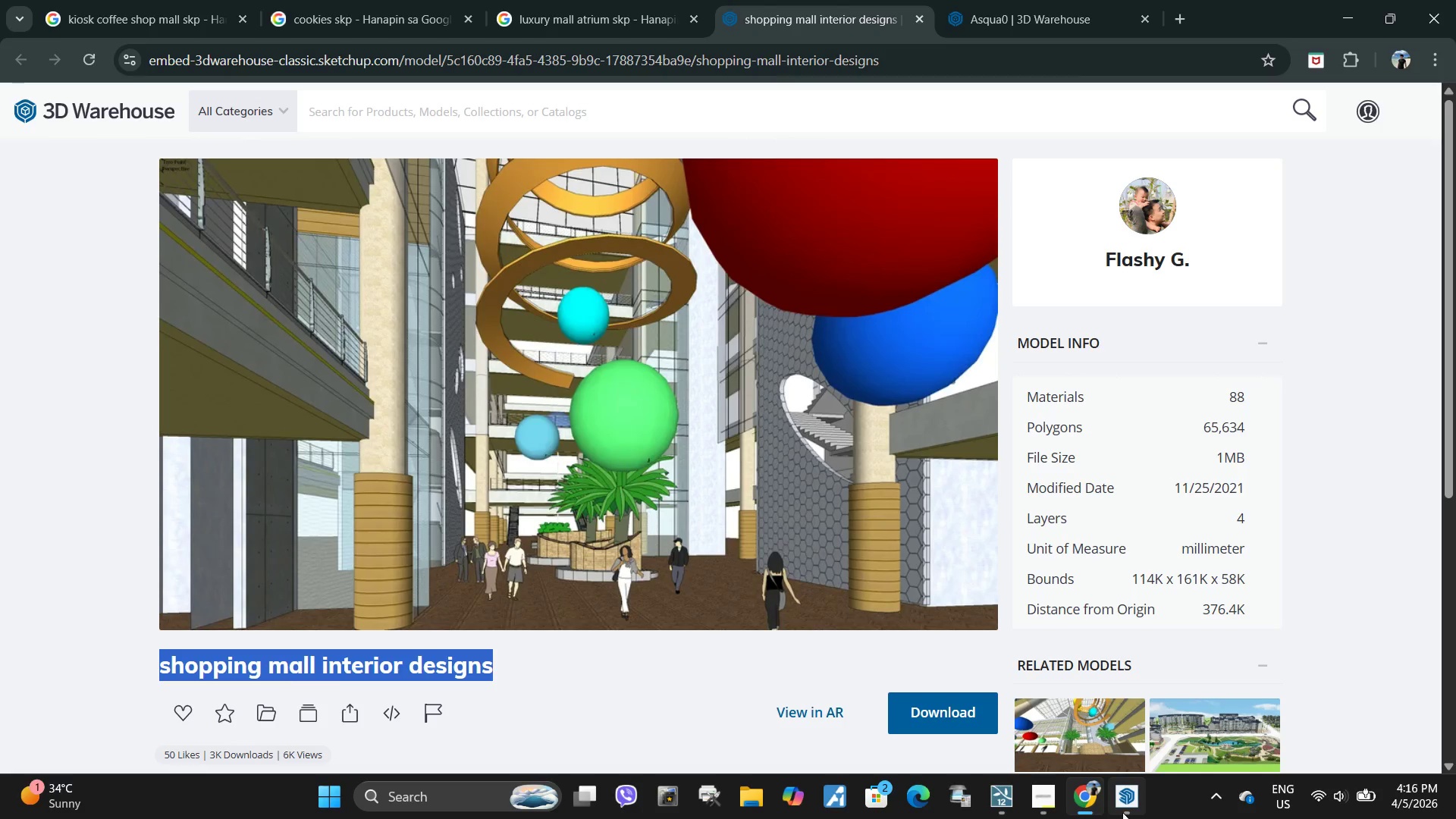 
left_click([1122, 812])
 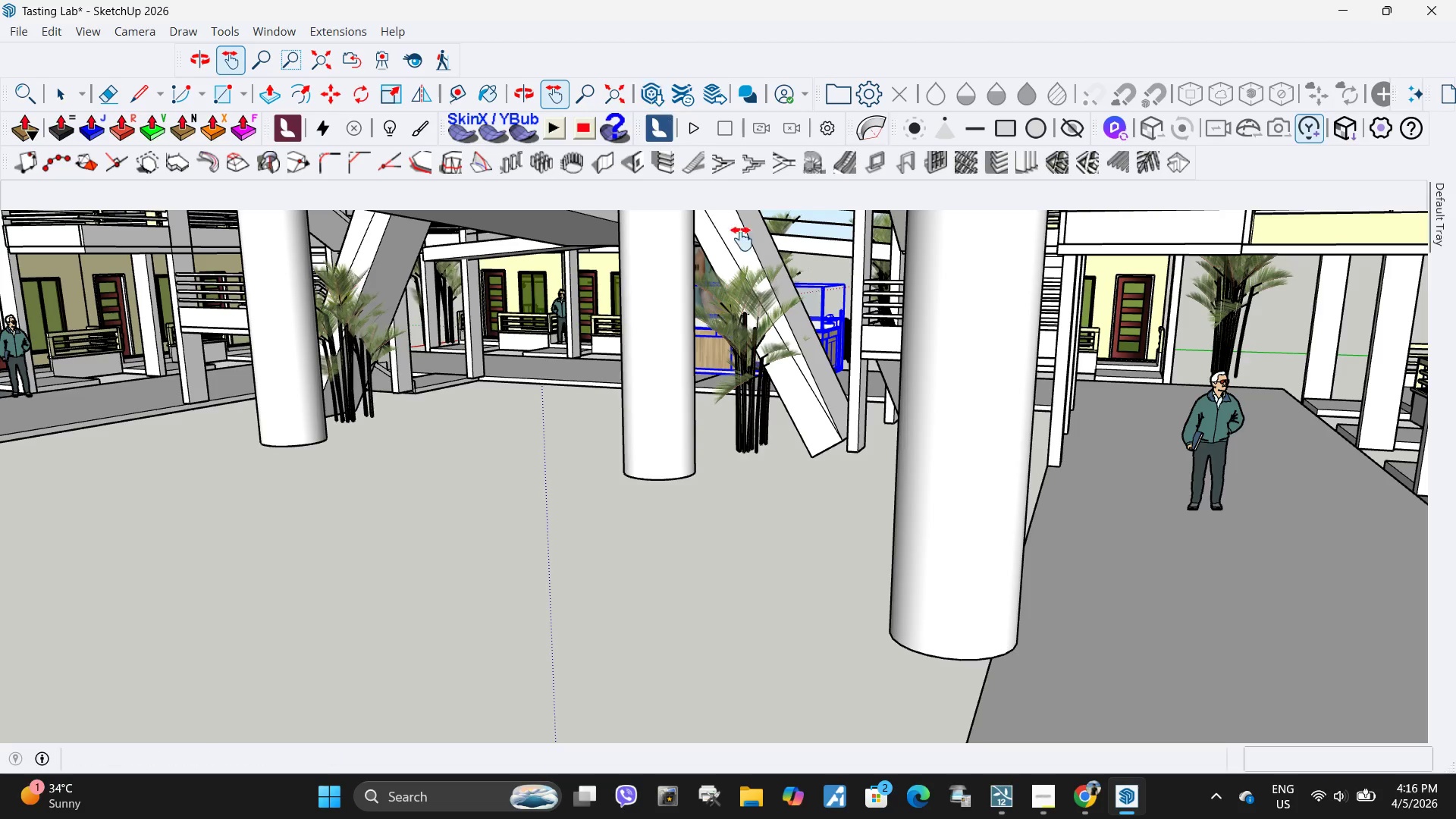 
key(Space)
 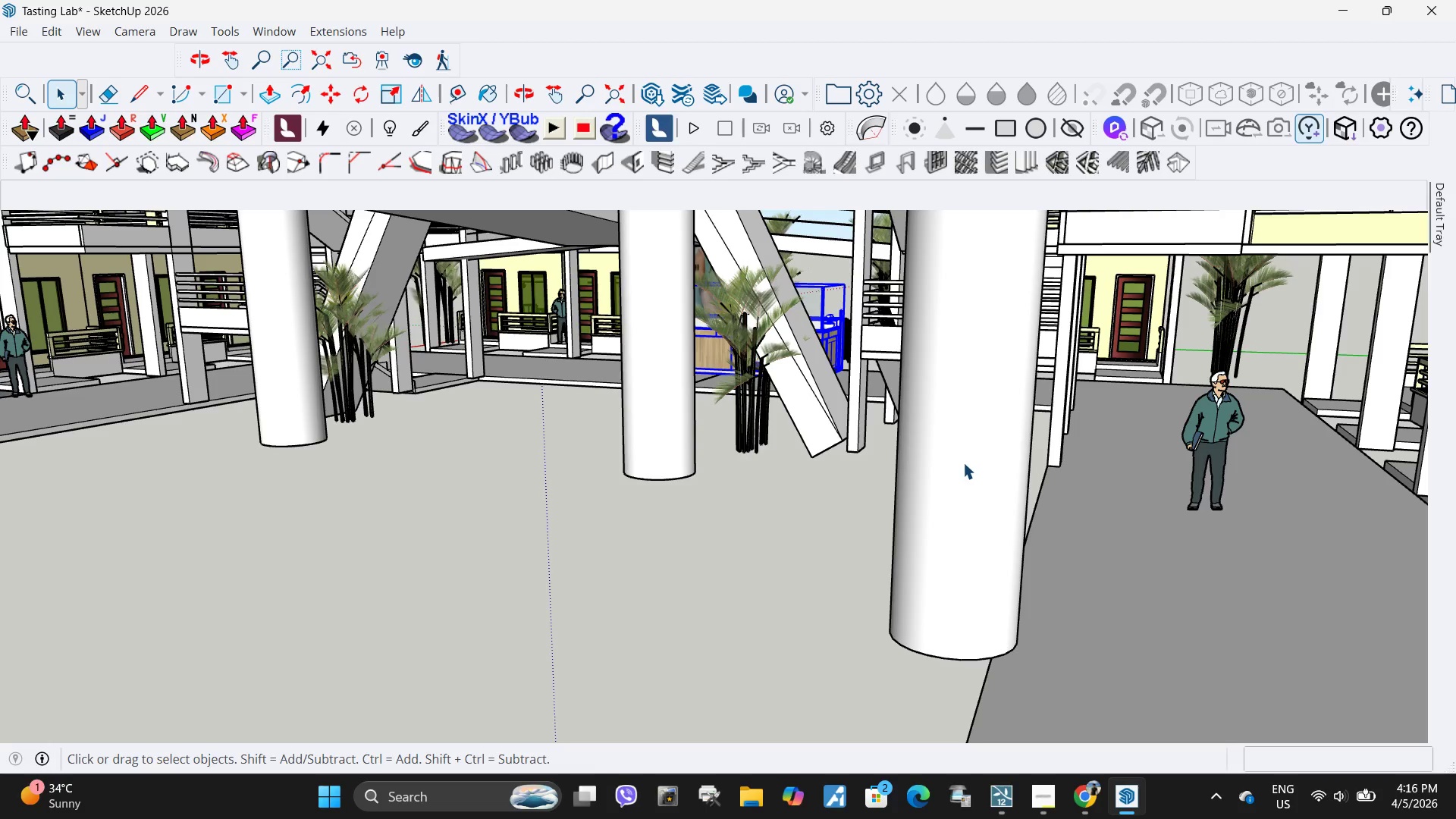 
left_click([963, 463])
 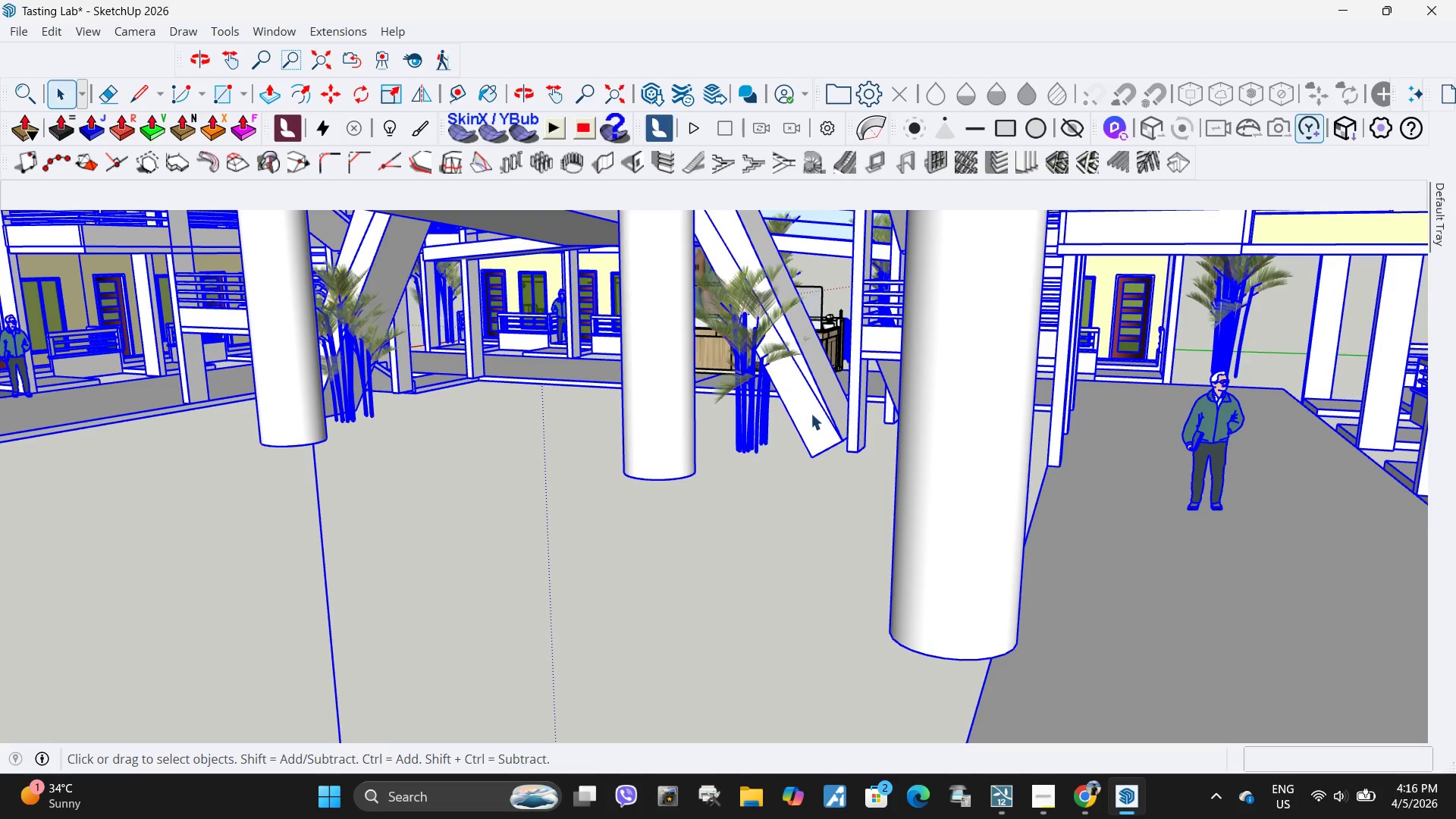 
key(Control+Z)
 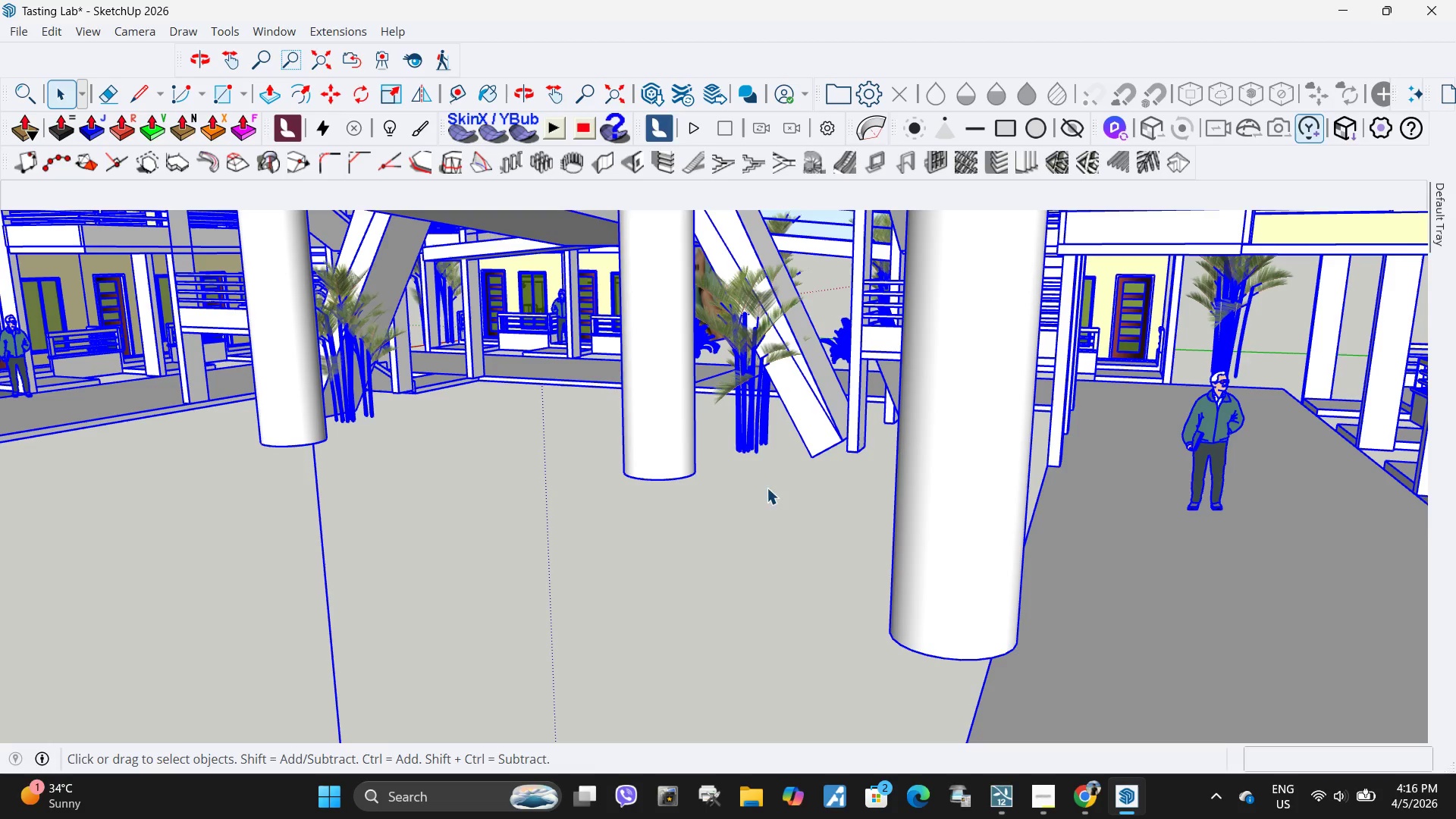 
key(Control+Z)
 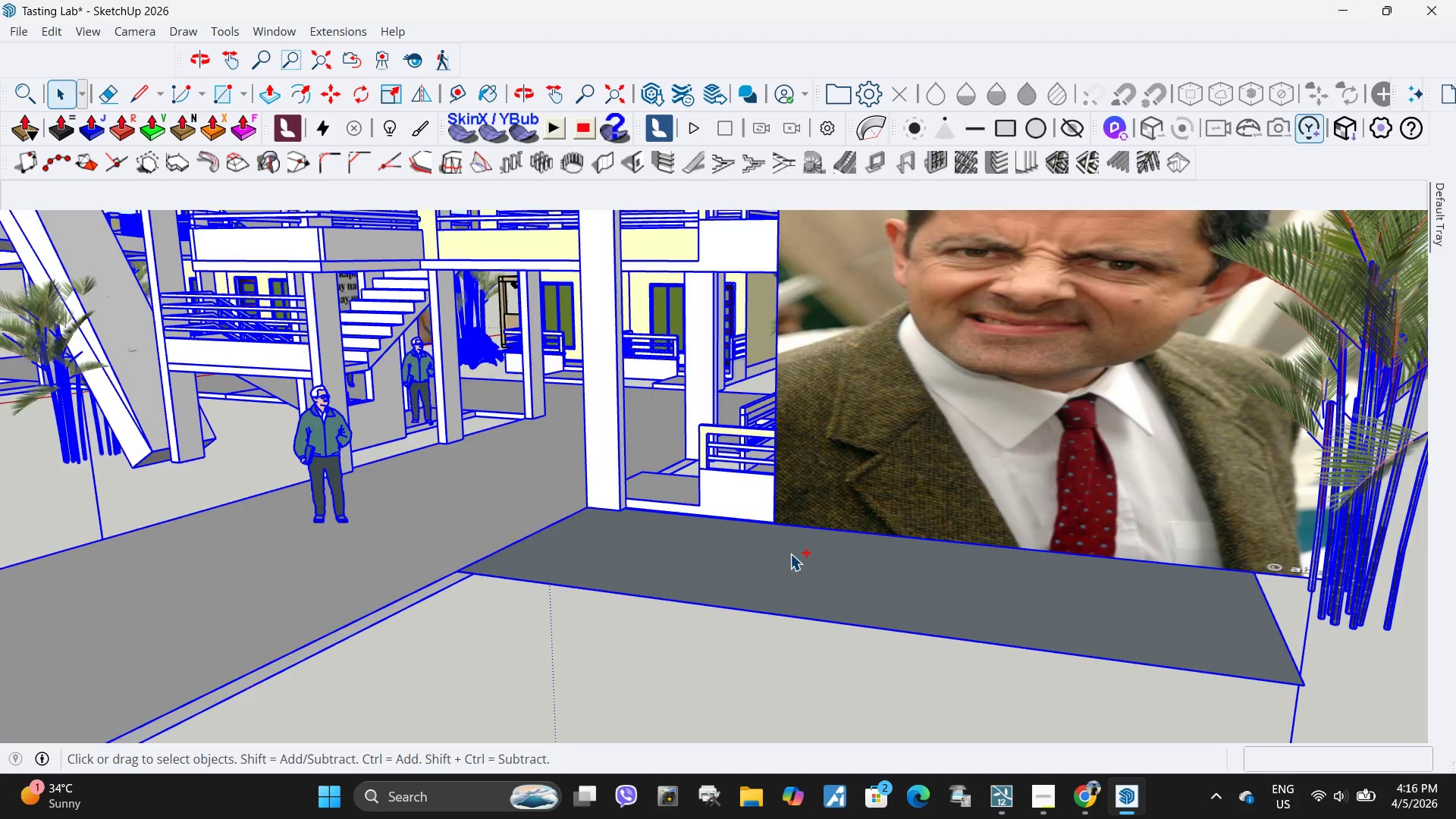 
key(Control+Z)
 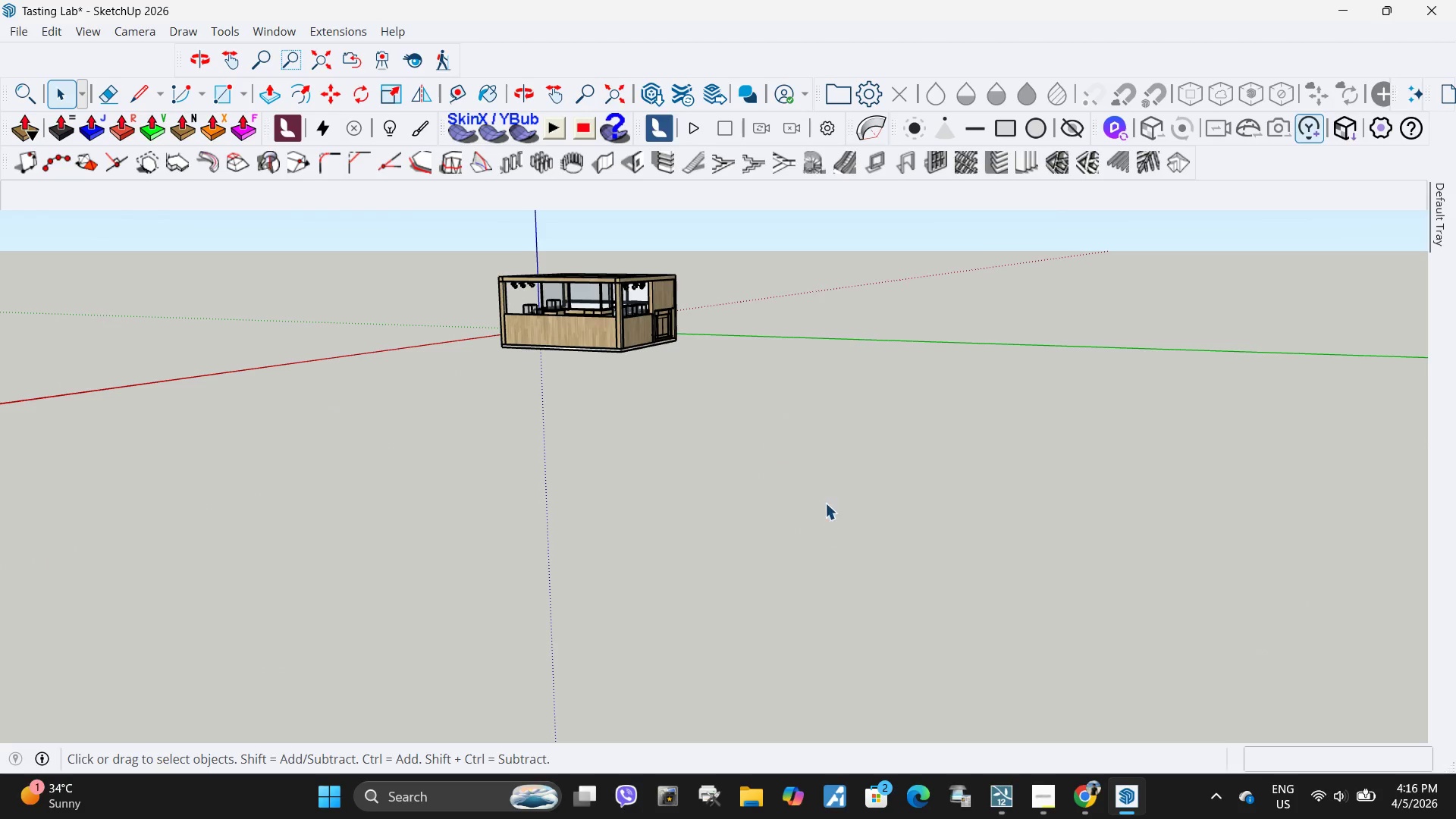 
scroll: coordinate [825, 497], scroll_direction: down, amount: 6.0
 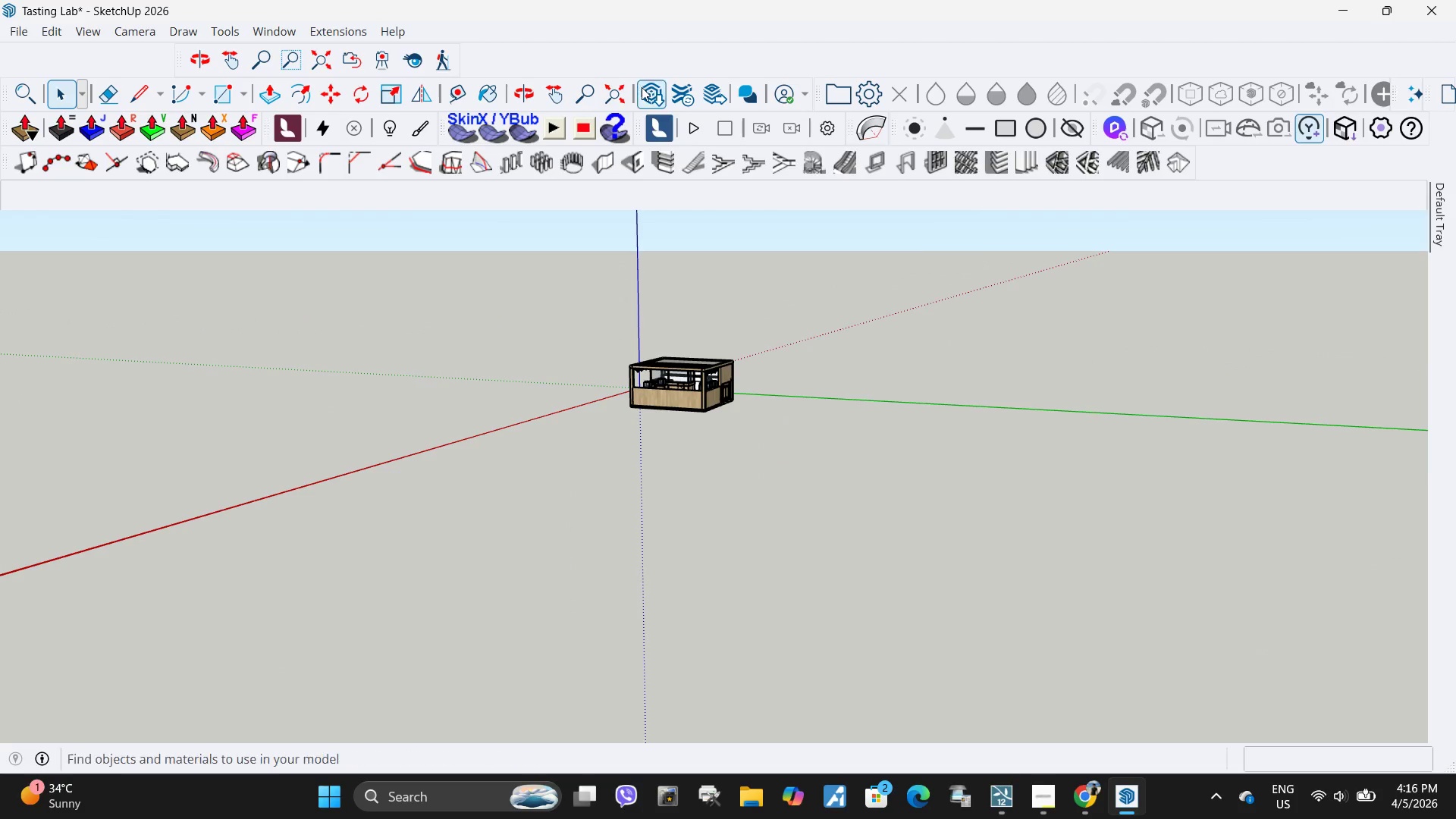 
left_click([645, 91])
 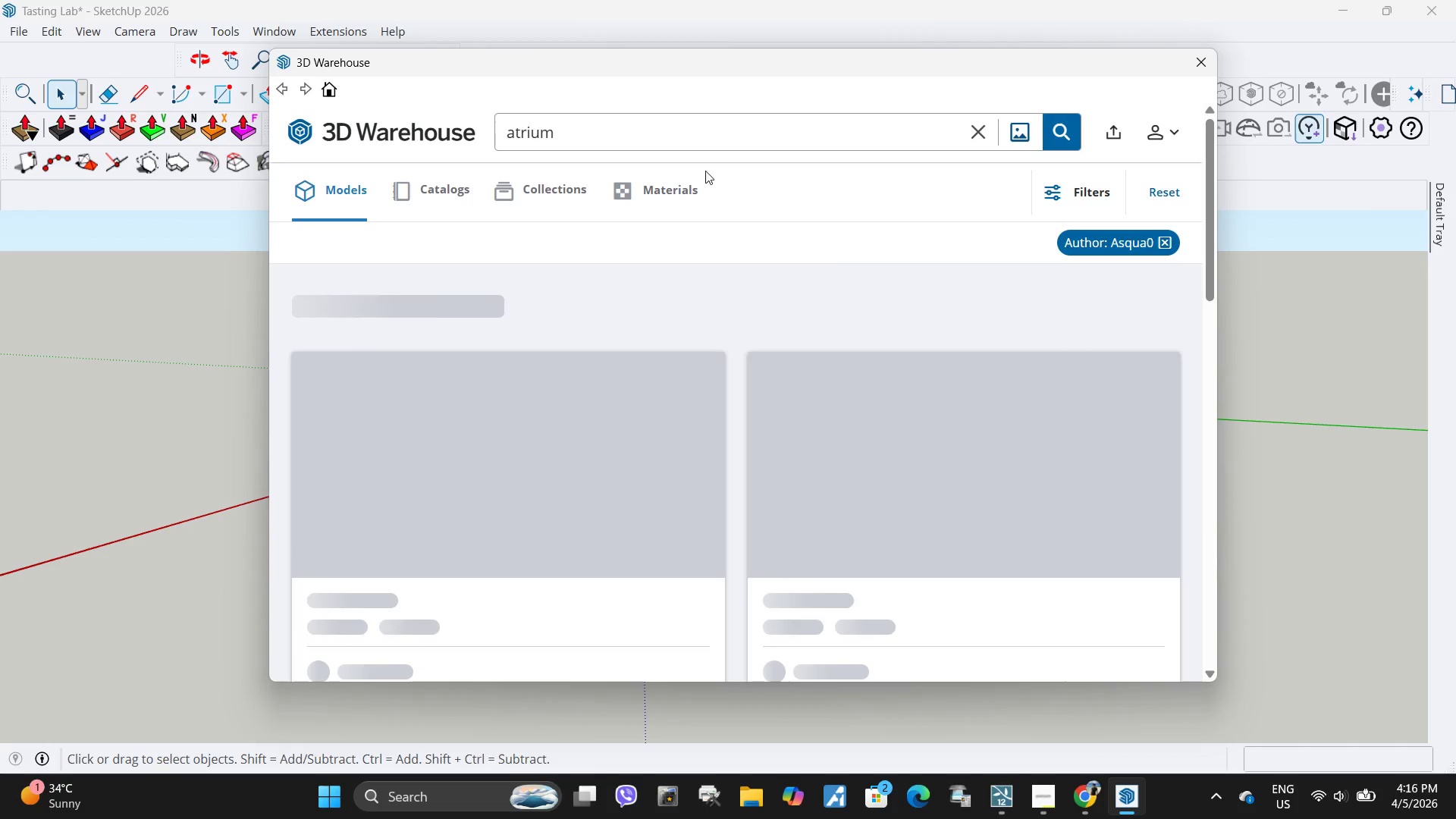 
left_click([631, 144])
 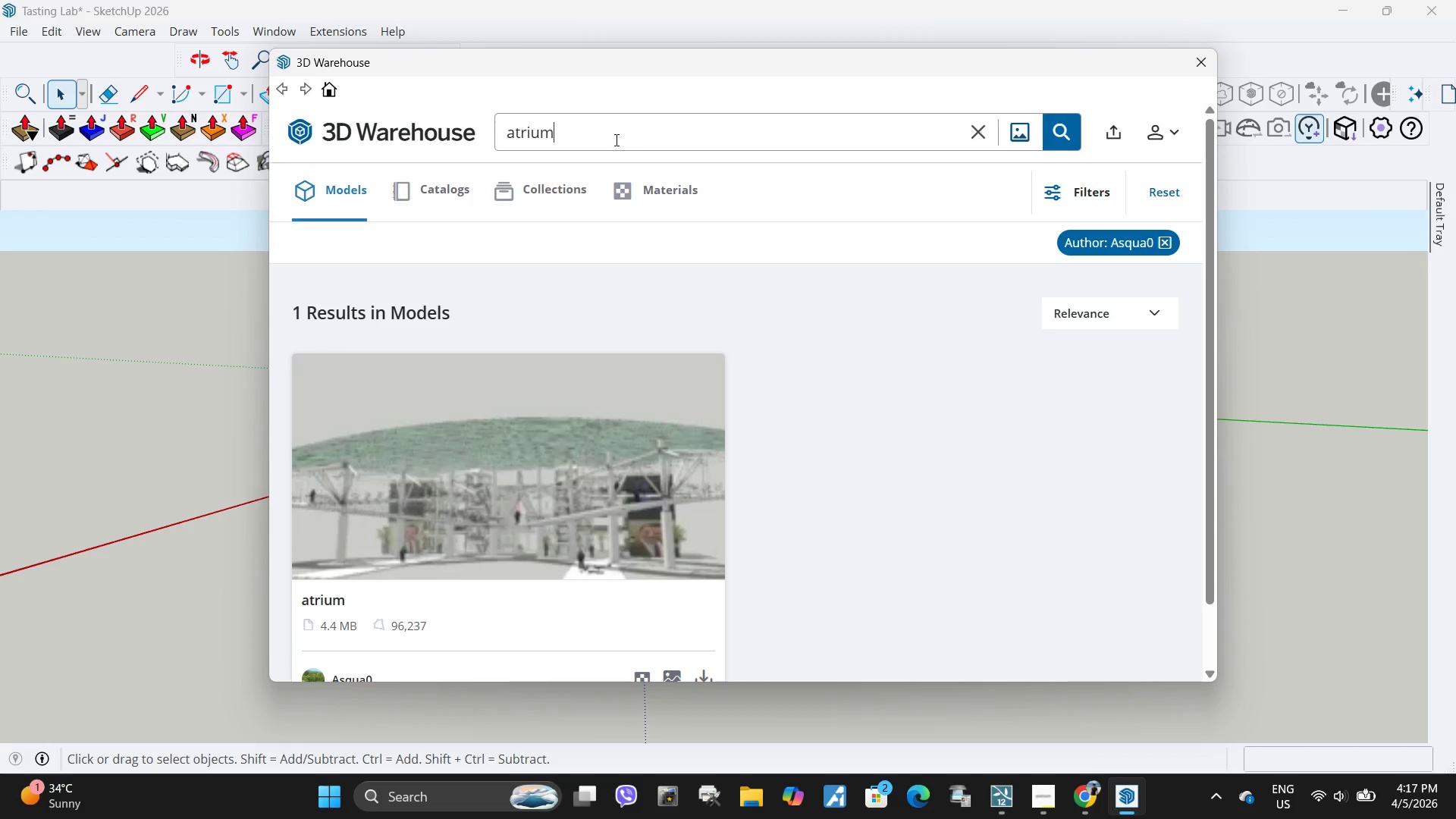 
left_click_drag(start_coordinate=[615, 140], to_coordinate=[442, 108])
 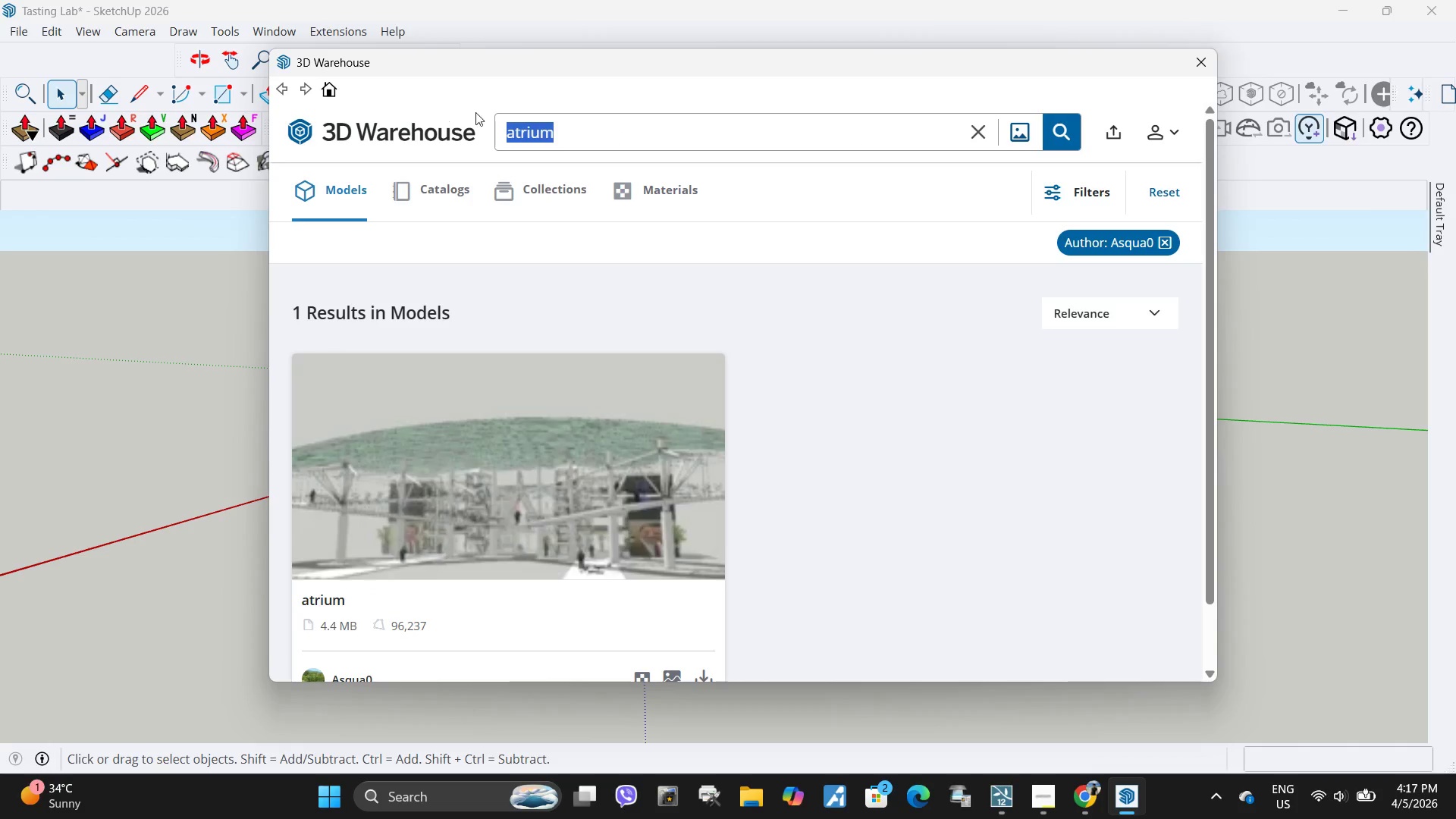 
key(Control+V)
 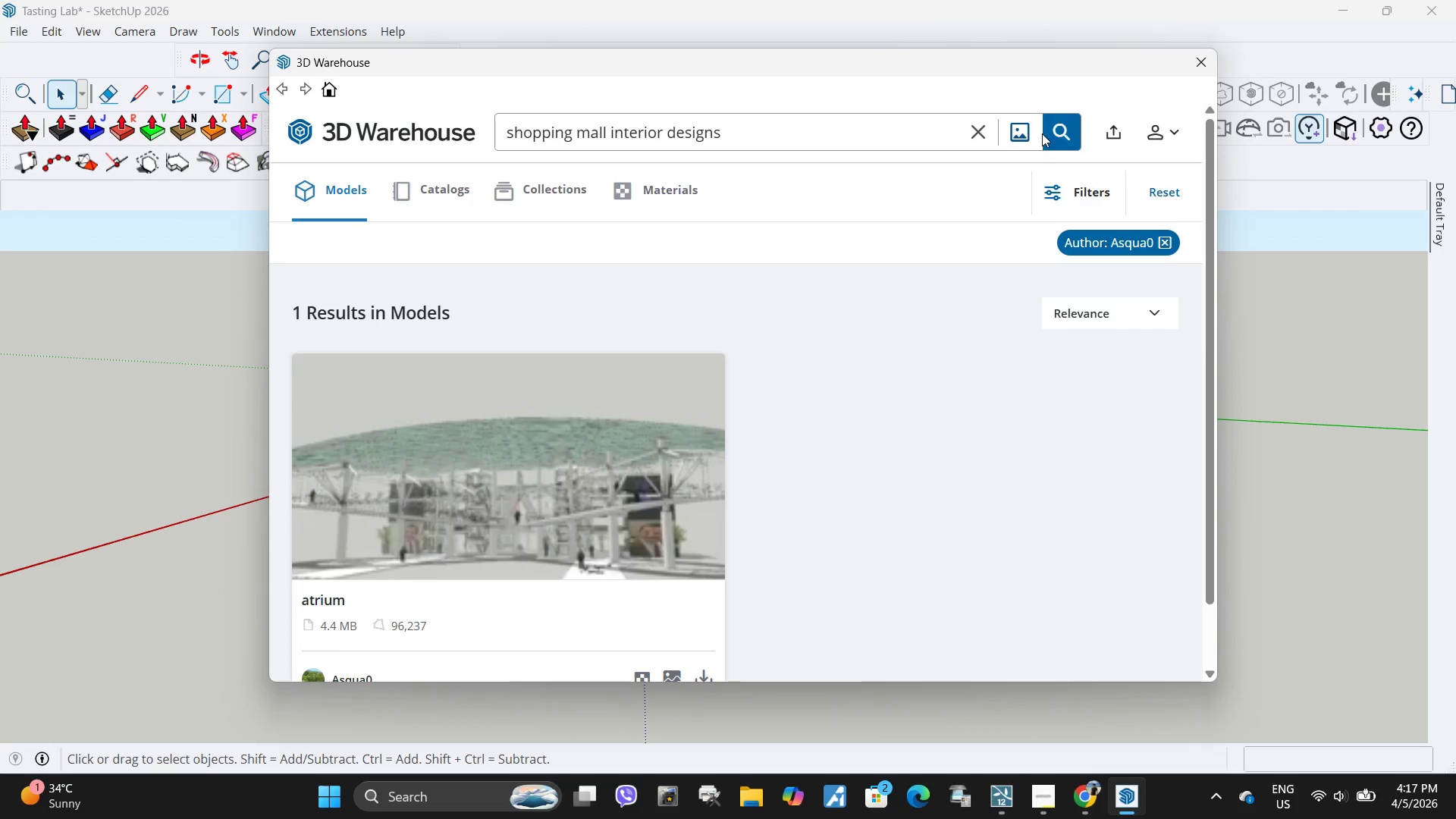 
left_click([1051, 133])
 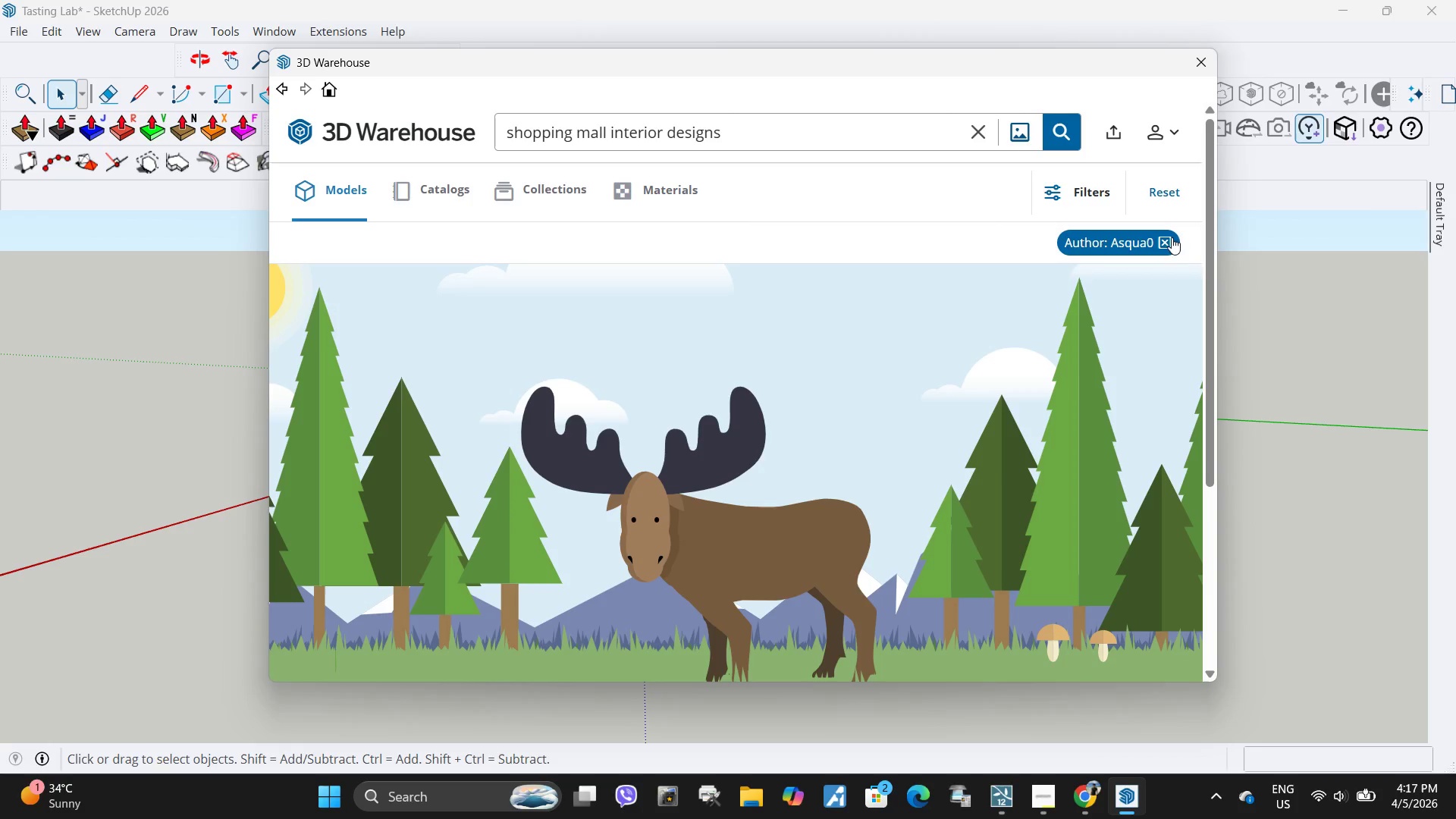 
left_click([1163, 243])
 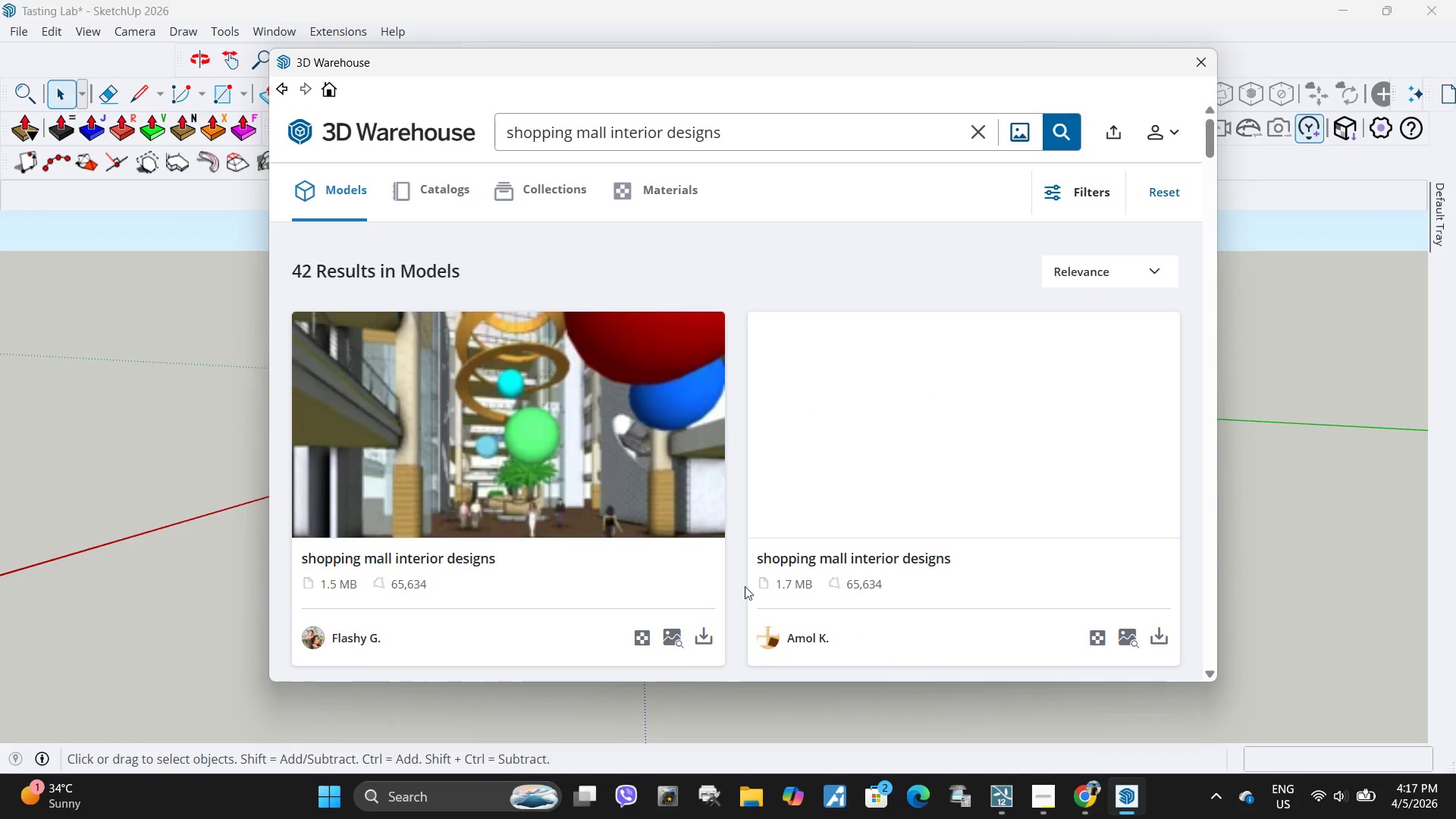 
left_click([709, 638])
 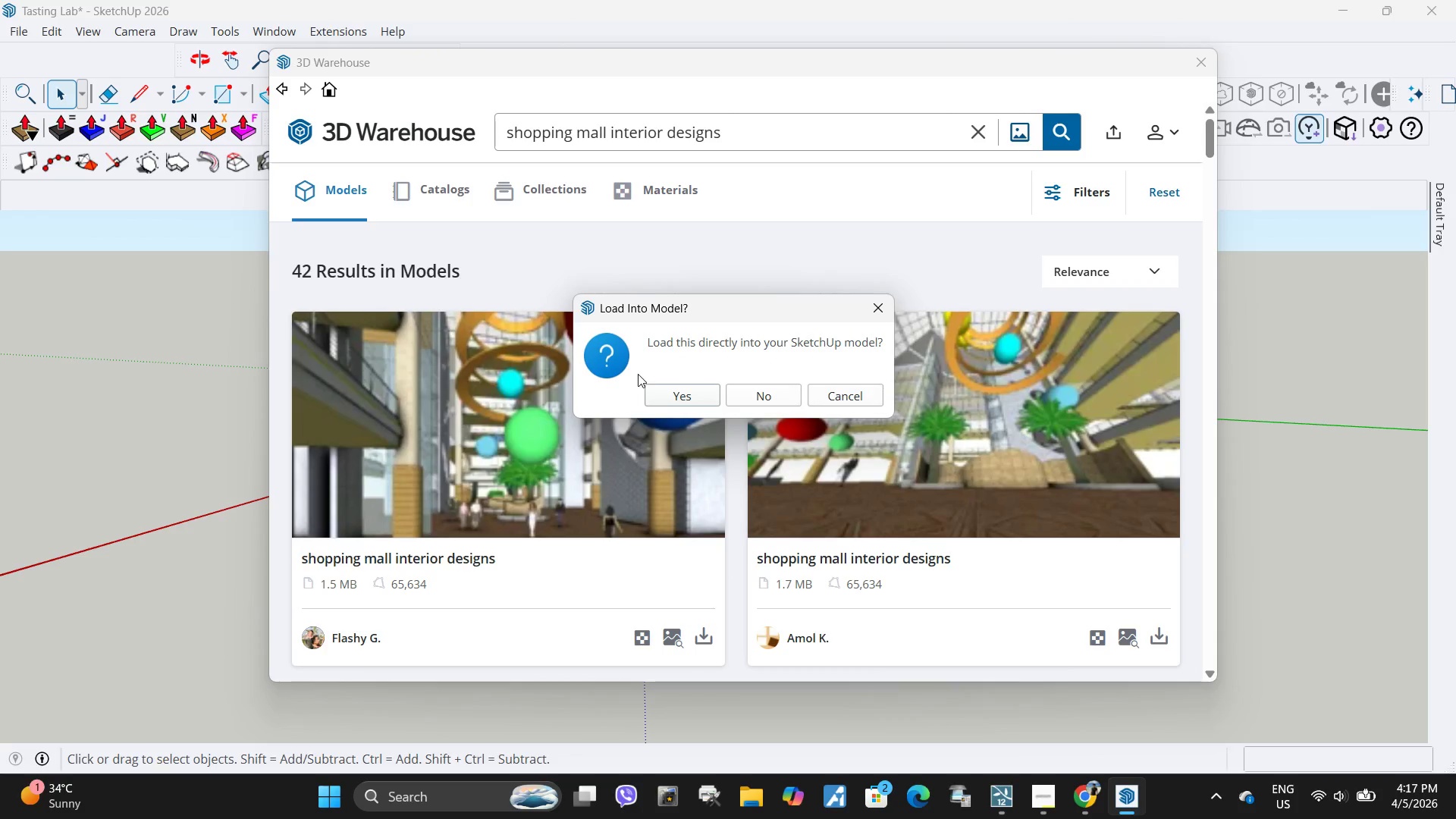 
left_click([679, 397])
 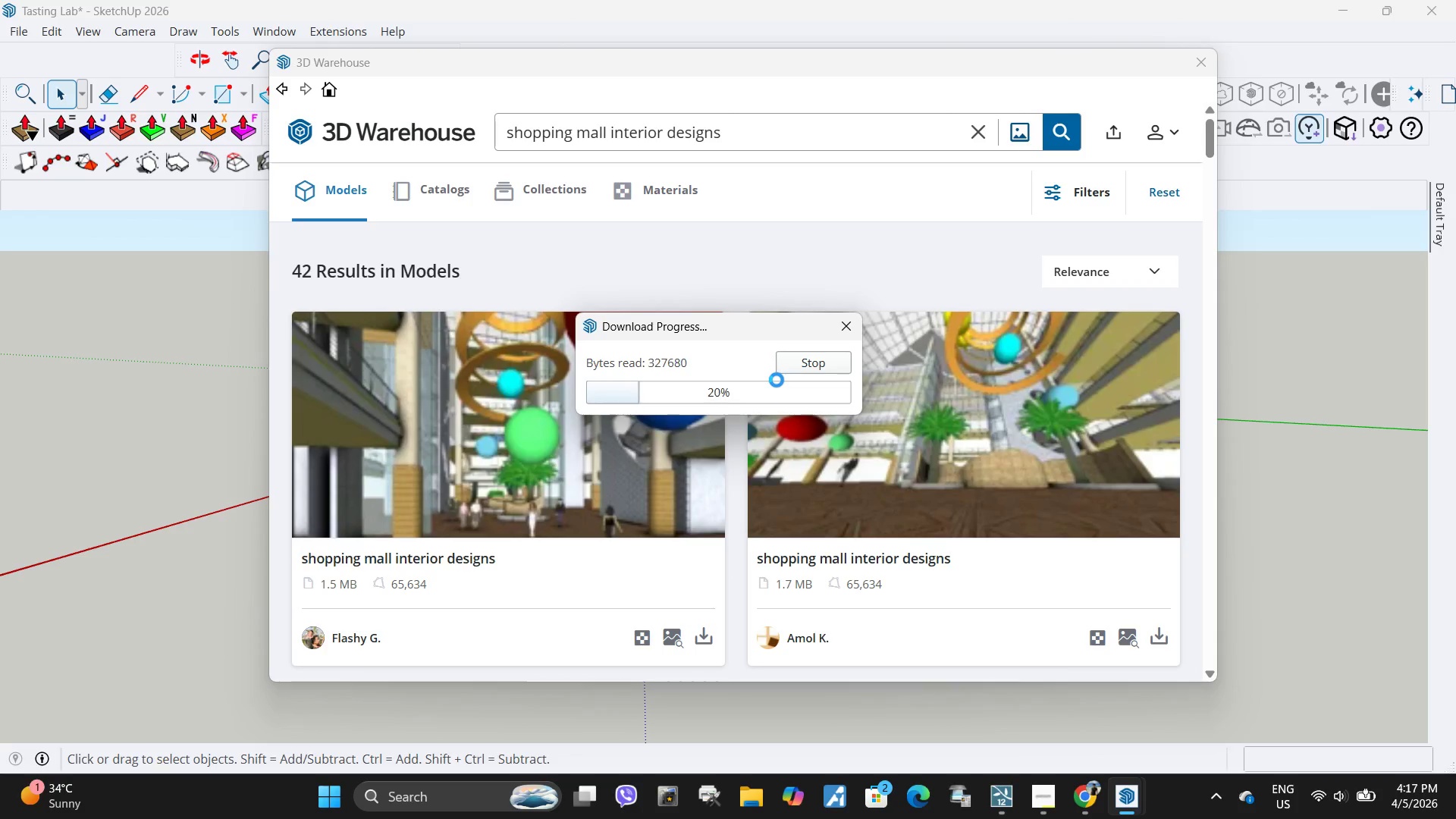 
scroll: coordinate [532, 570], scroll_direction: down, amount: 36.0
 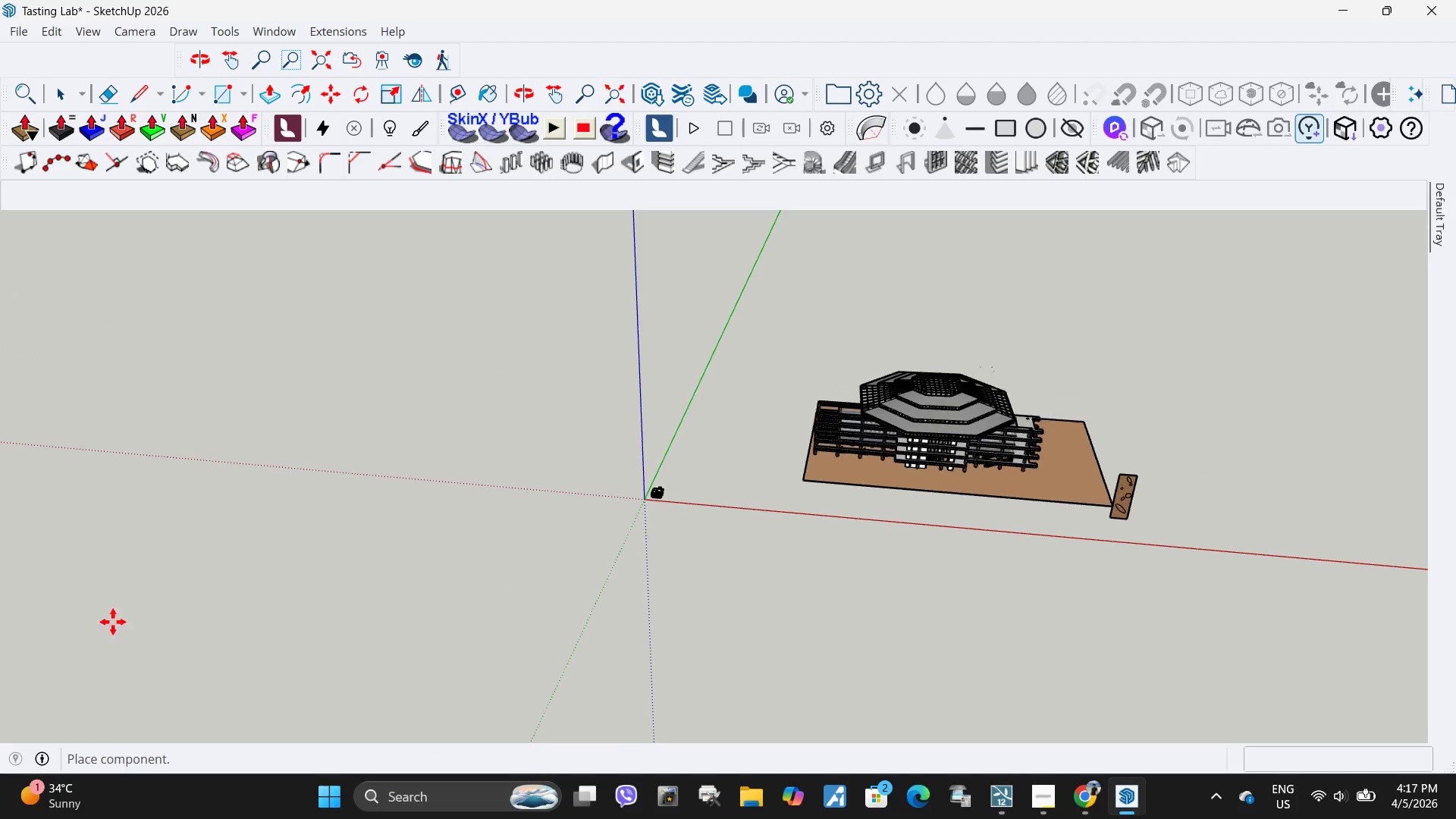 
left_click([162, 617])
 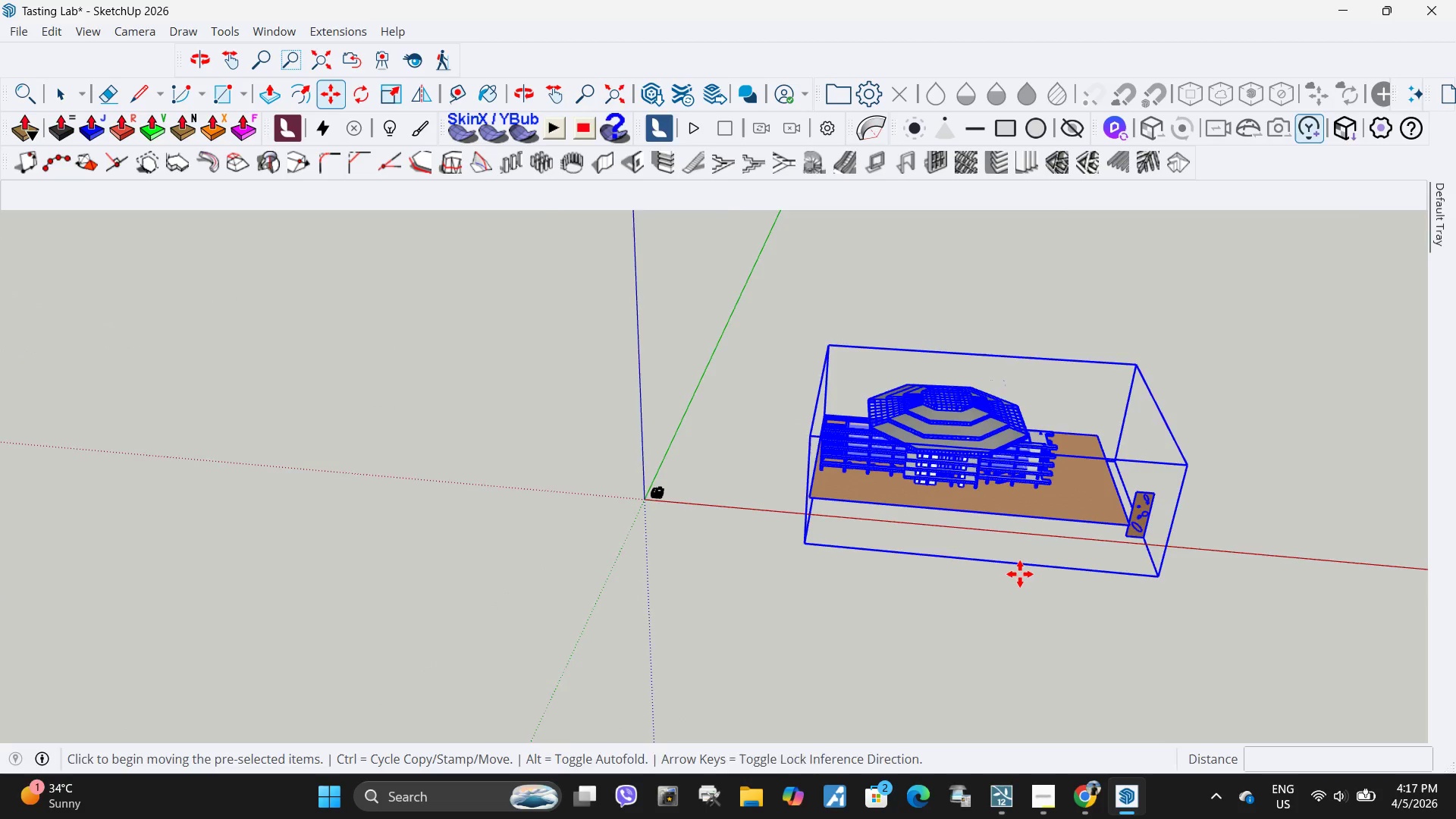 
left_click_drag(start_coordinate=[939, 636], to_coordinate=[930, 637])
 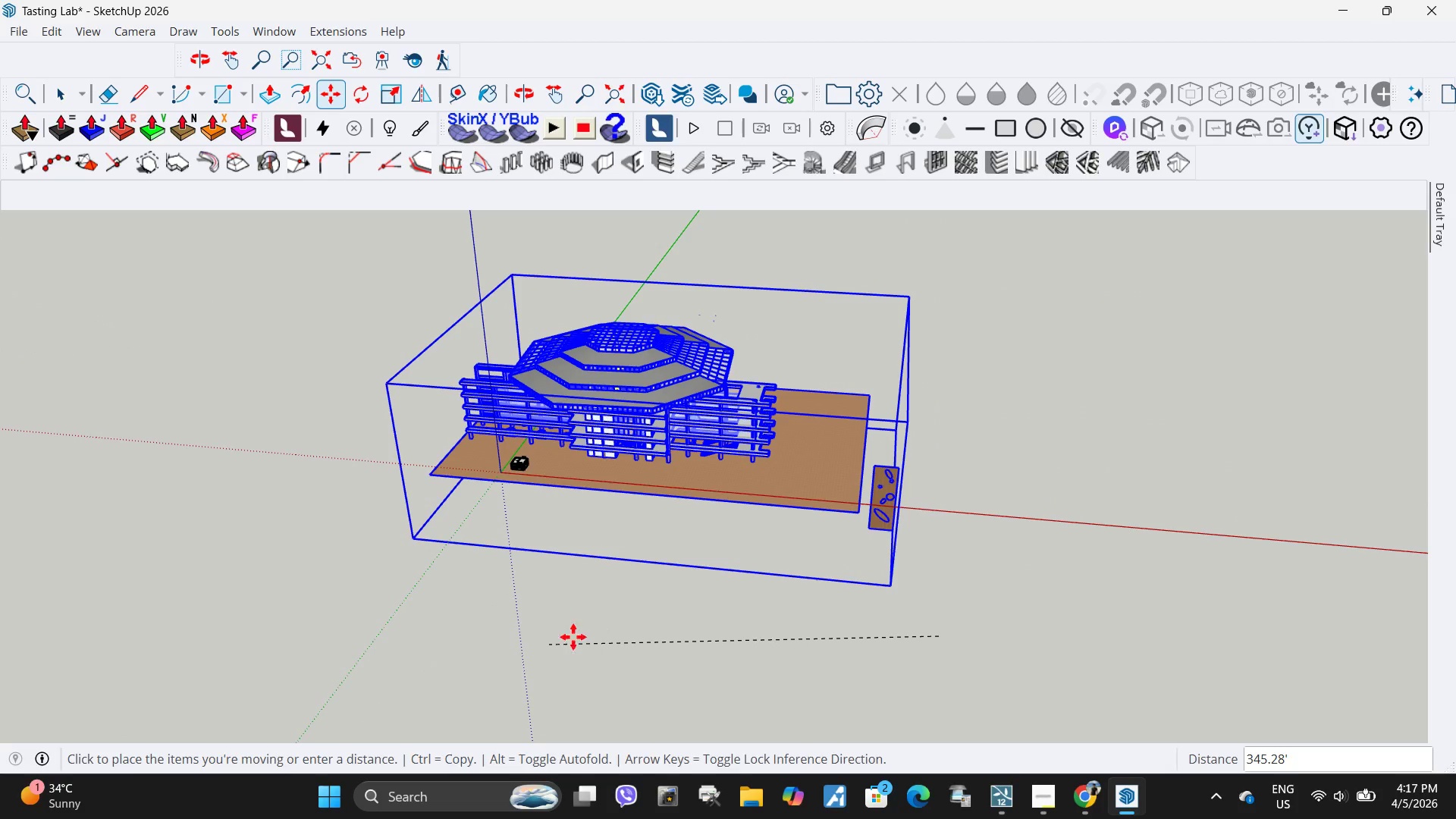 
scroll: coordinate [1006, 560], scroll_direction: up, amount: 4.0
 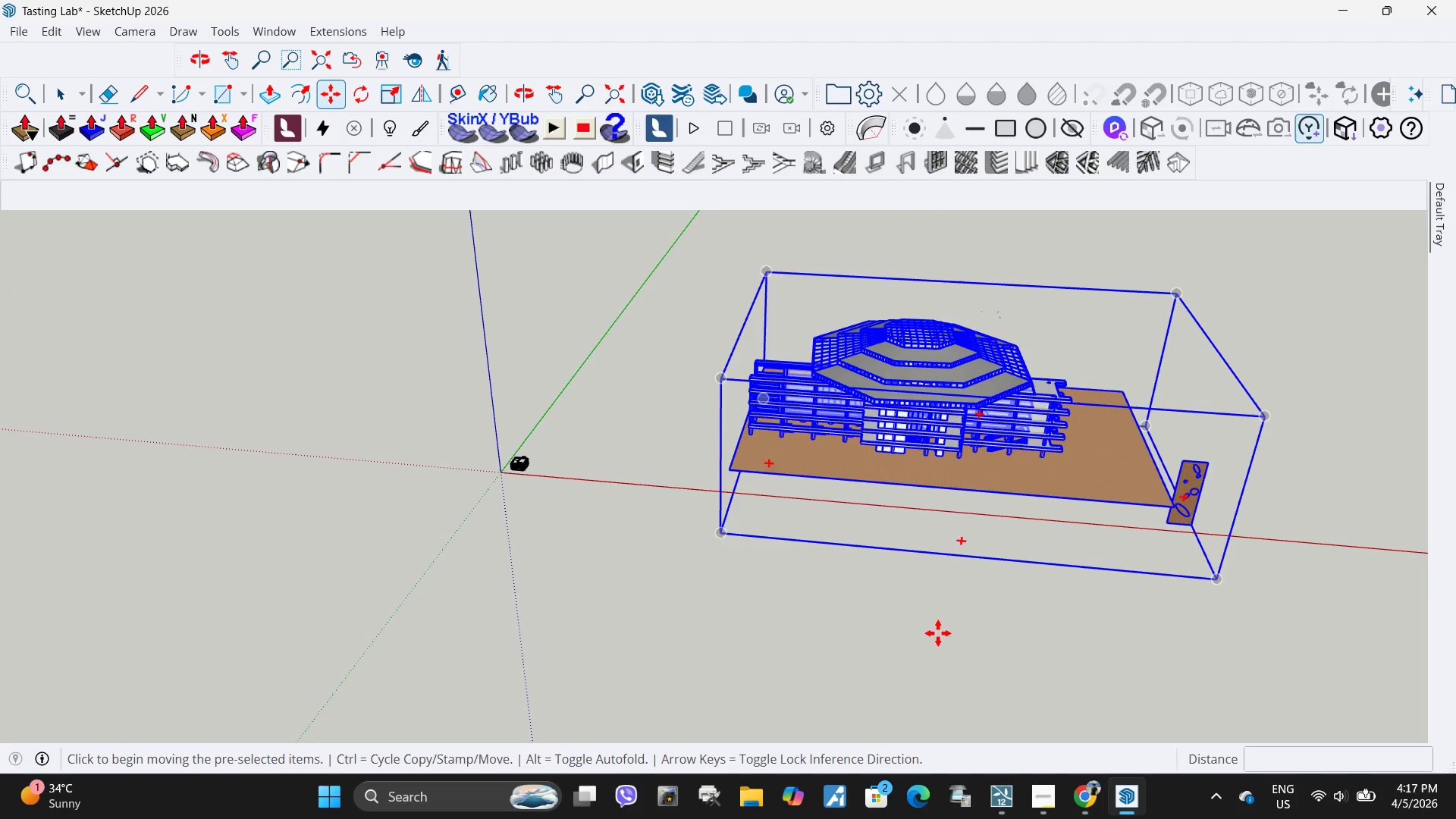 
key(Q)
 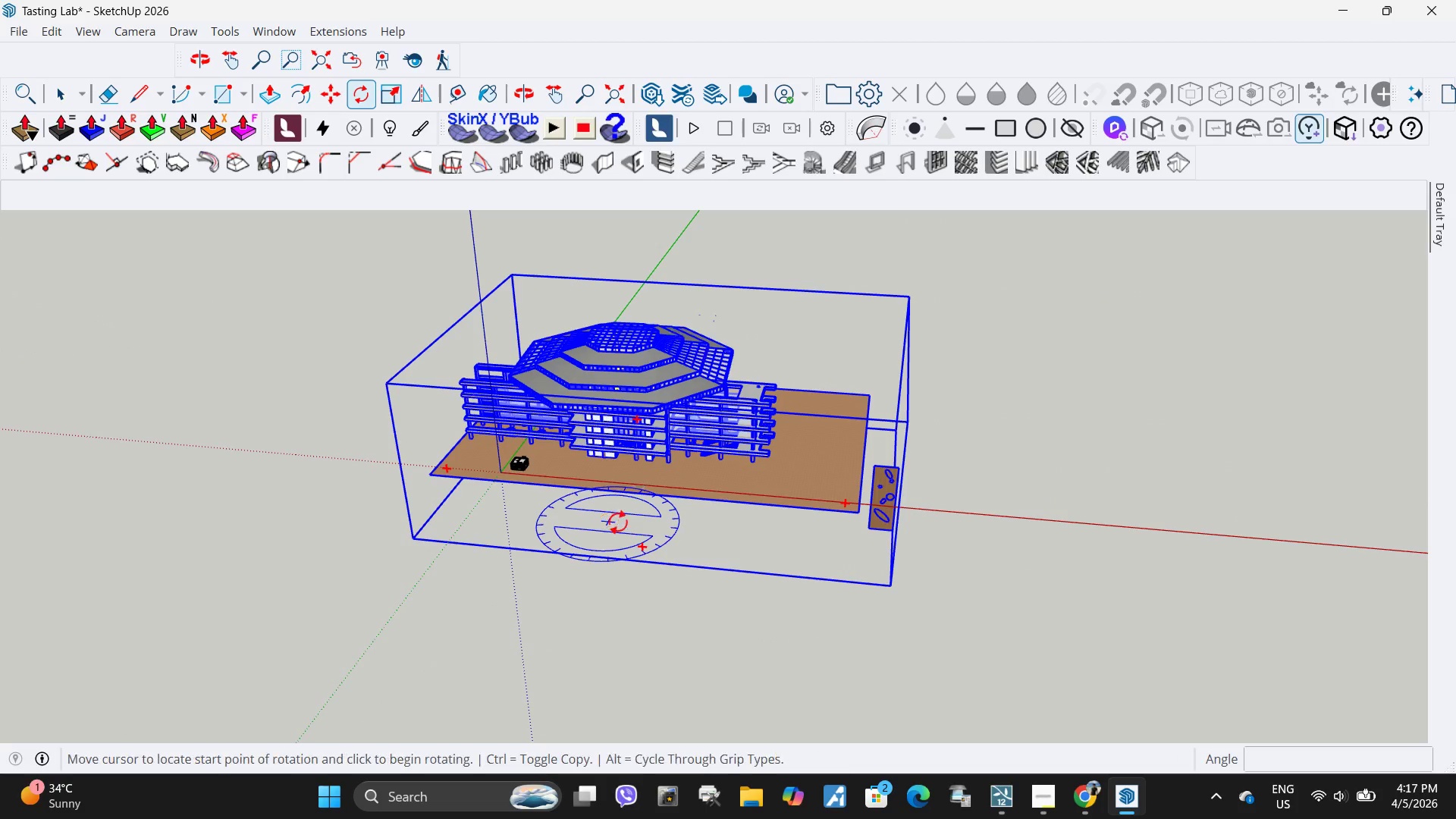 
double_click([629, 524])
 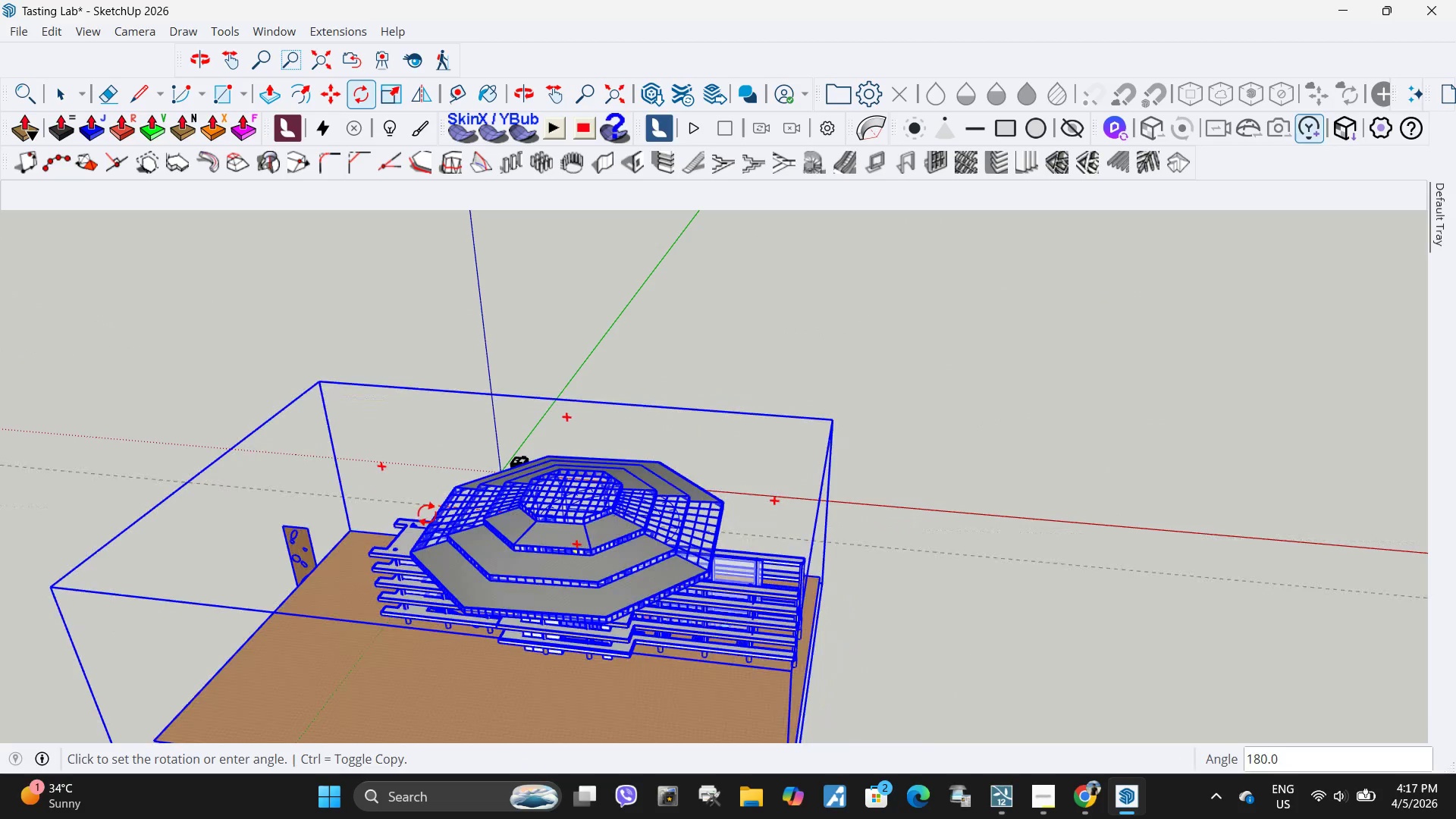 
left_click([419, 509])
 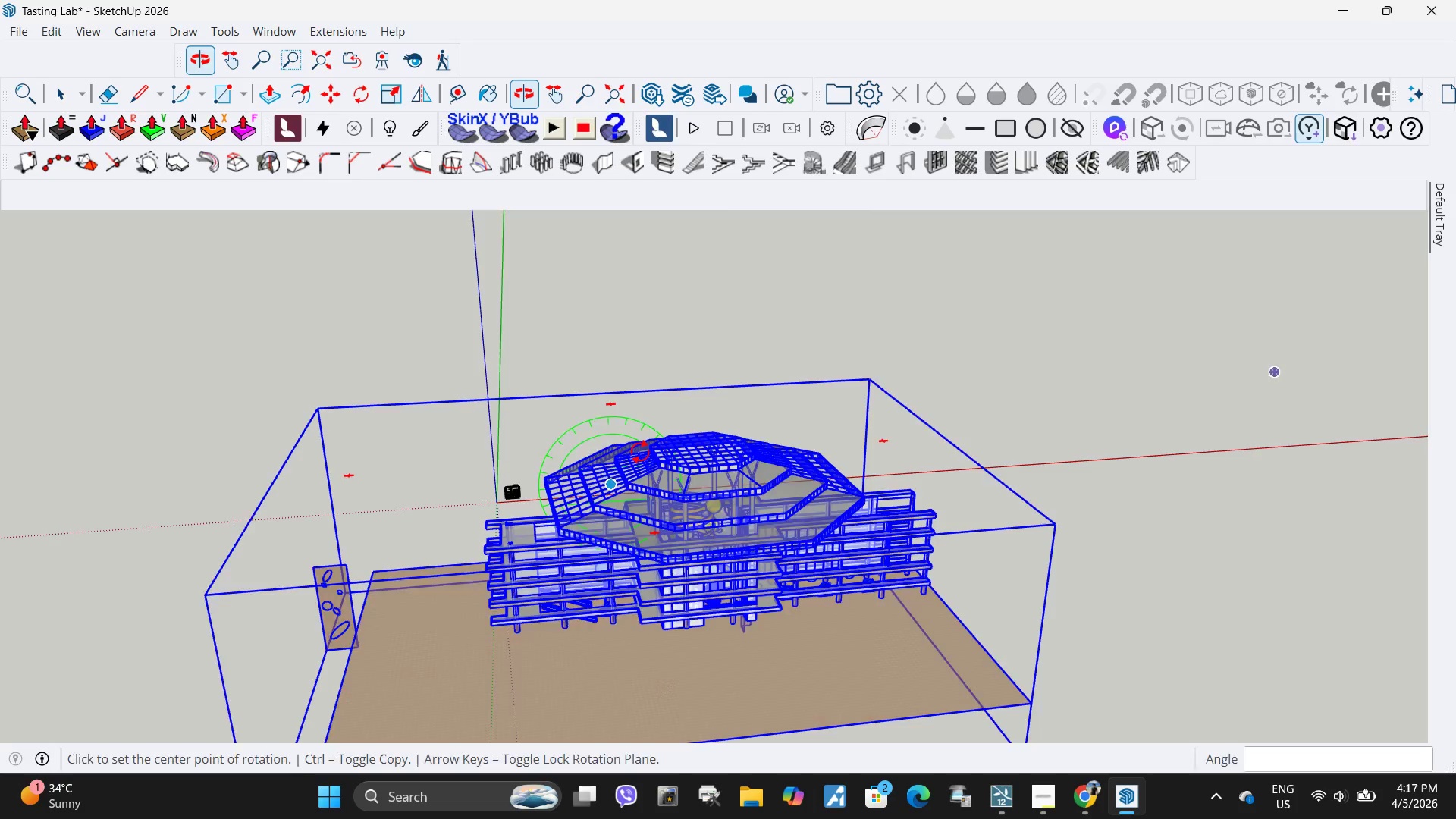 
scroll: coordinate [482, 461], scroll_direction: up, amount: 34.0
 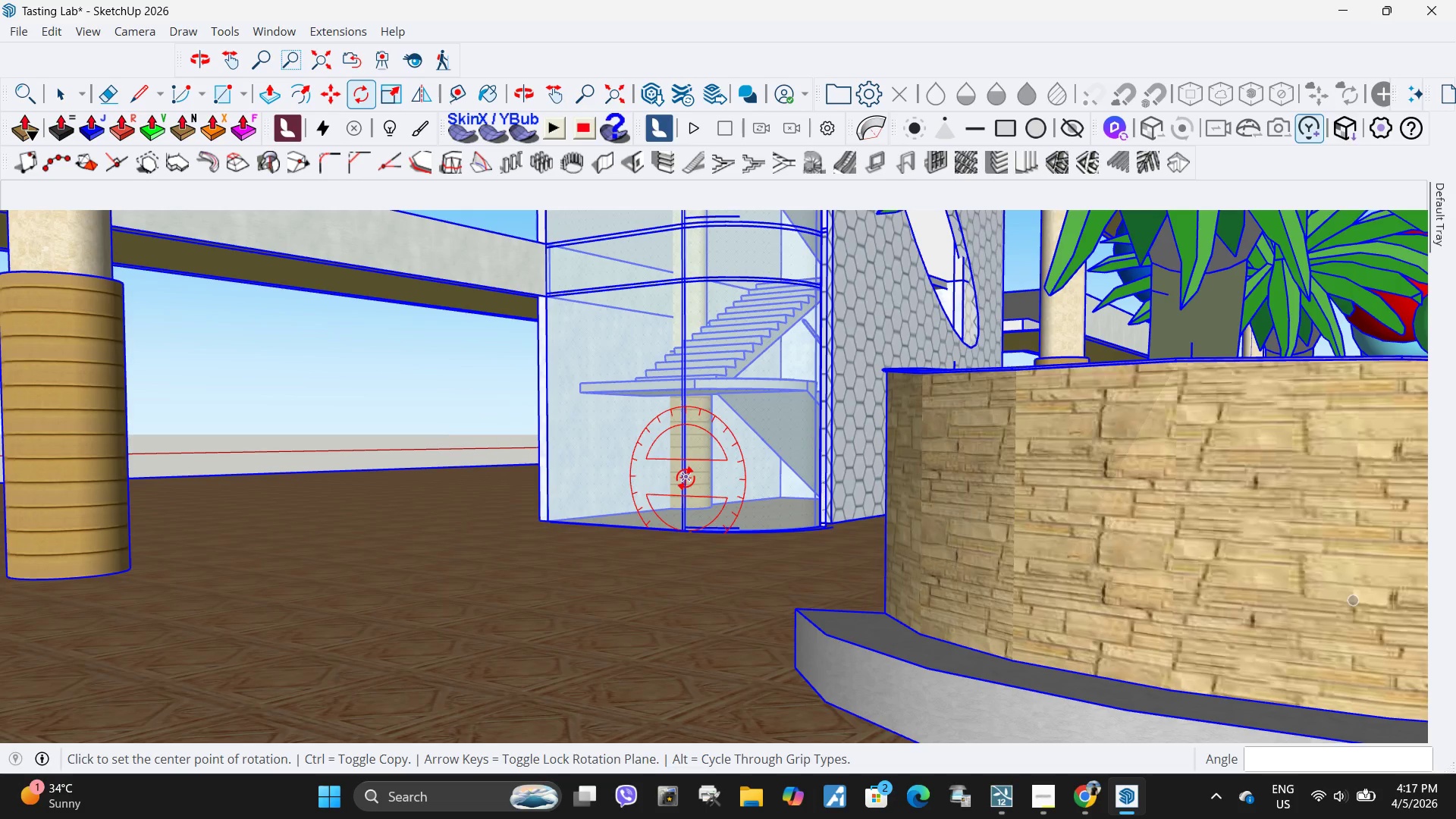 
scroll: coordinate [231, 410], scroll_direction: down, amount: 8.0
 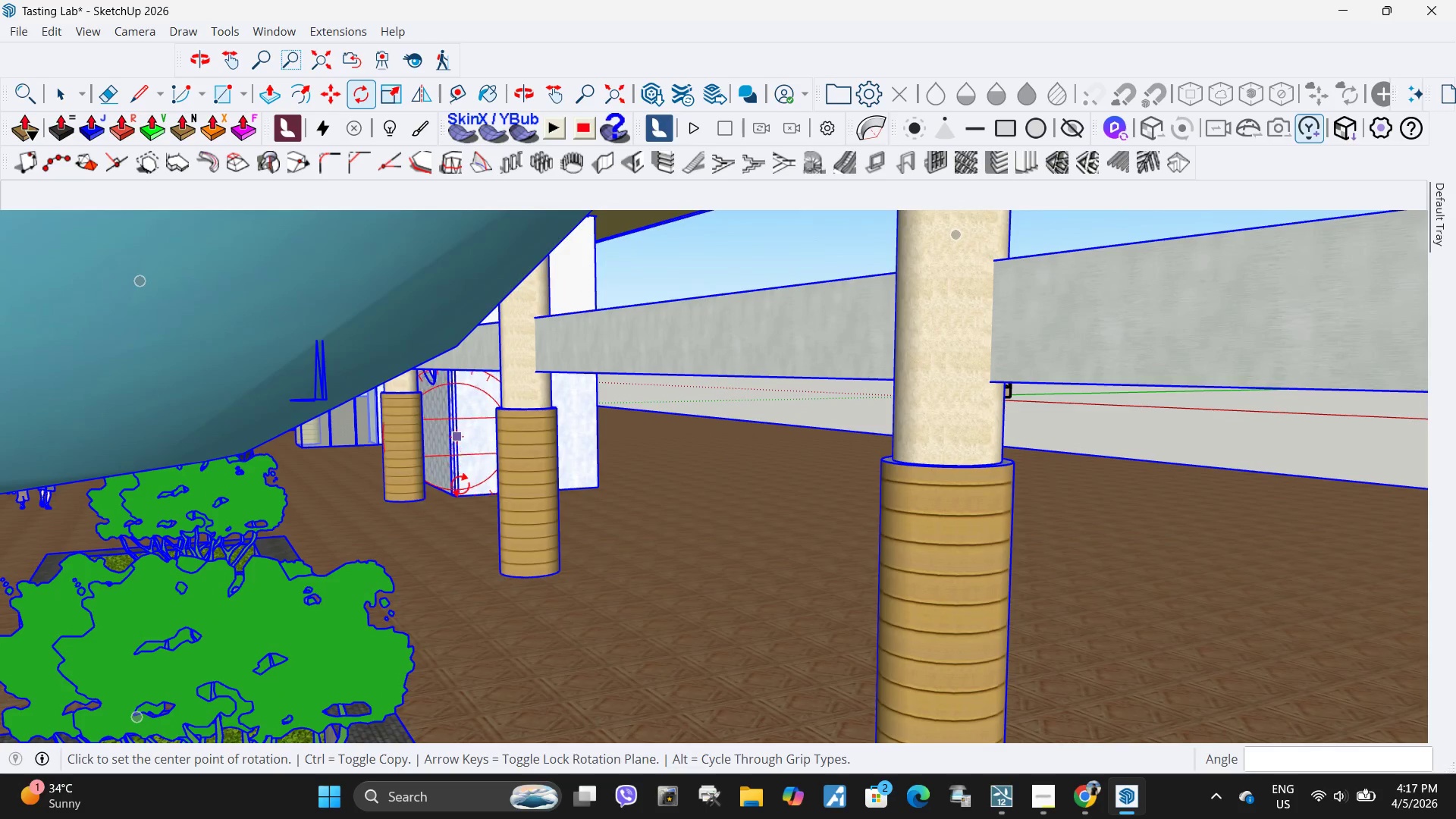 
left_click_drag(start_coordinate=[453, 482], to_coordinate=[643, 362])
 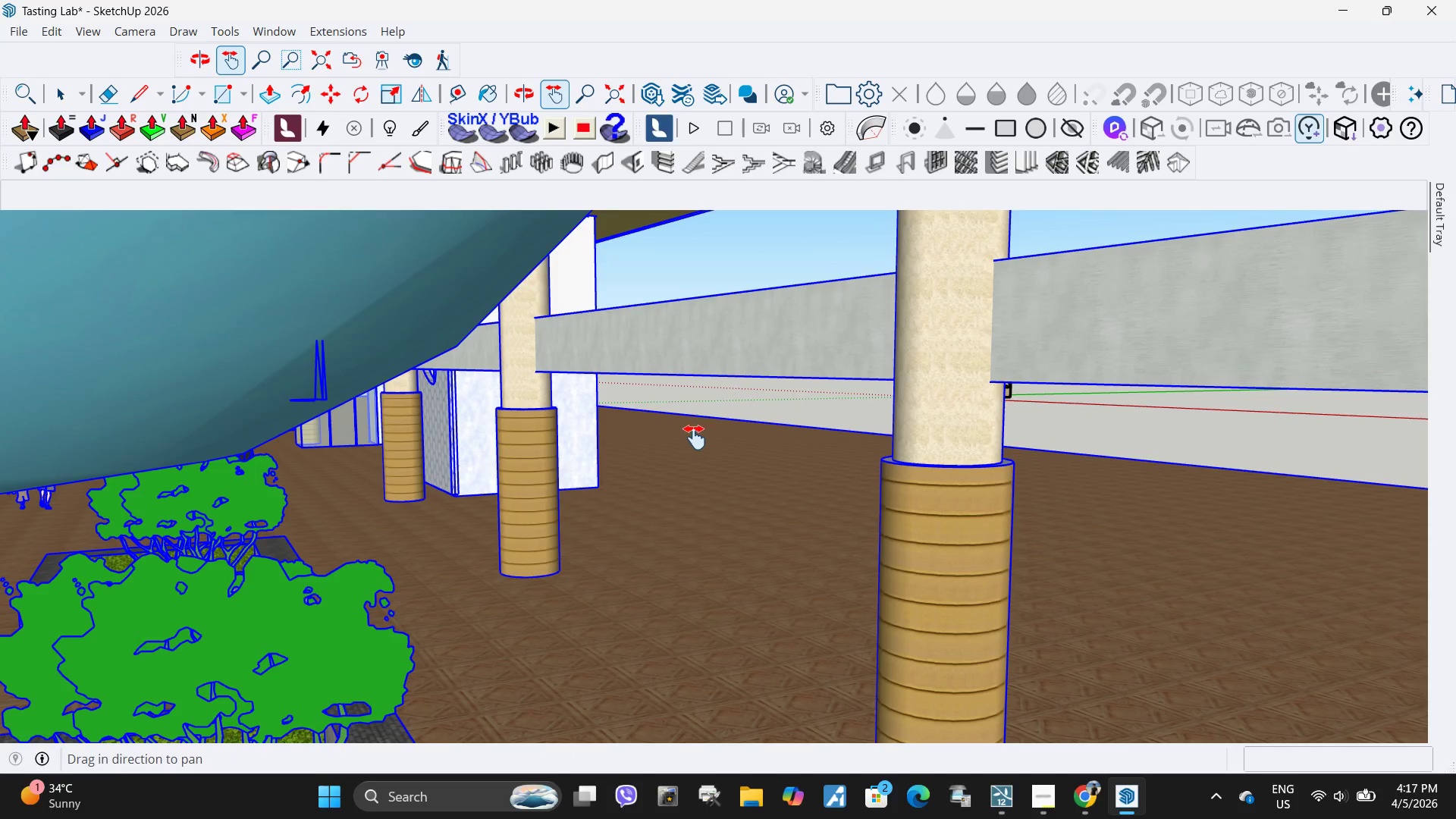 
key(H)
 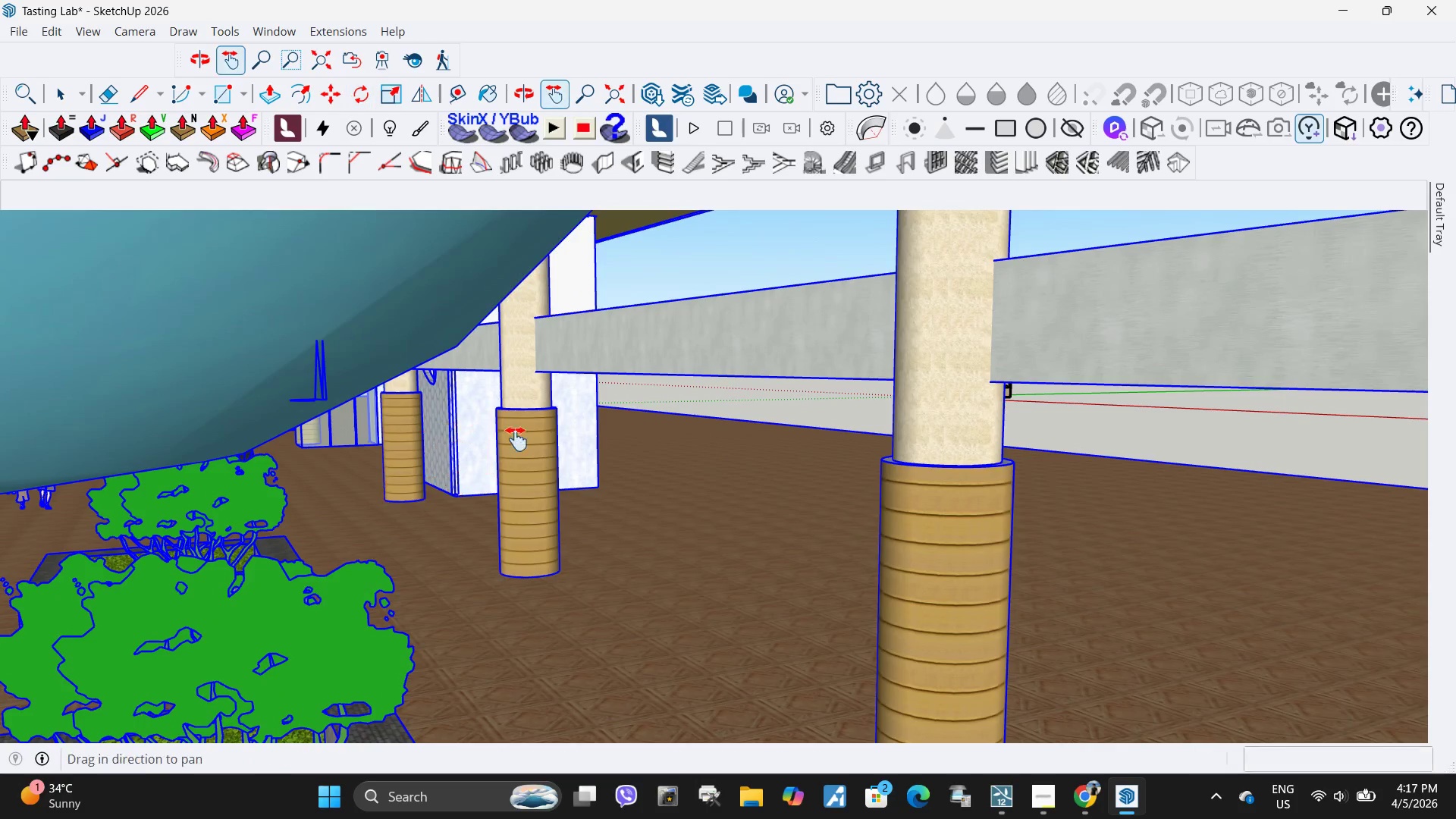 
left_click_drag(start_coordinate=[695, 438], to_coordinate=[849, 366])
 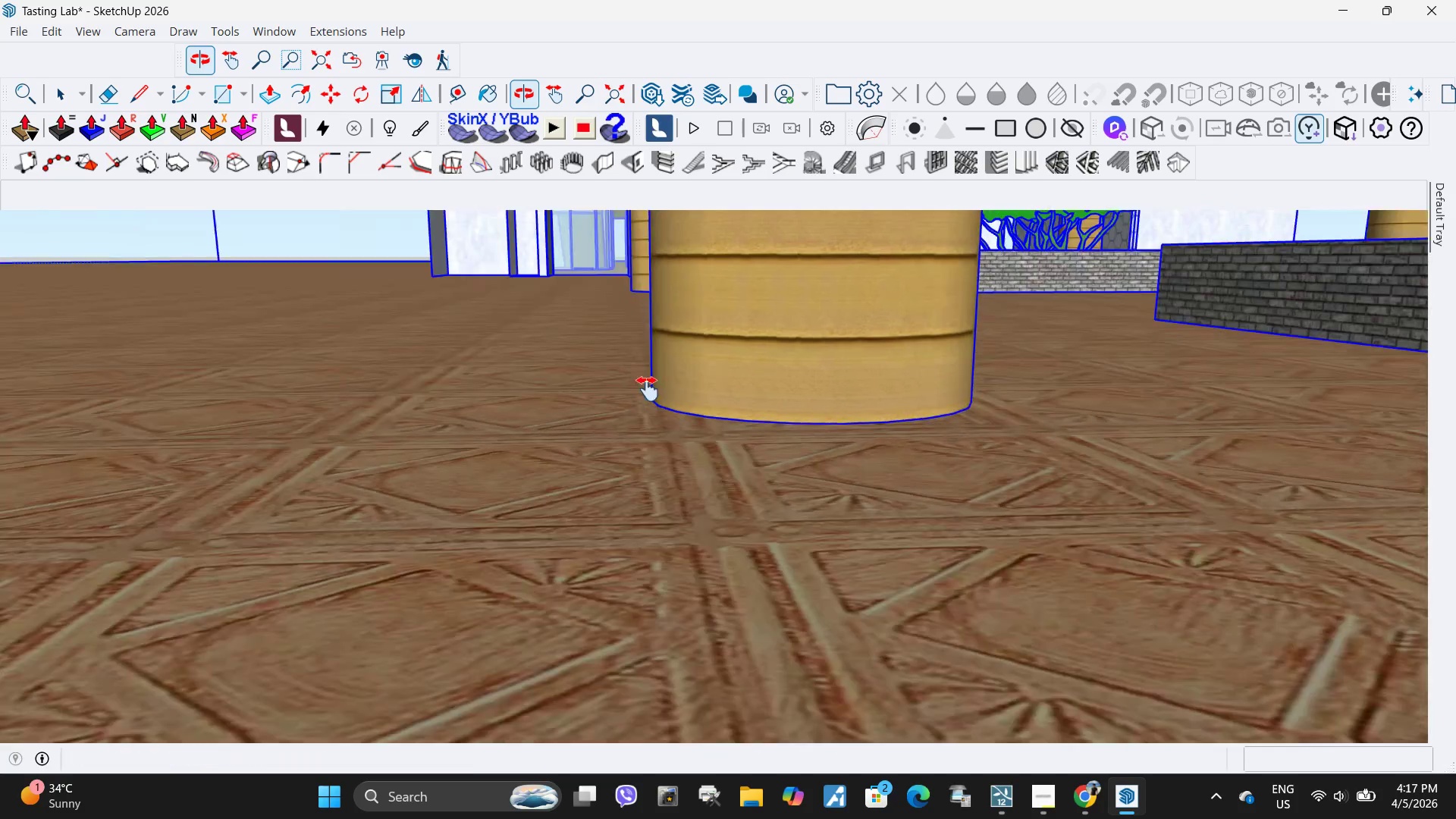 
left_click_drag(start_coordinate=[795, 334], to_coordinate=[602, 545])
 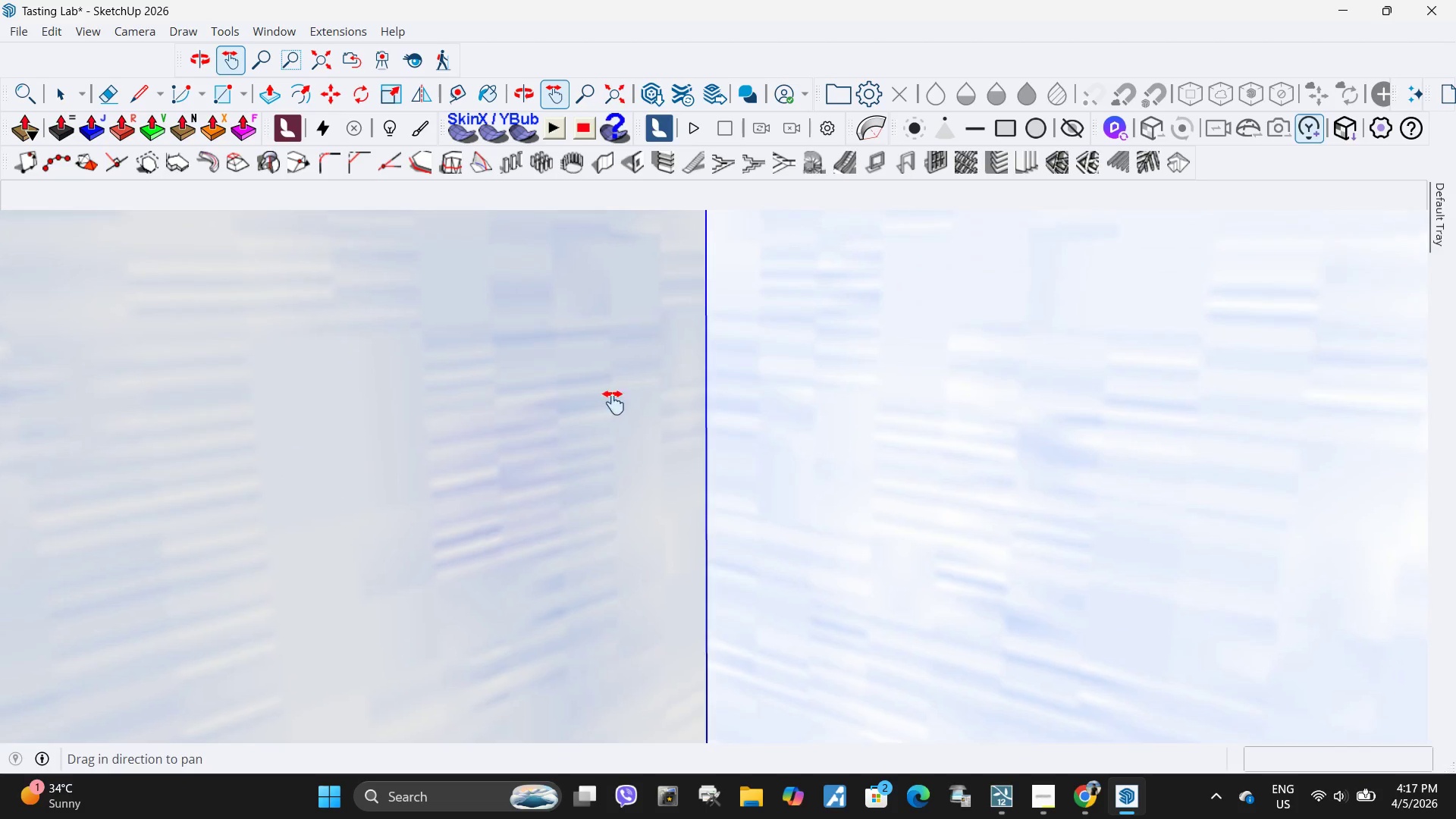 
scroll: coordinate [571, 327], scroll_direction: down, amount: 11.0
 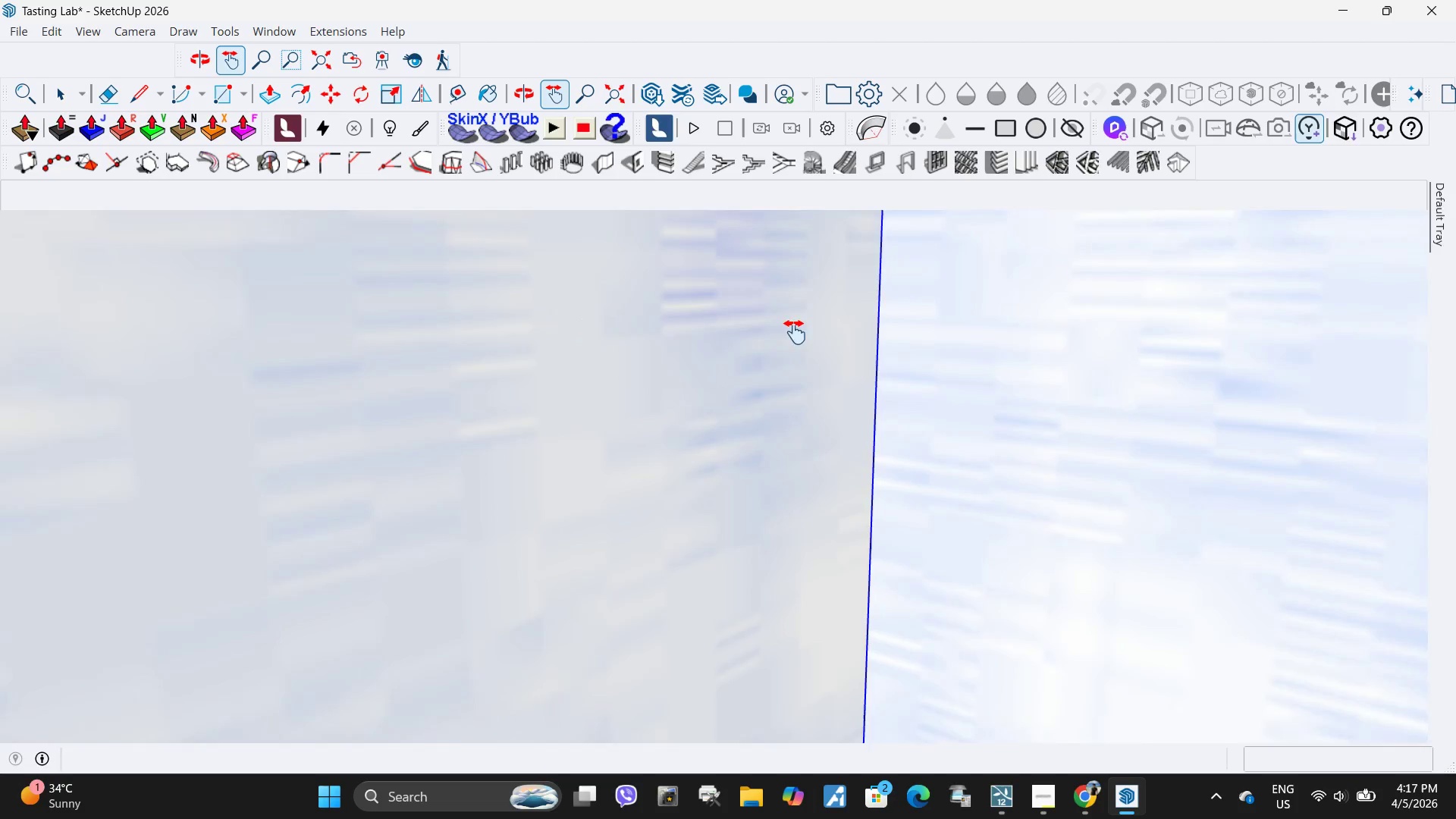 
left_click_drag(start_coordinate=[1003, 428], to_coordinate=[623, 639])
 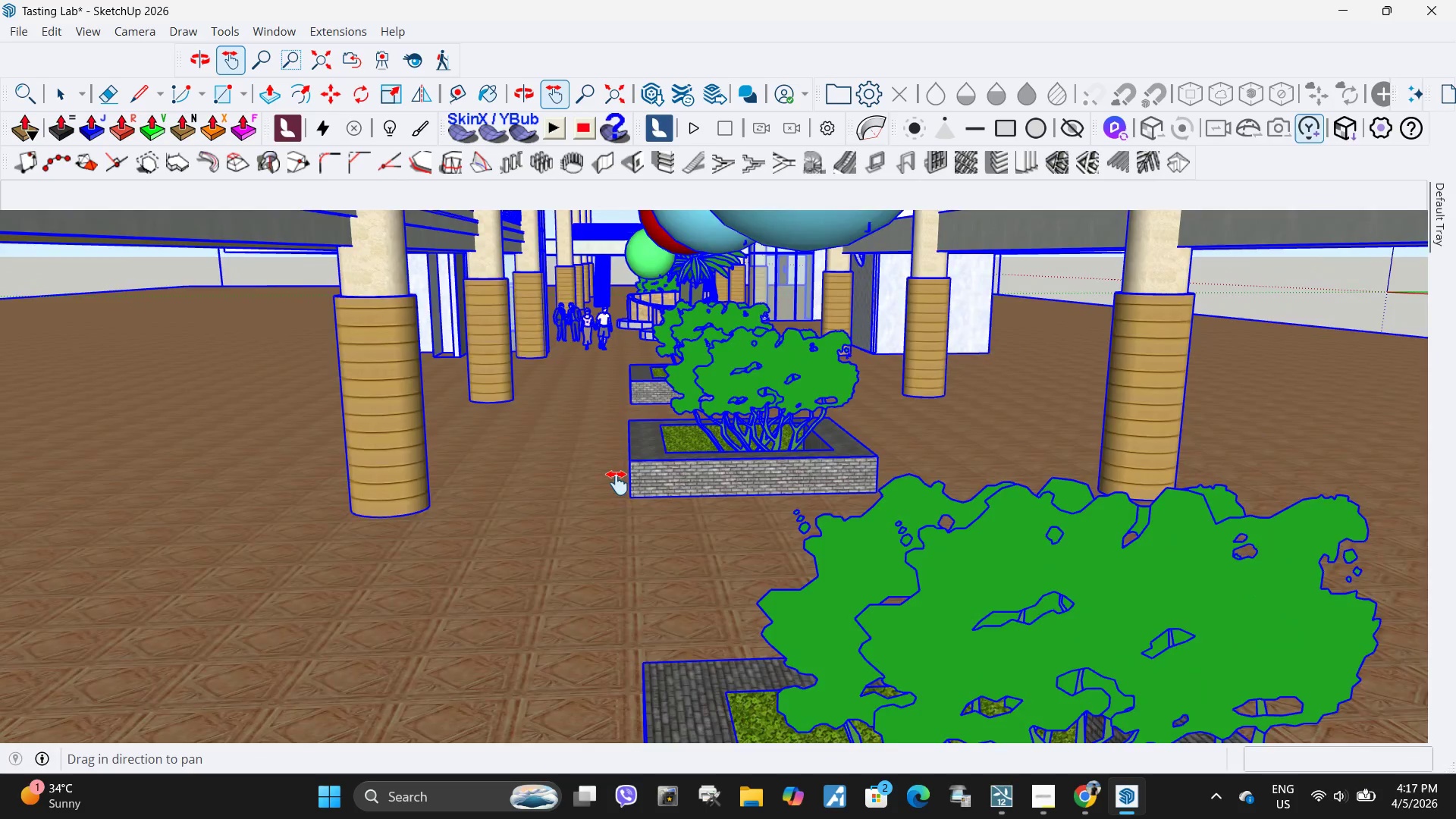 
scroll: coordinate [617, 483], scroll_direction: down, amount: 69.0
 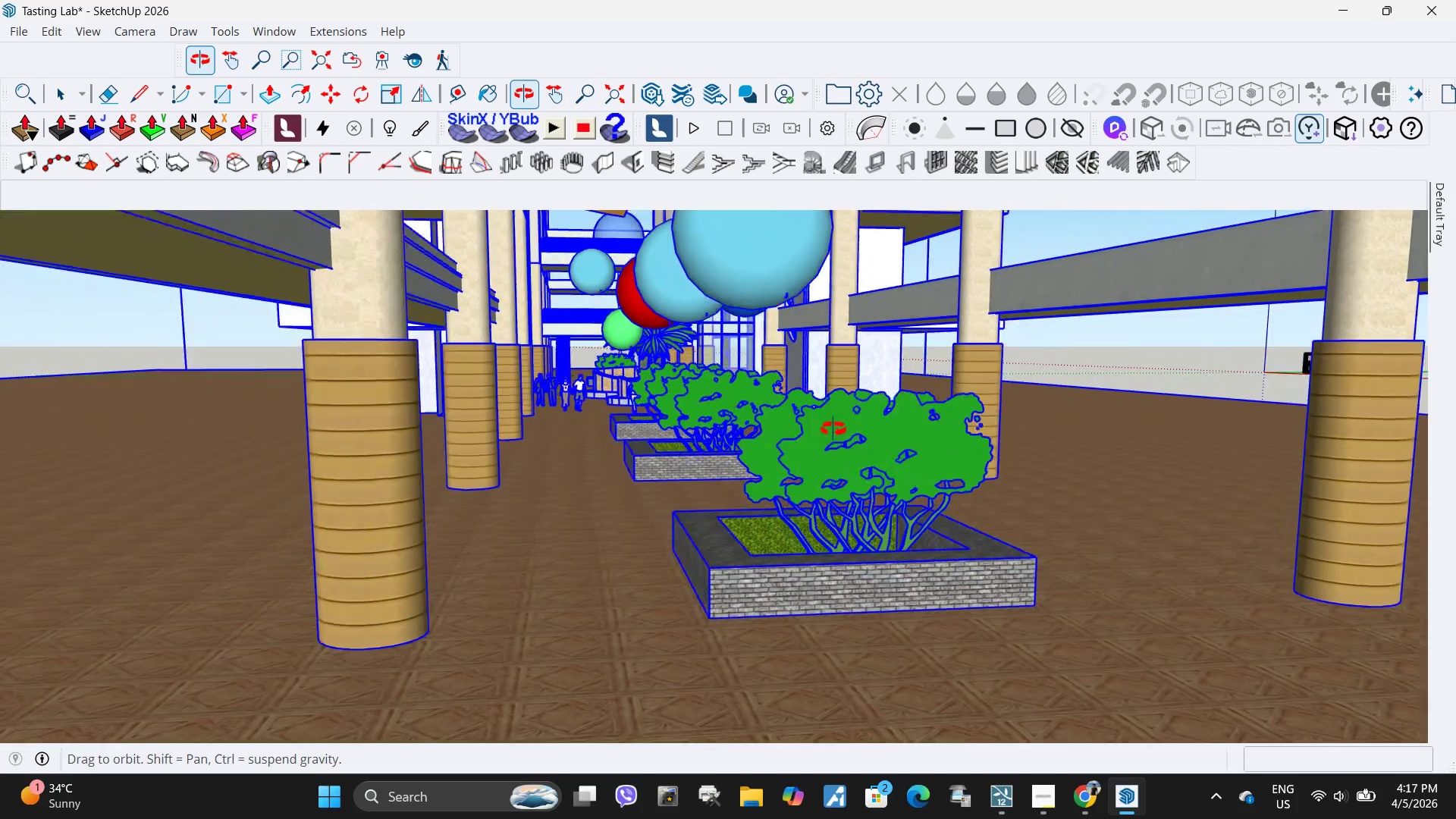 
key(Space)
 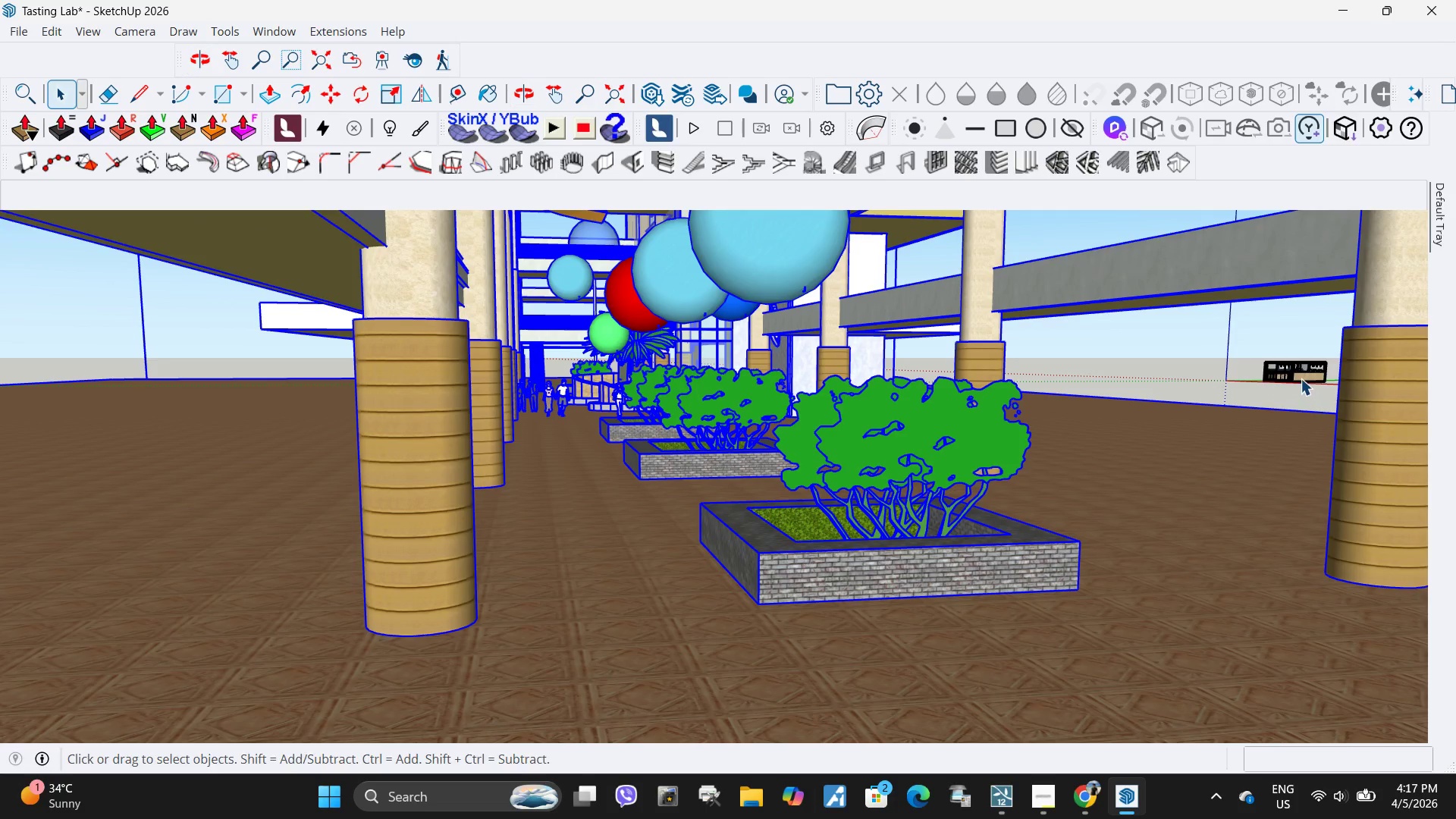 
left_click([1298, 378])
 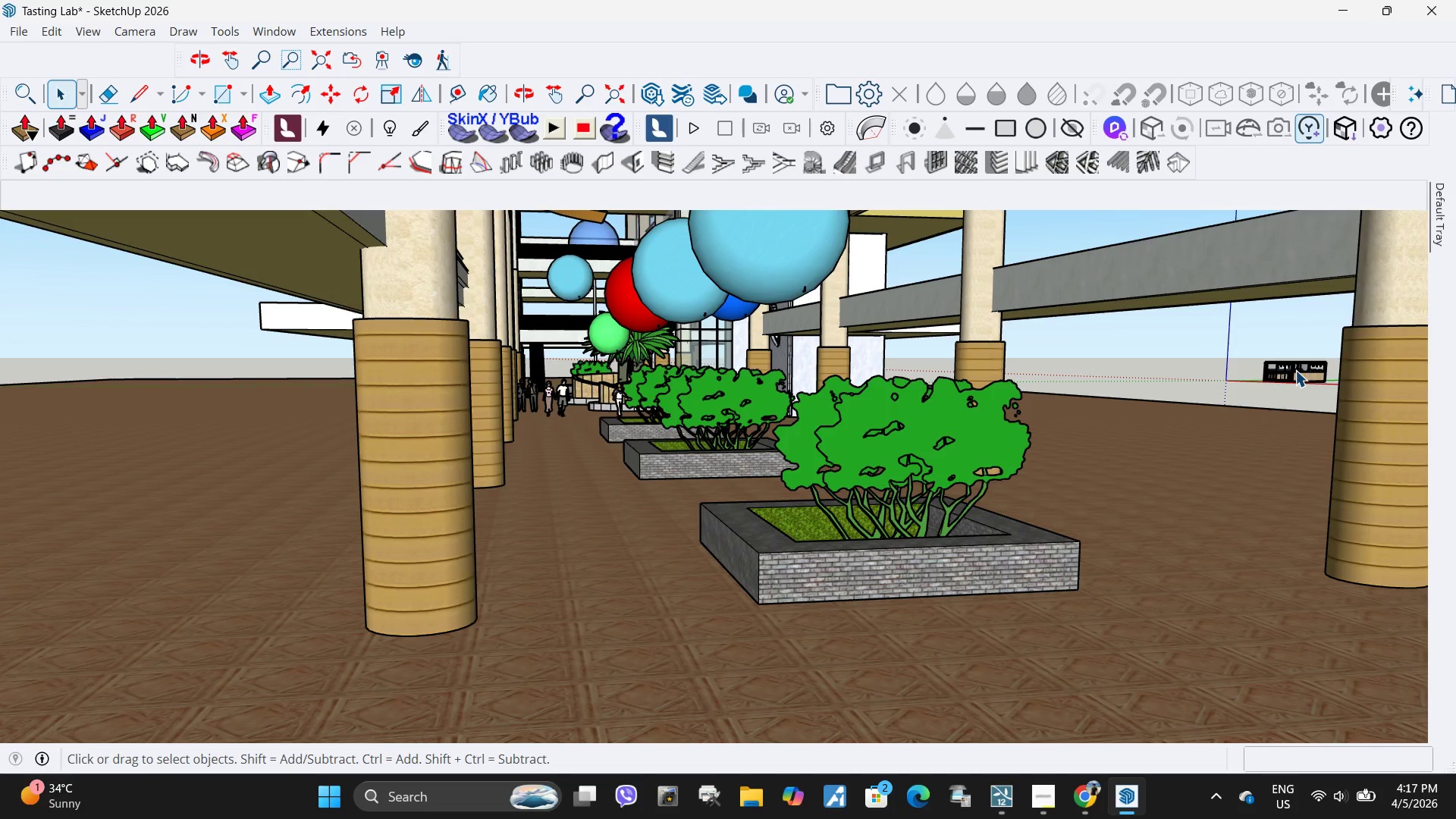 
double_click([1294, 369])
 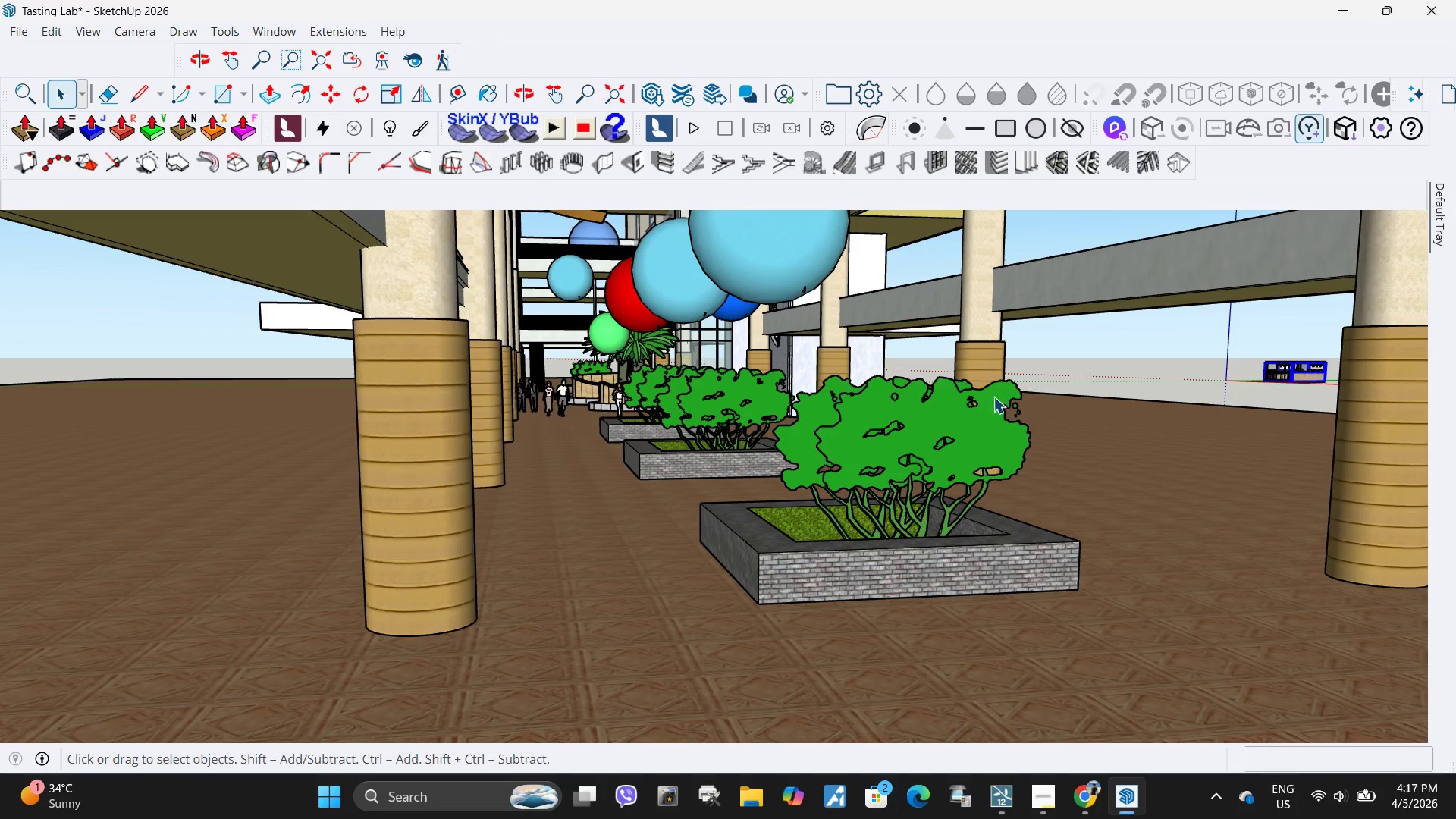 
key(H)
 